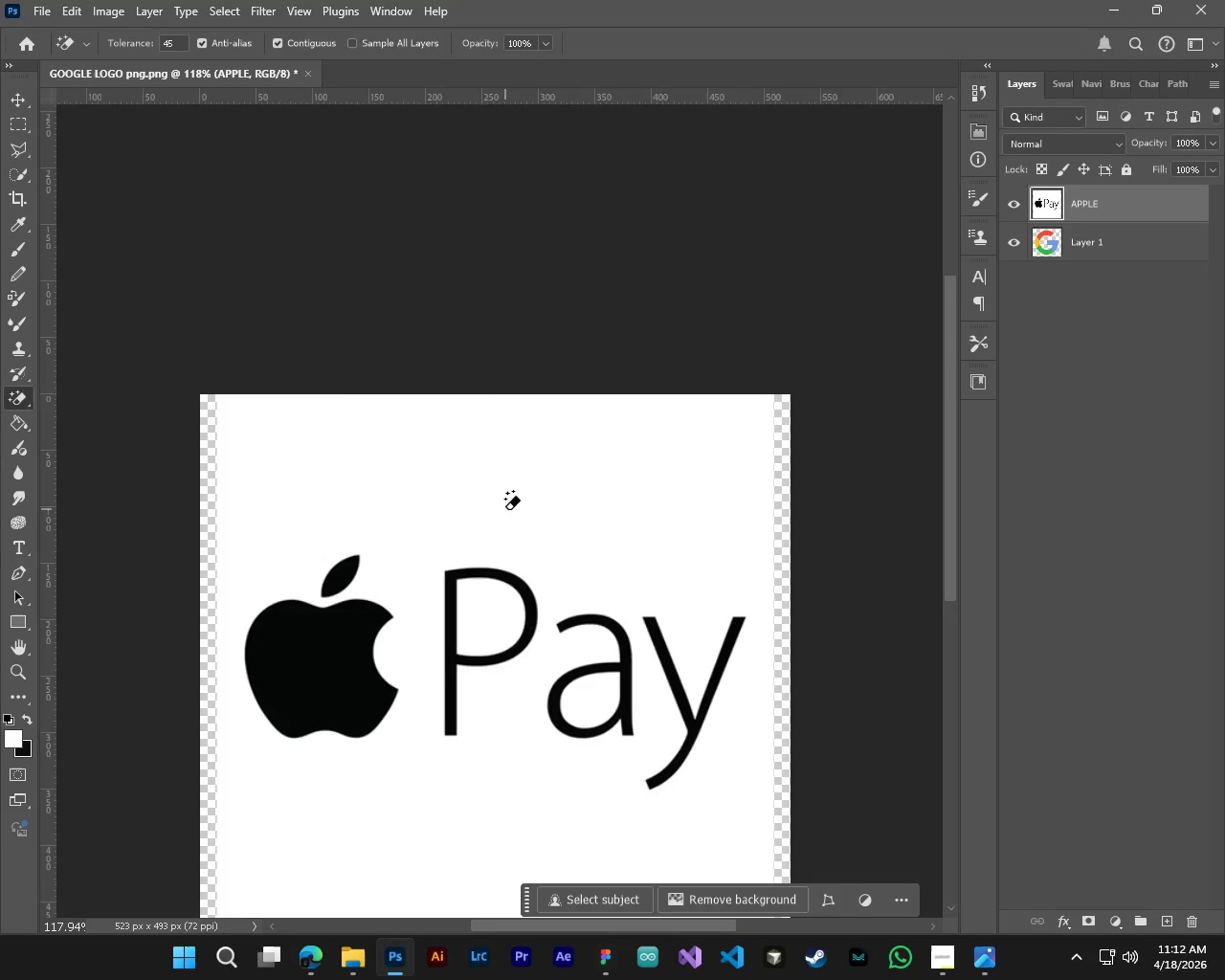 
left_click([505, 509])
 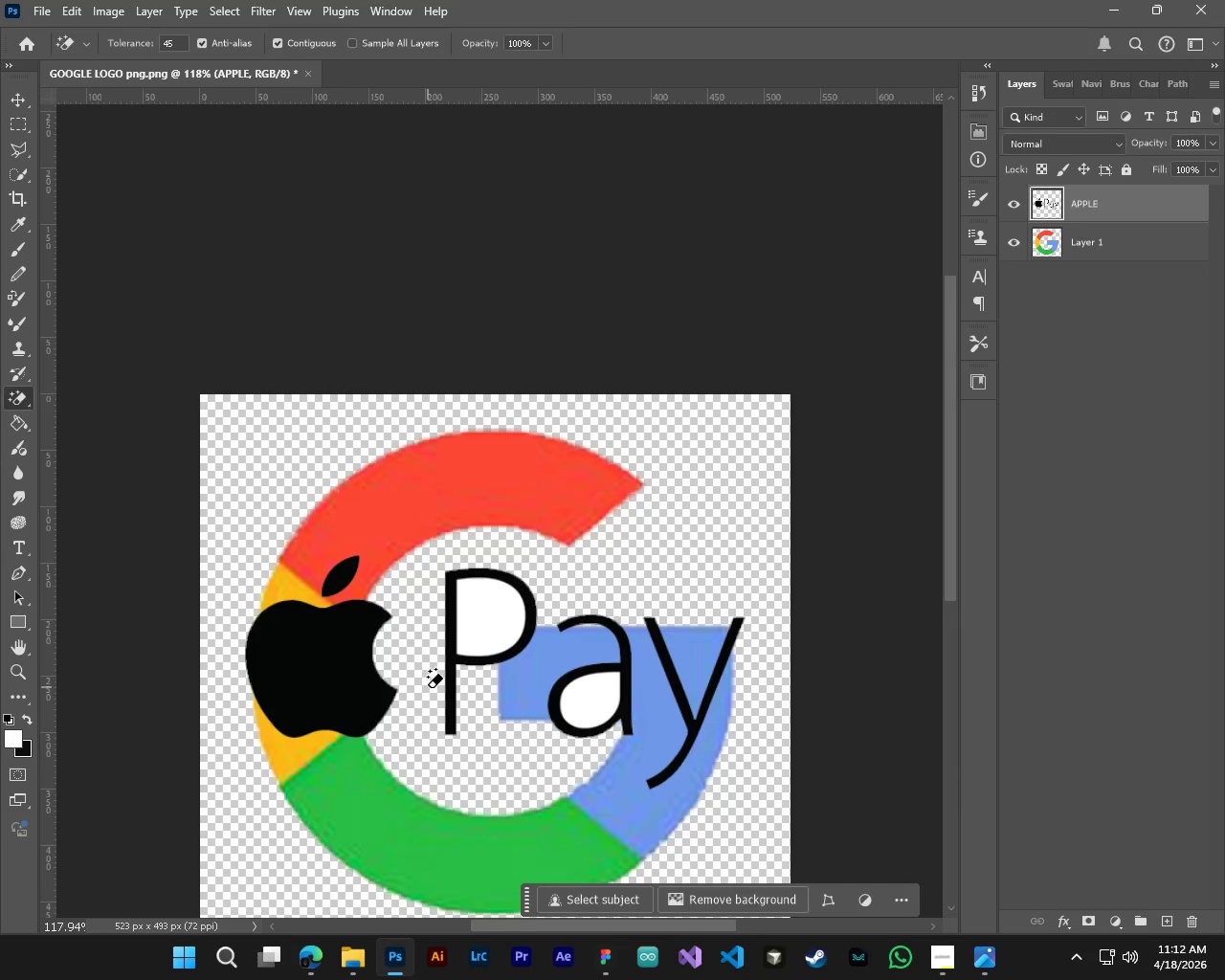 
key(M)
 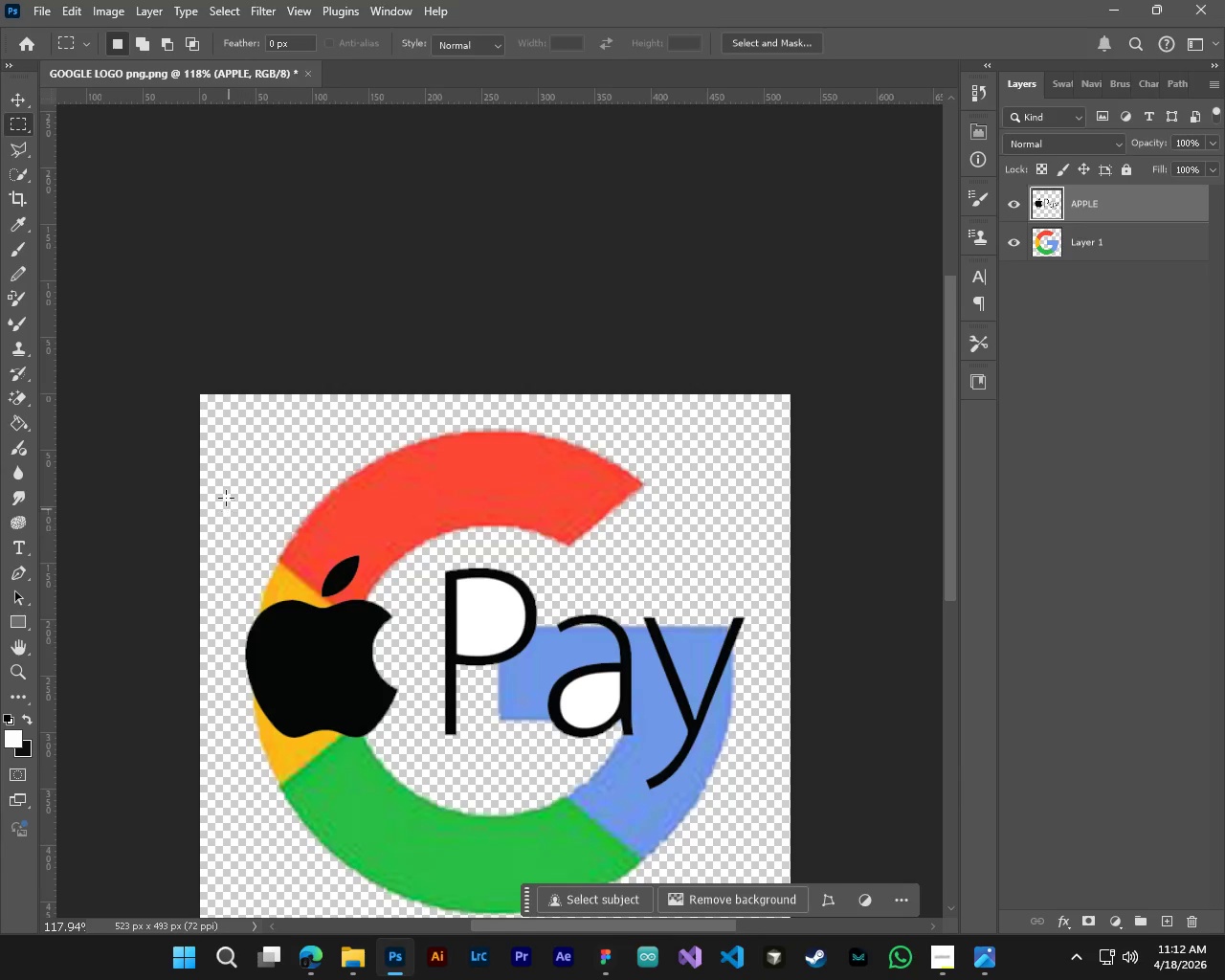 
left_click_drag(start_coordinate=[226, 495], to_coordinate=[414, 795])
 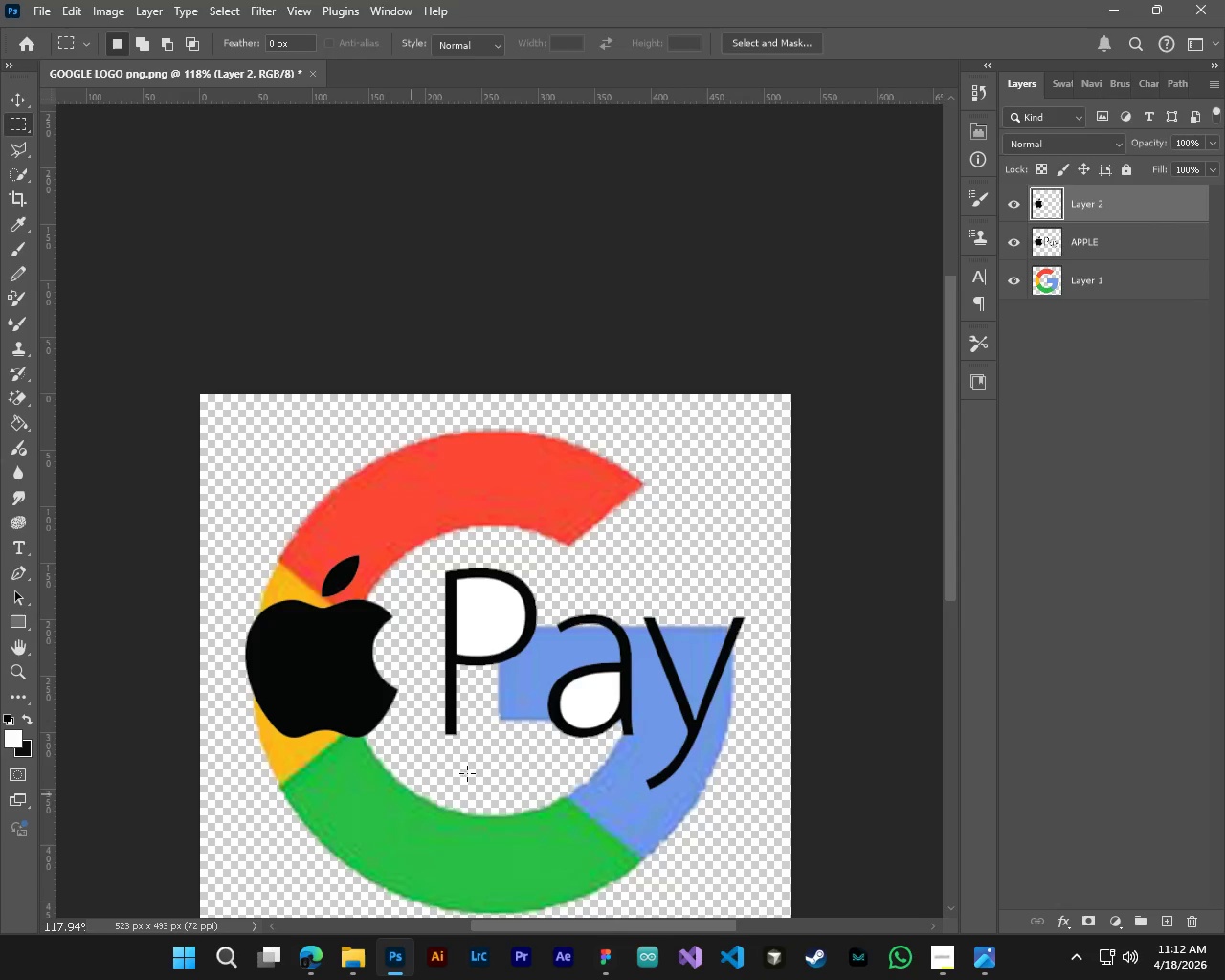 
key(Control+J)
 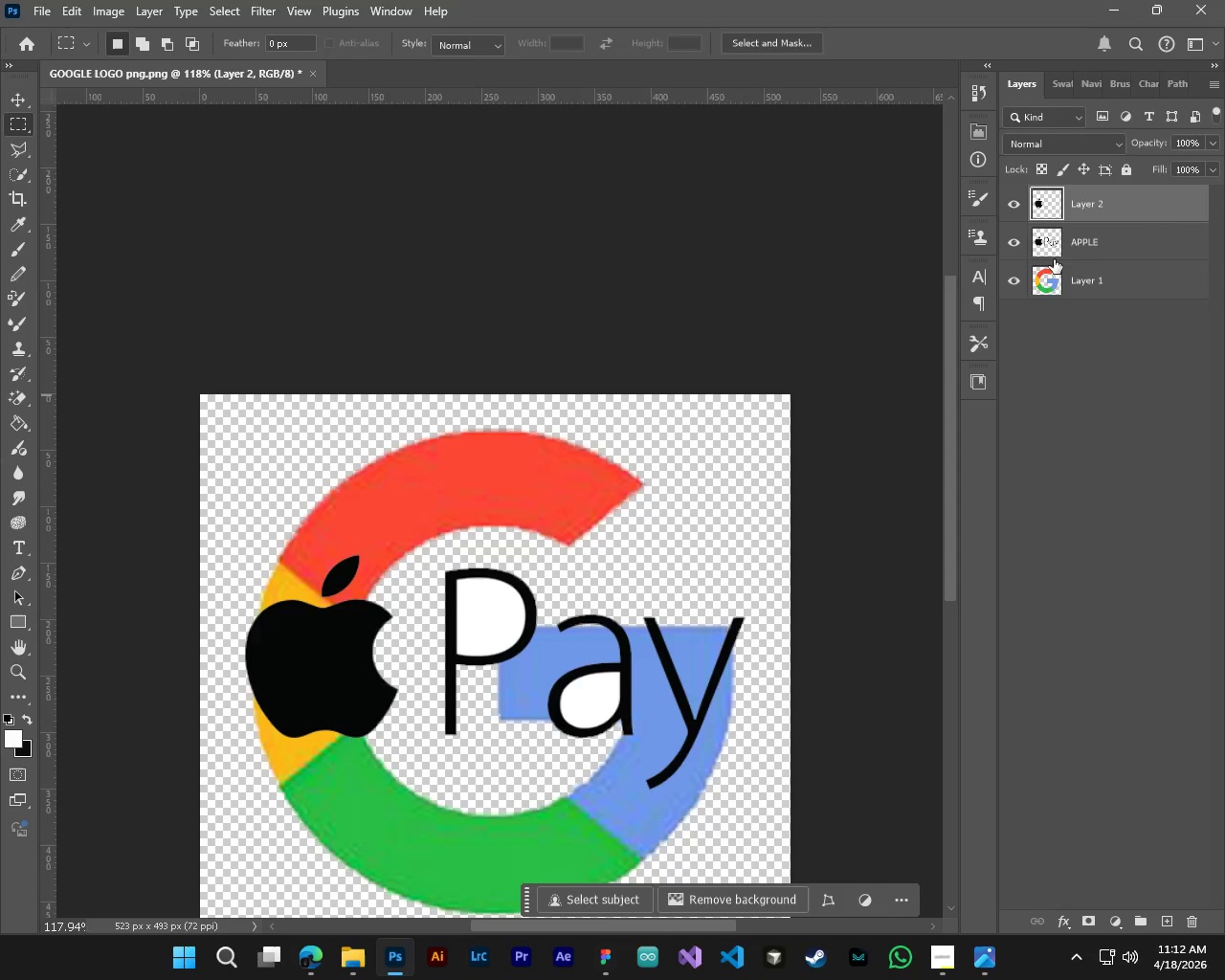 
left_click([1091, 254])
 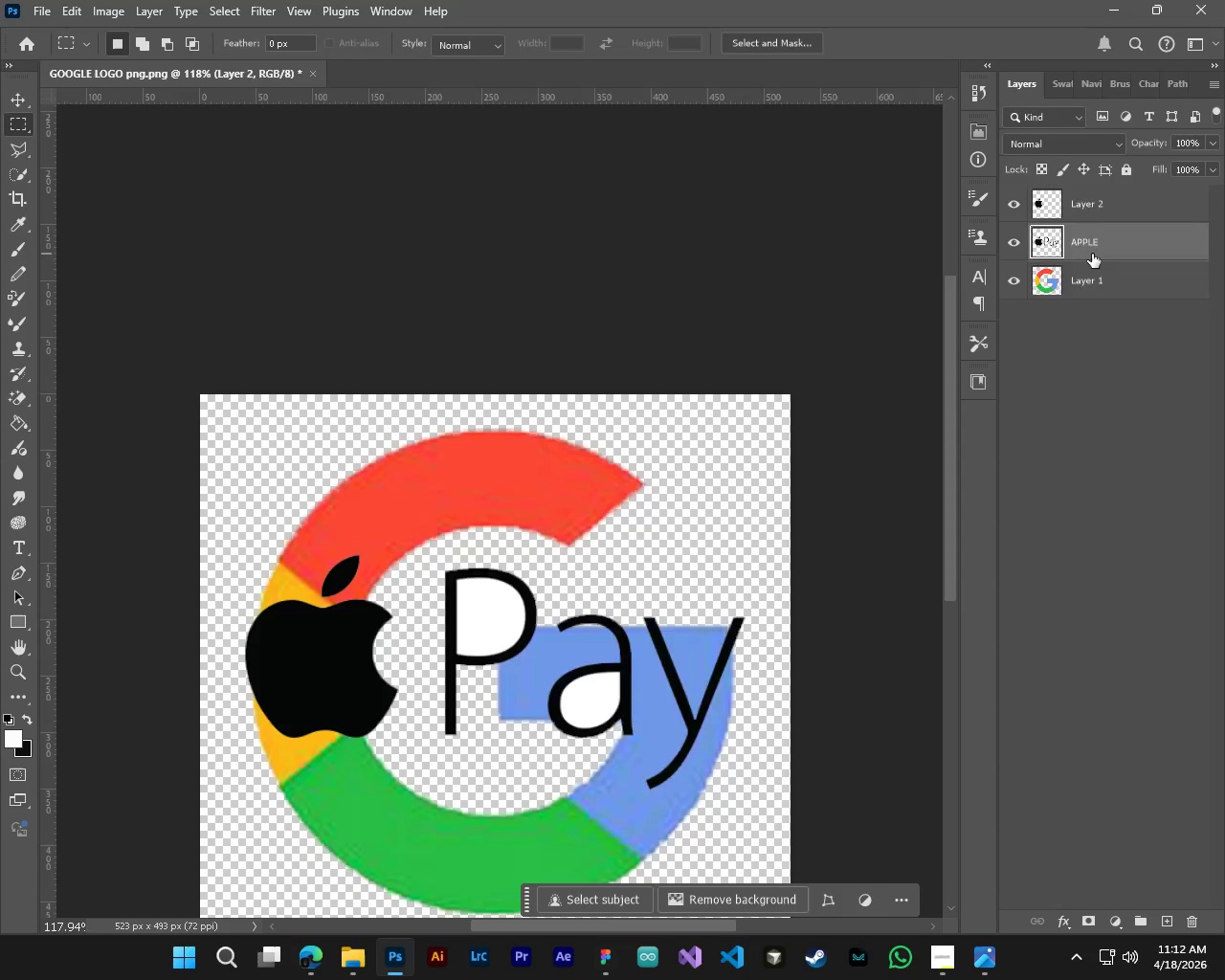 
key(Delete)
 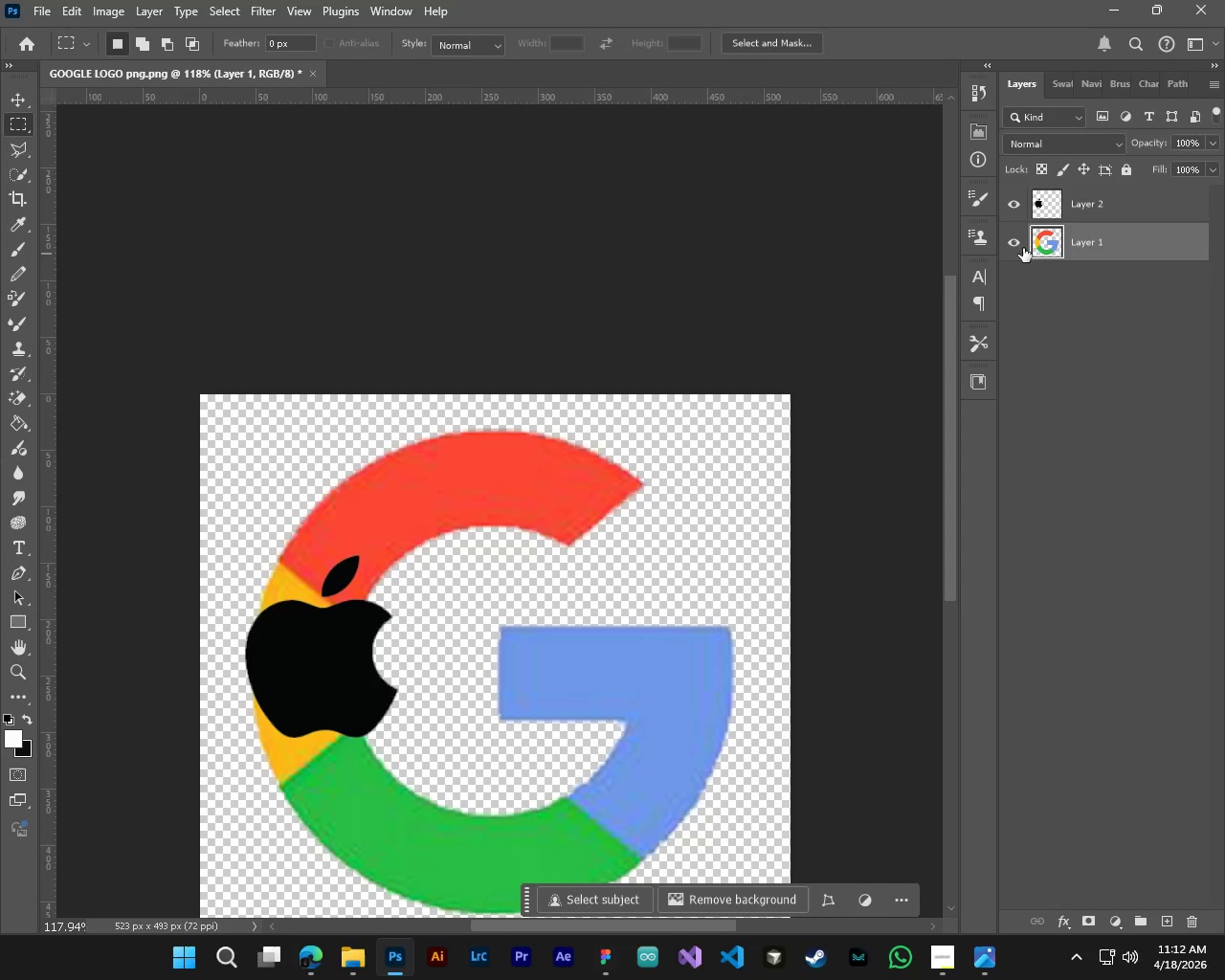 
left_click([1012, 243])
 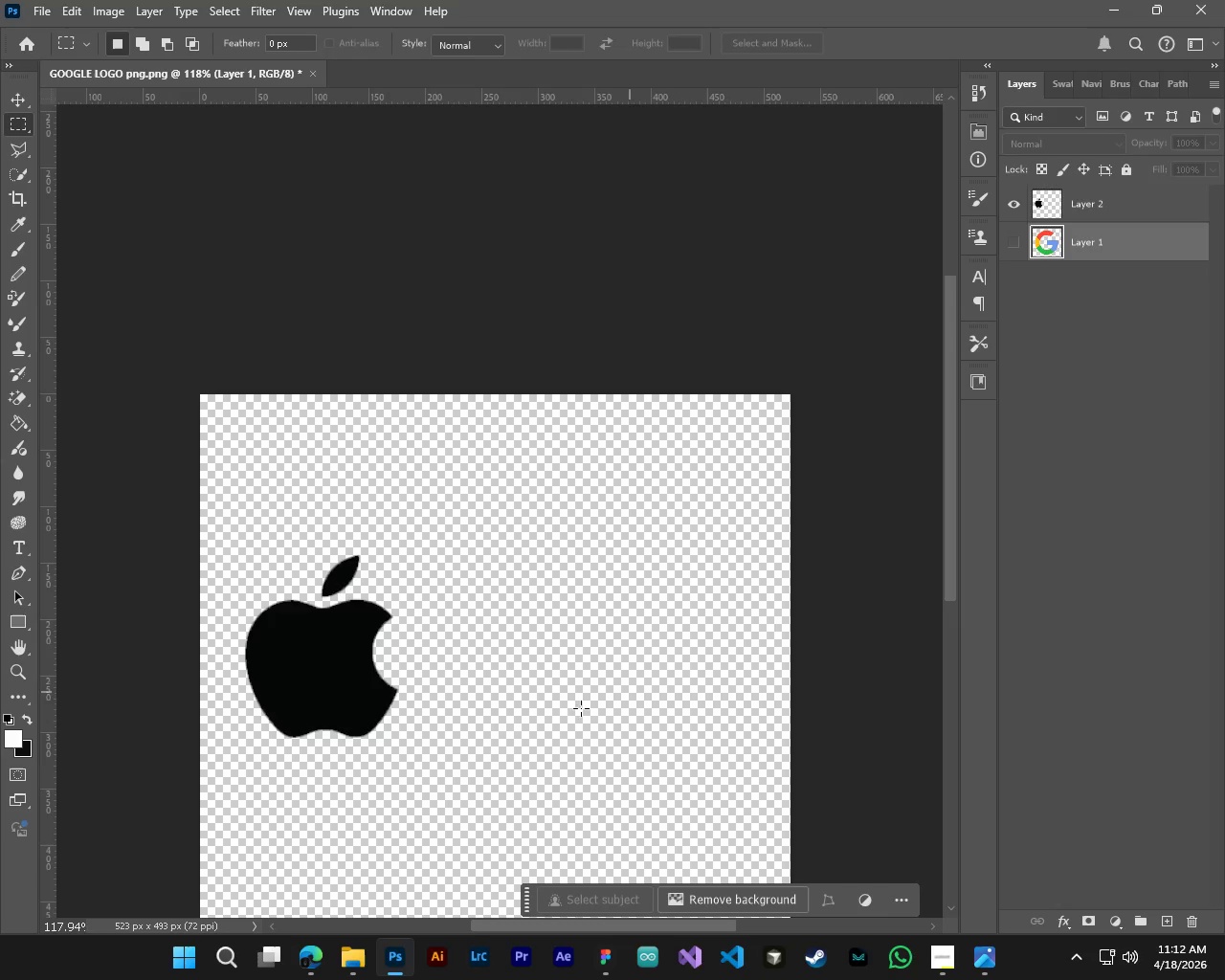 
key(Alt+AltLeft)
 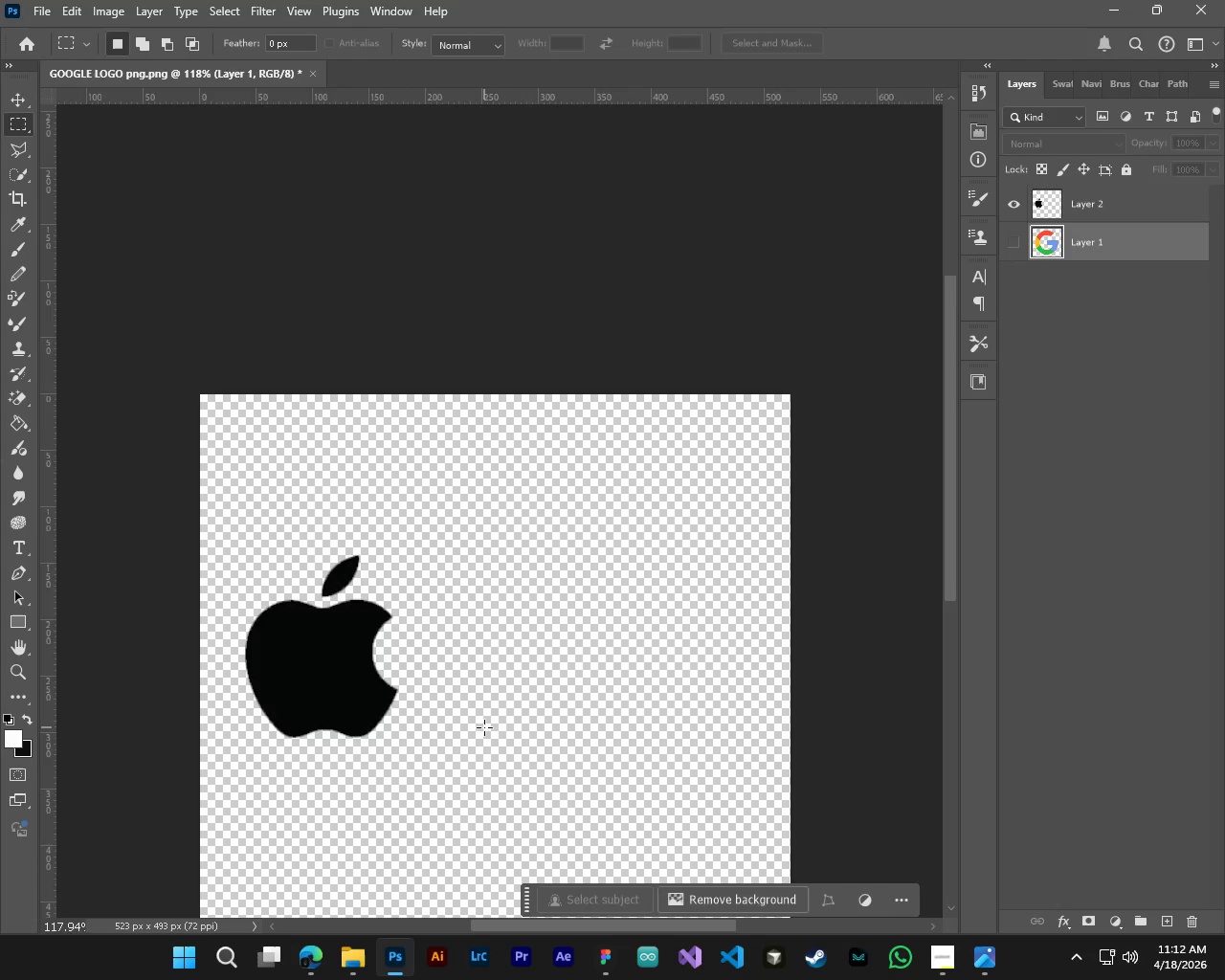 
key(Alt+Control+ControlLeft)
 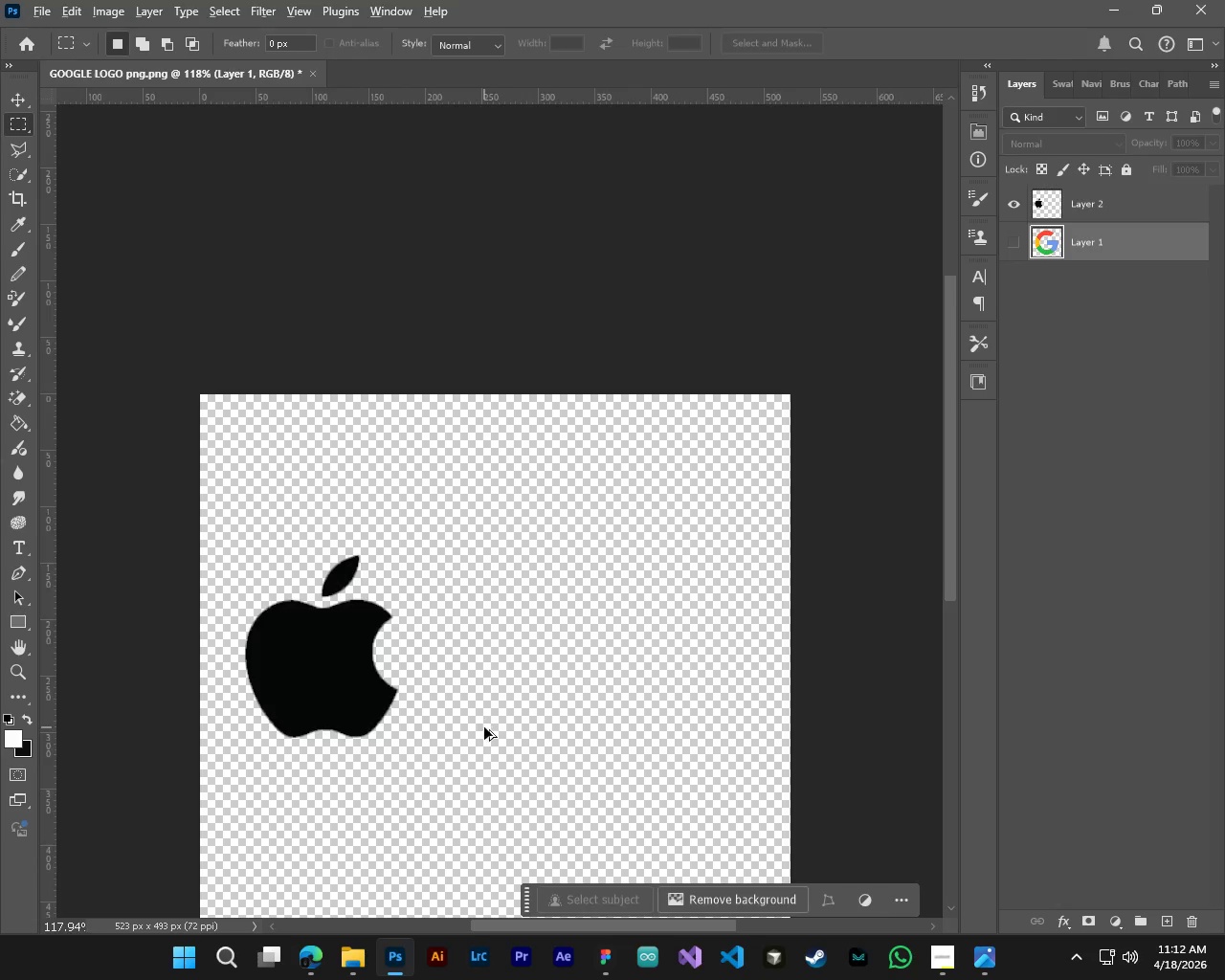 
scroll: coordinate [486, 727], scroll_direction: down, amount: 3.0
 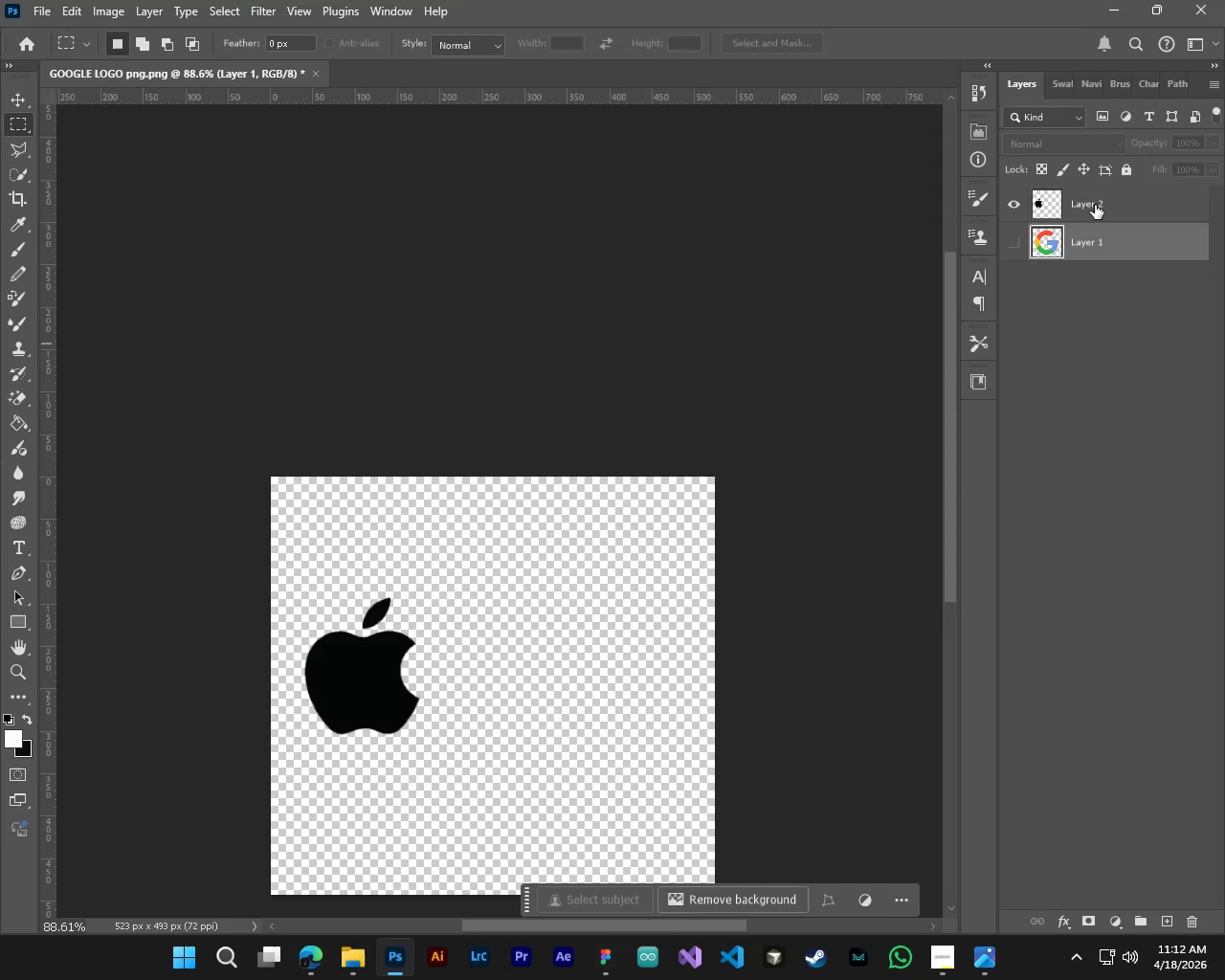 
left_click([1095, 205])
 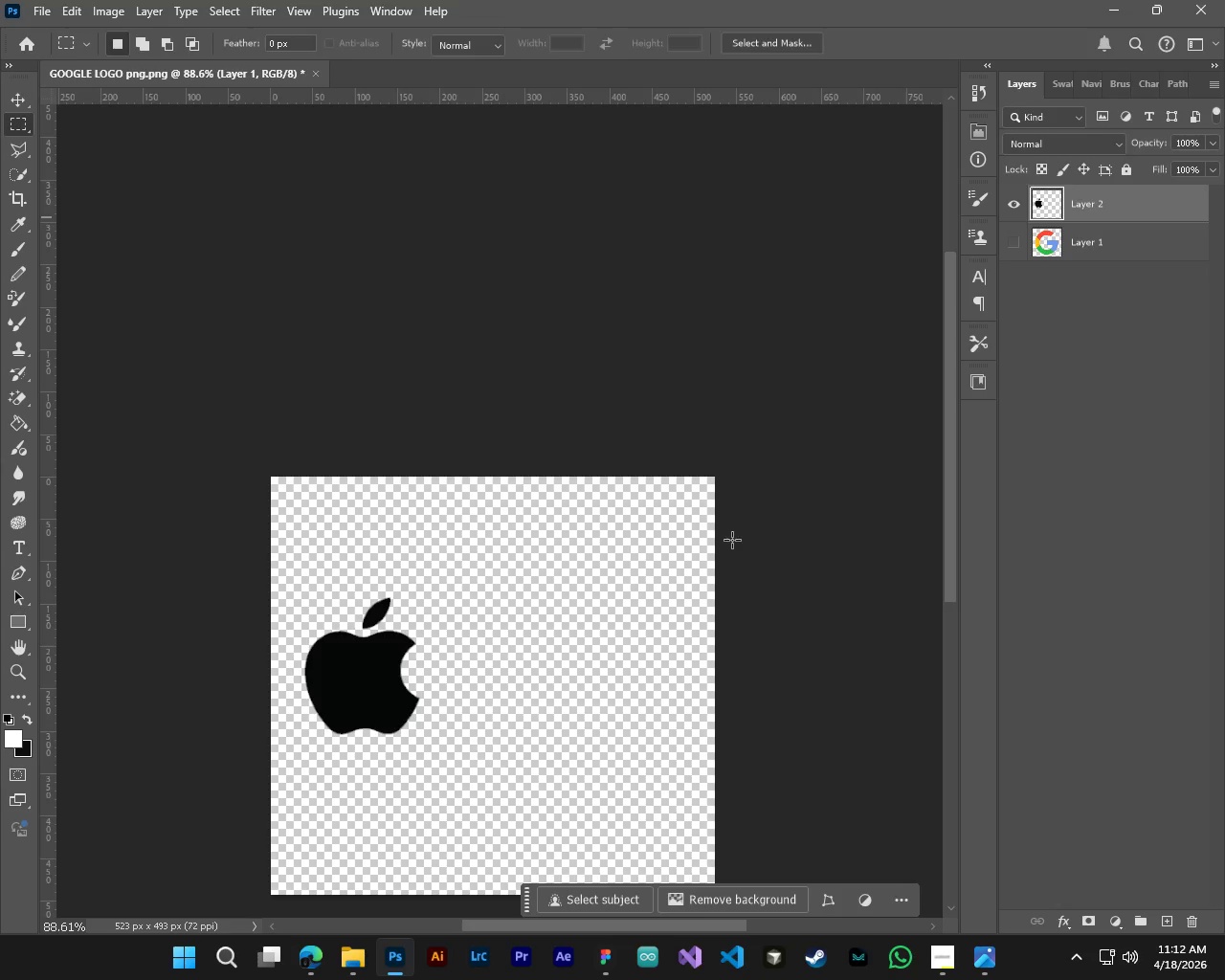 
key(V)
 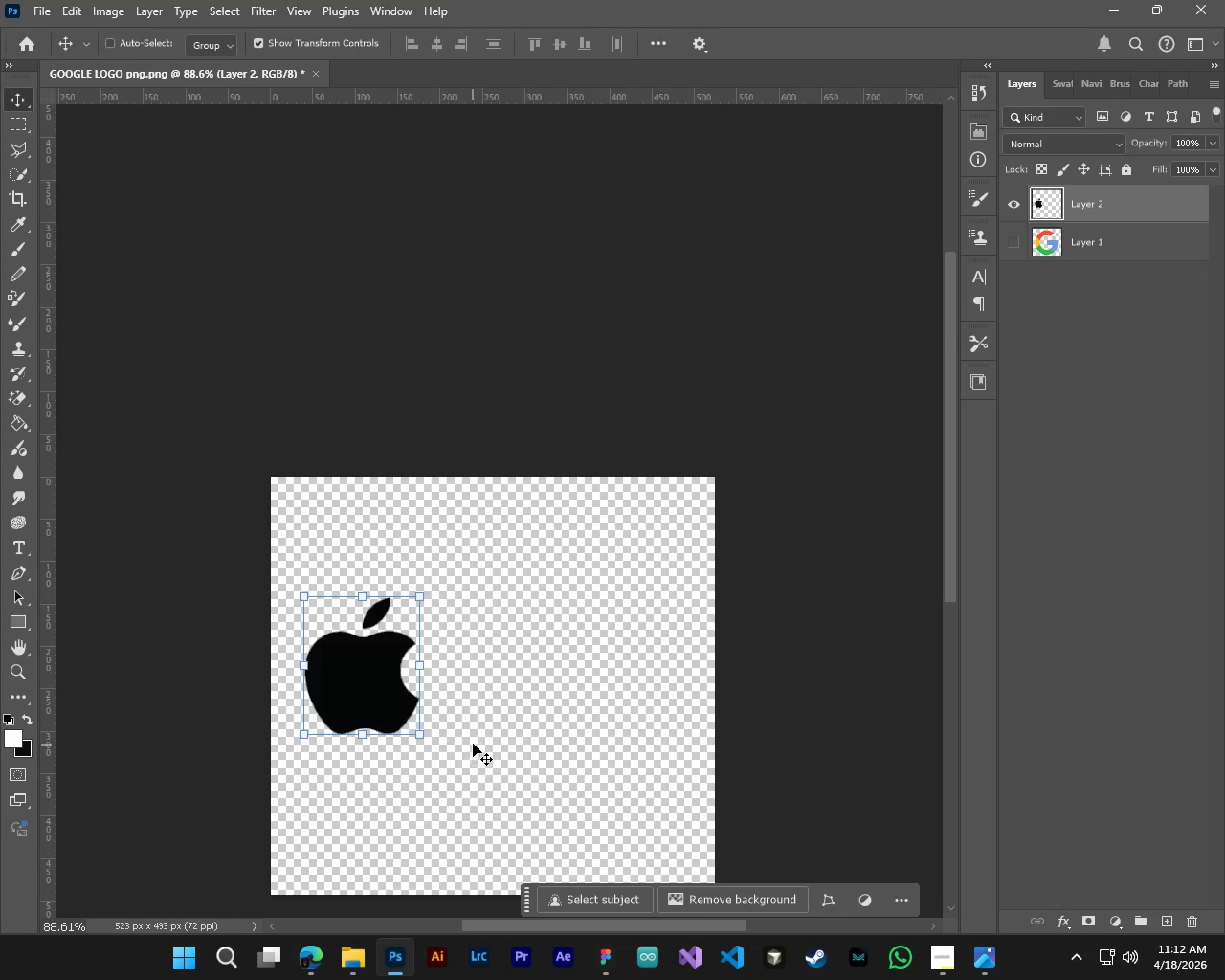 
scroll: coordinate [473, 744], scroll_direction: down, amount: 5.0
 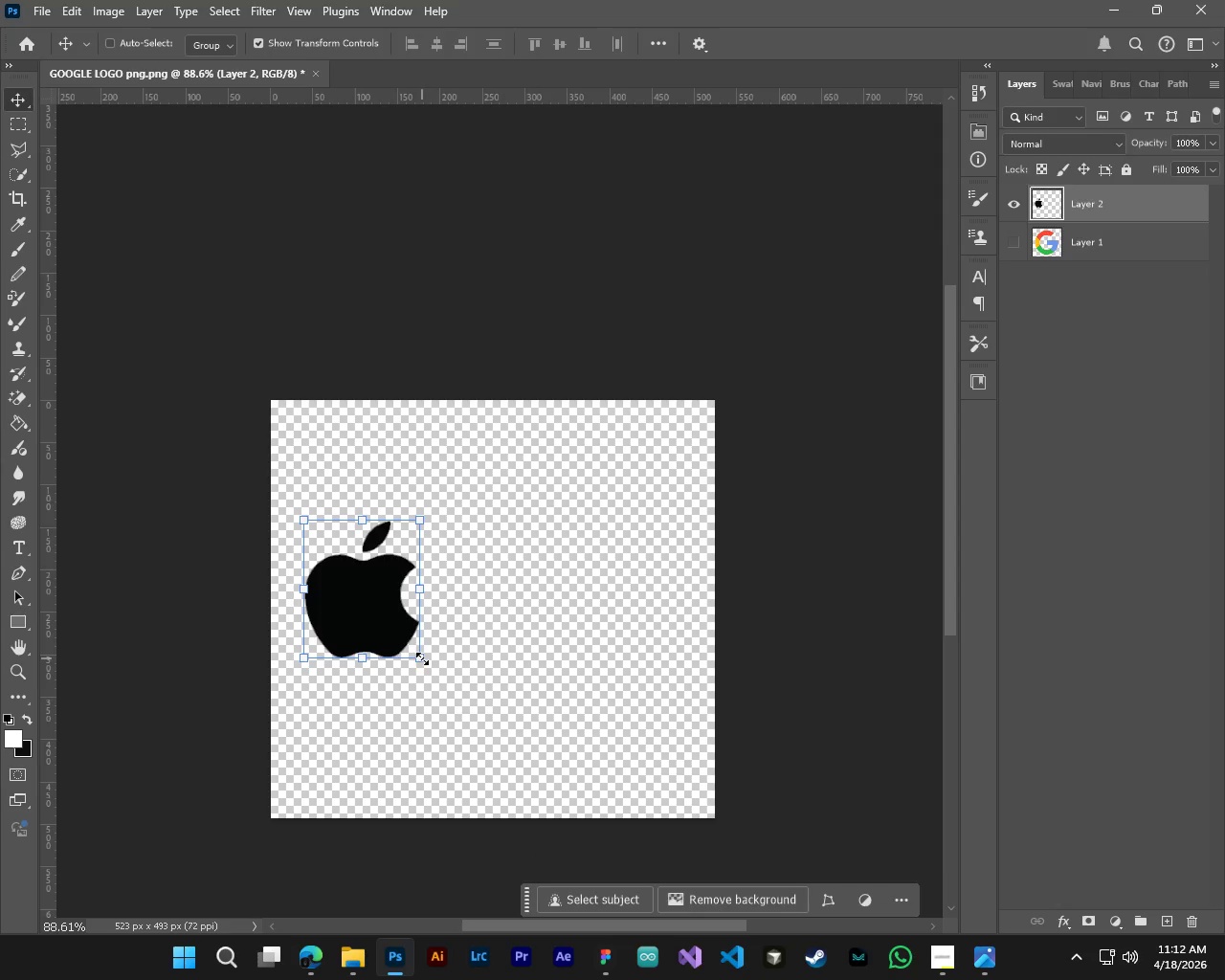 
left_click_drag(start_coordinate=[422, 658], to_coordinate=[676, 785])
 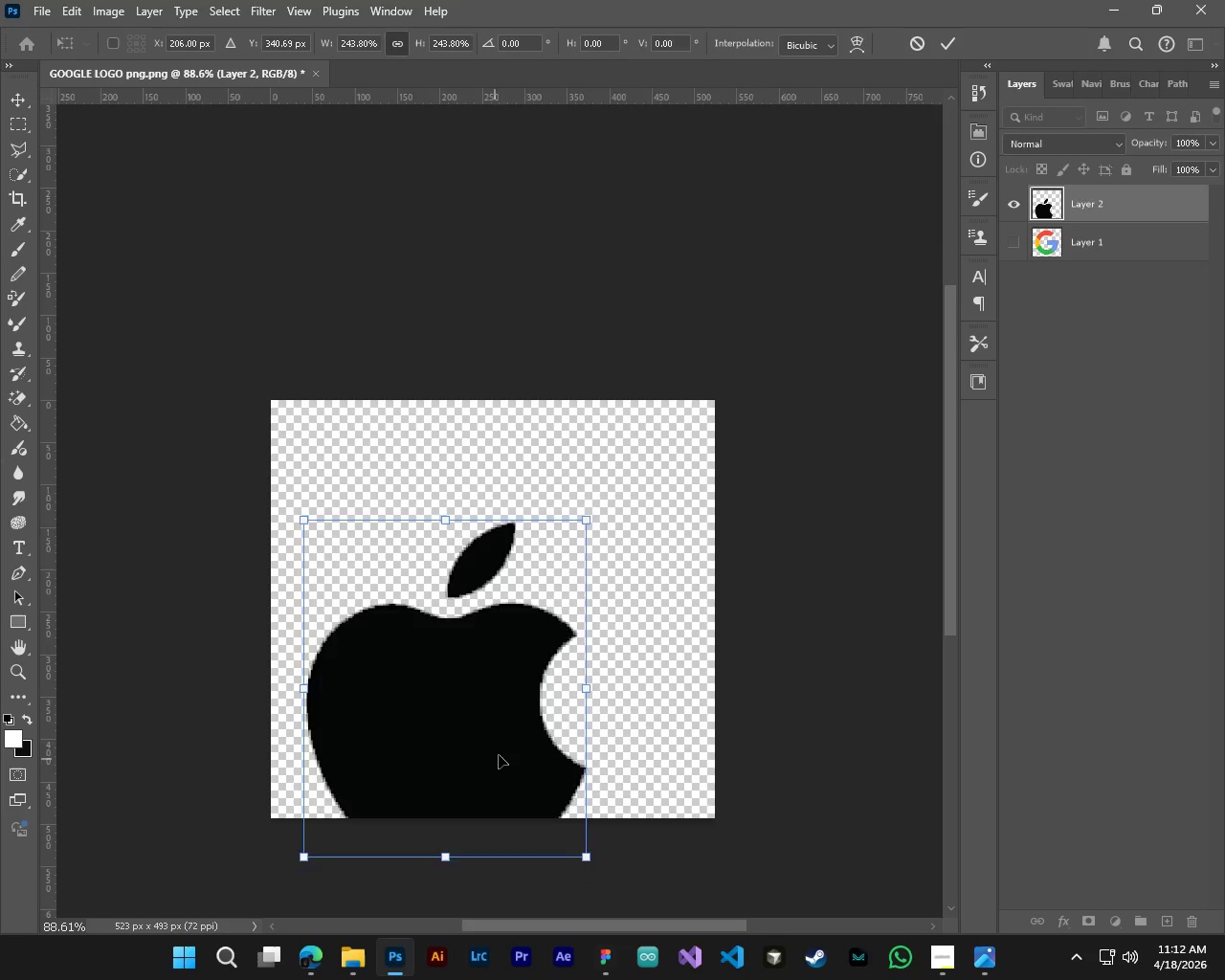 
left_click_drag(start_coordinate=[495, 759], to_coordinate=[540, 682])
 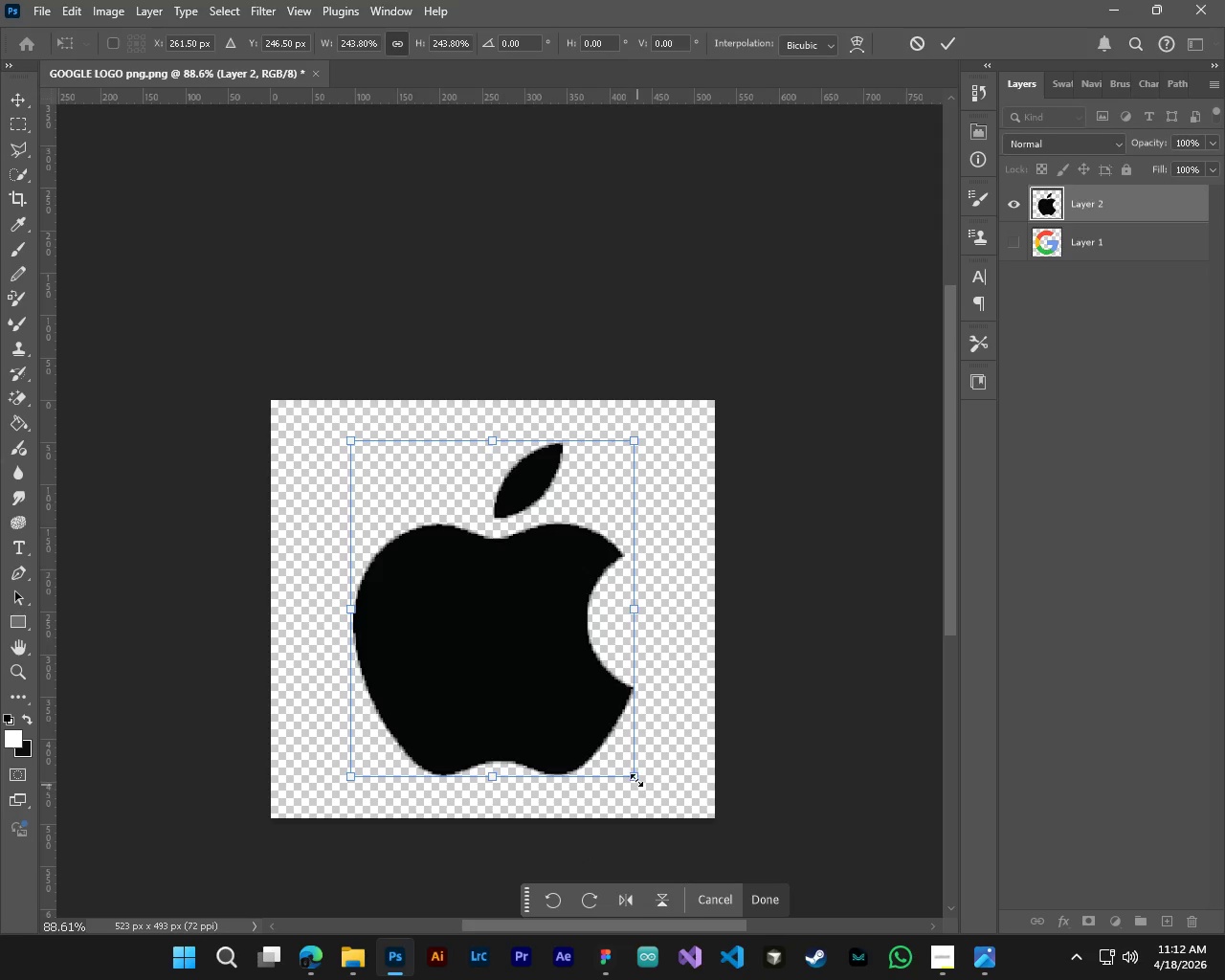 
left_click_drag(start_coordinate=[635, 777], to_coordinate=[649, 792])
 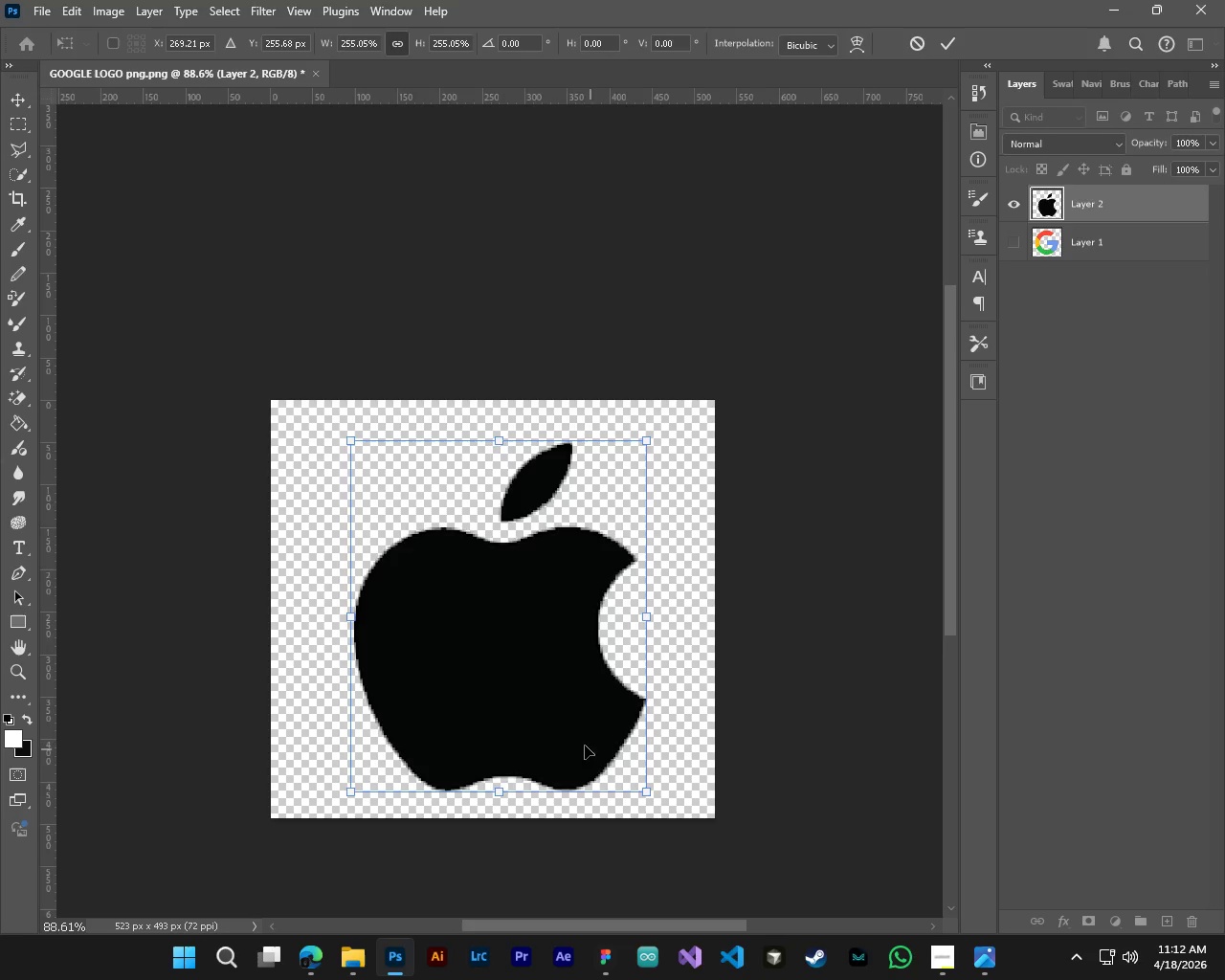 
left_click_drag(start_coordinate=[592, 750], to_coordinate=[586, 742])
 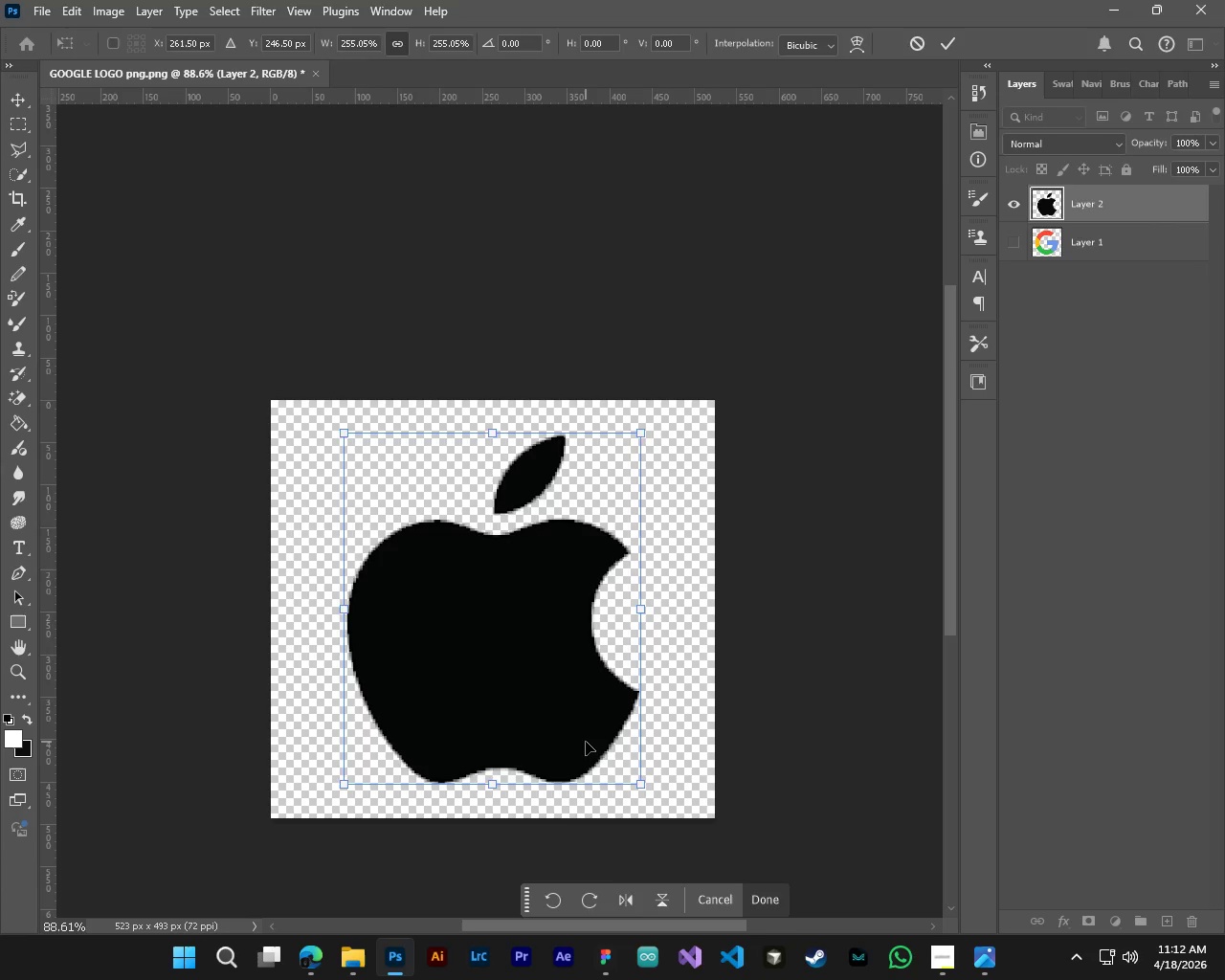 
key(NumpadEnter)
 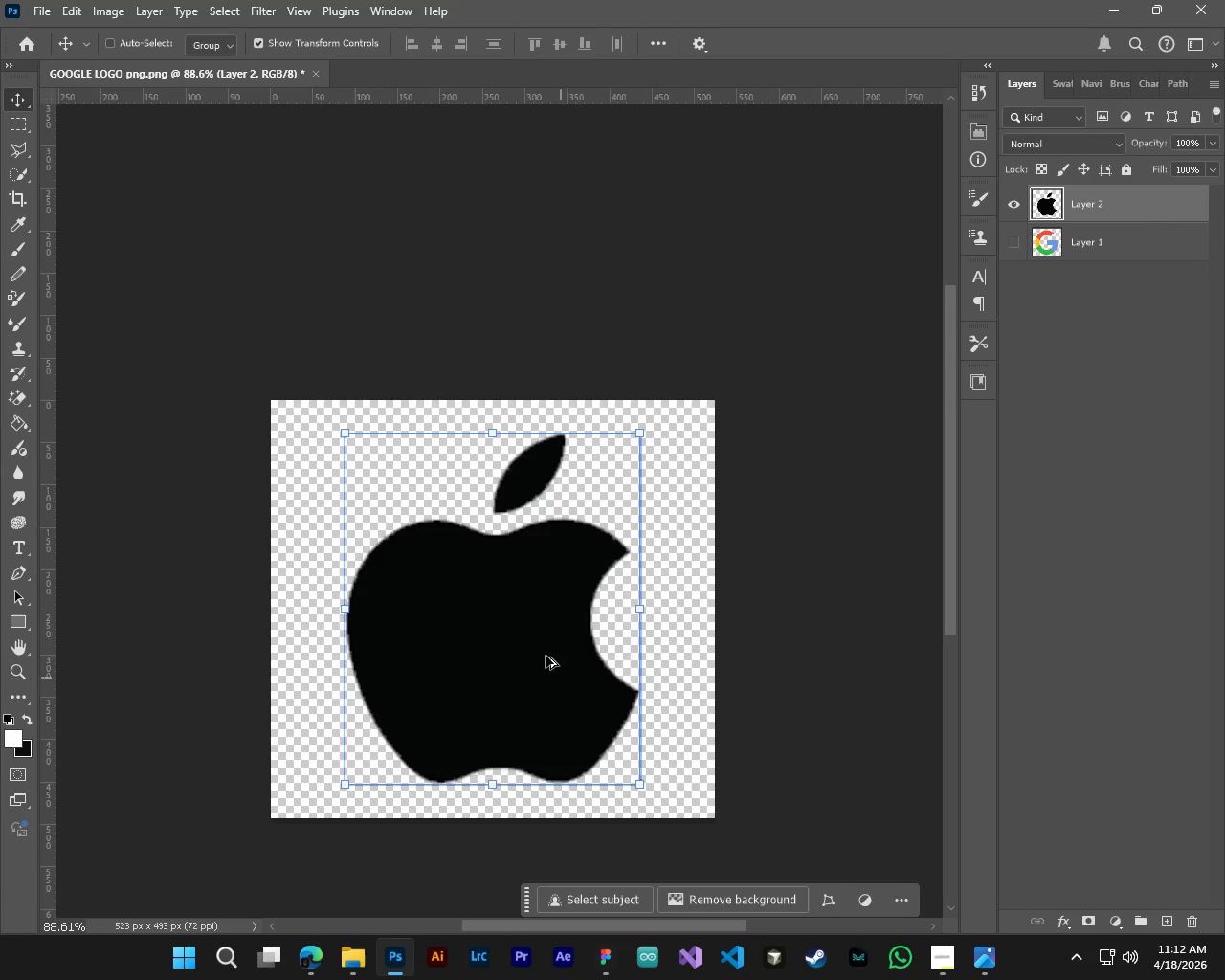 
hold_key(key=AltLeft, duration=1.41)
hold_key(key=ControlLeft, duration=1.44)
scroll: coordinate [583, 576], scroll_direction: down, amount: 2.0
 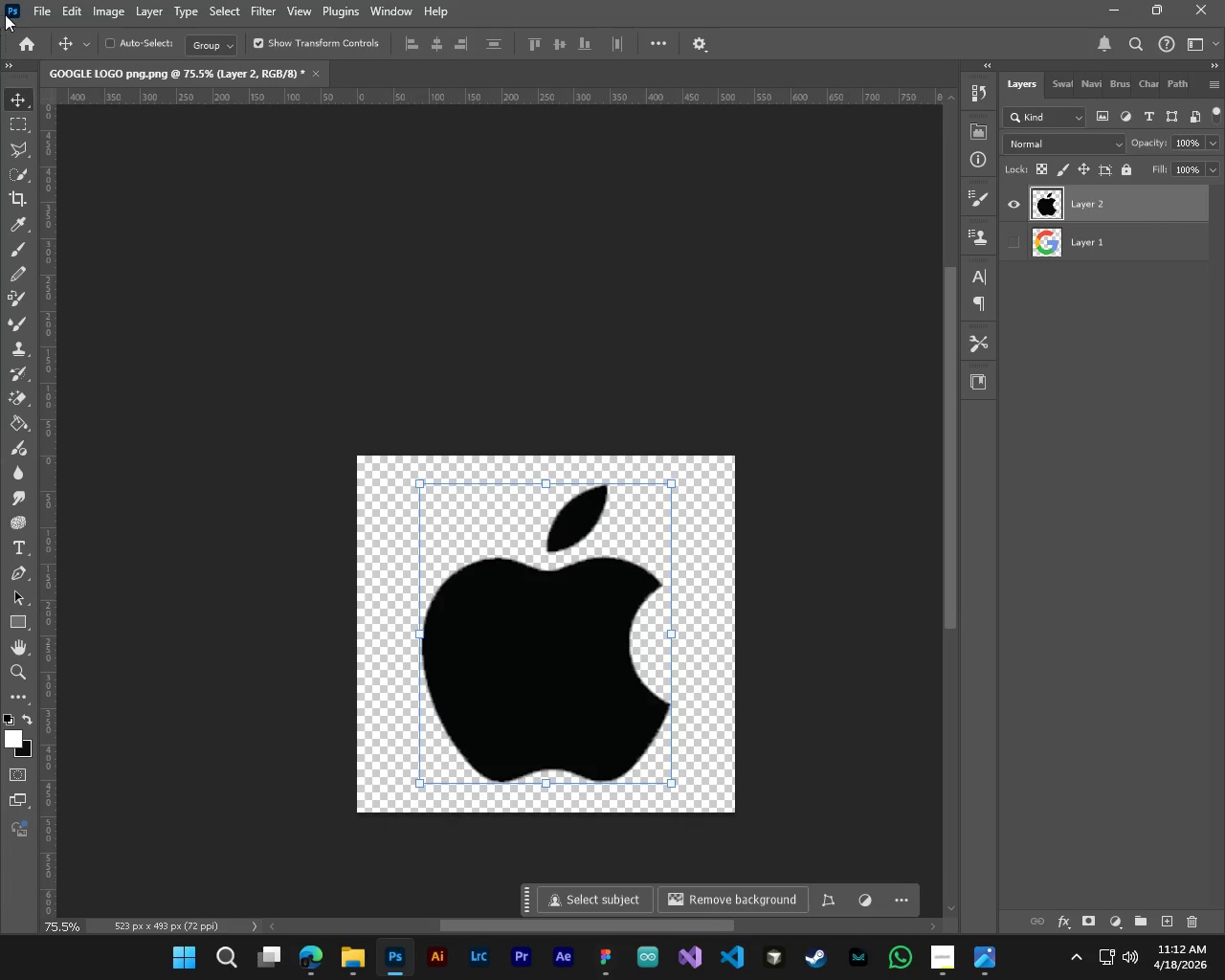 
left_click([33, 11])
 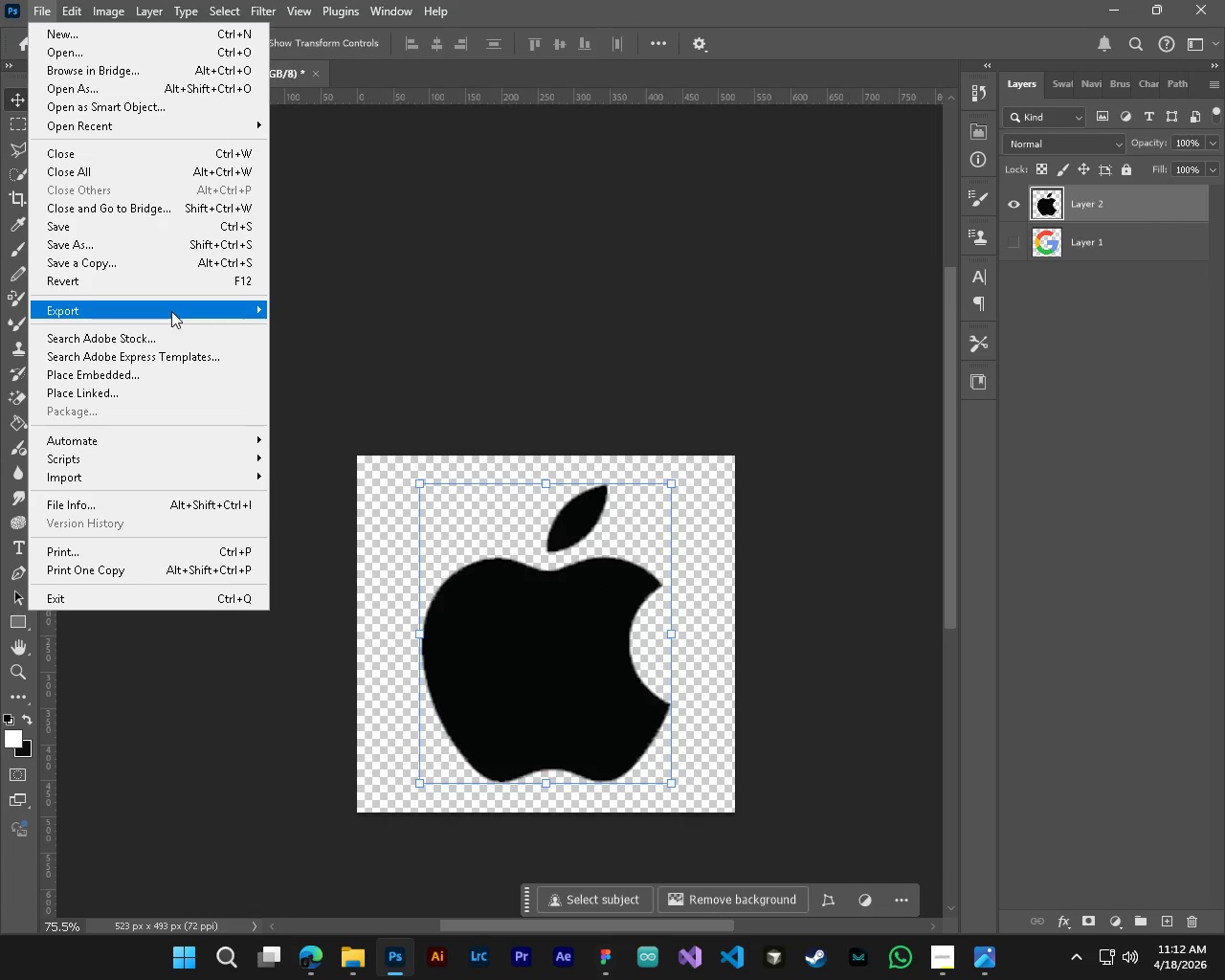 
double_click([179, 315])
 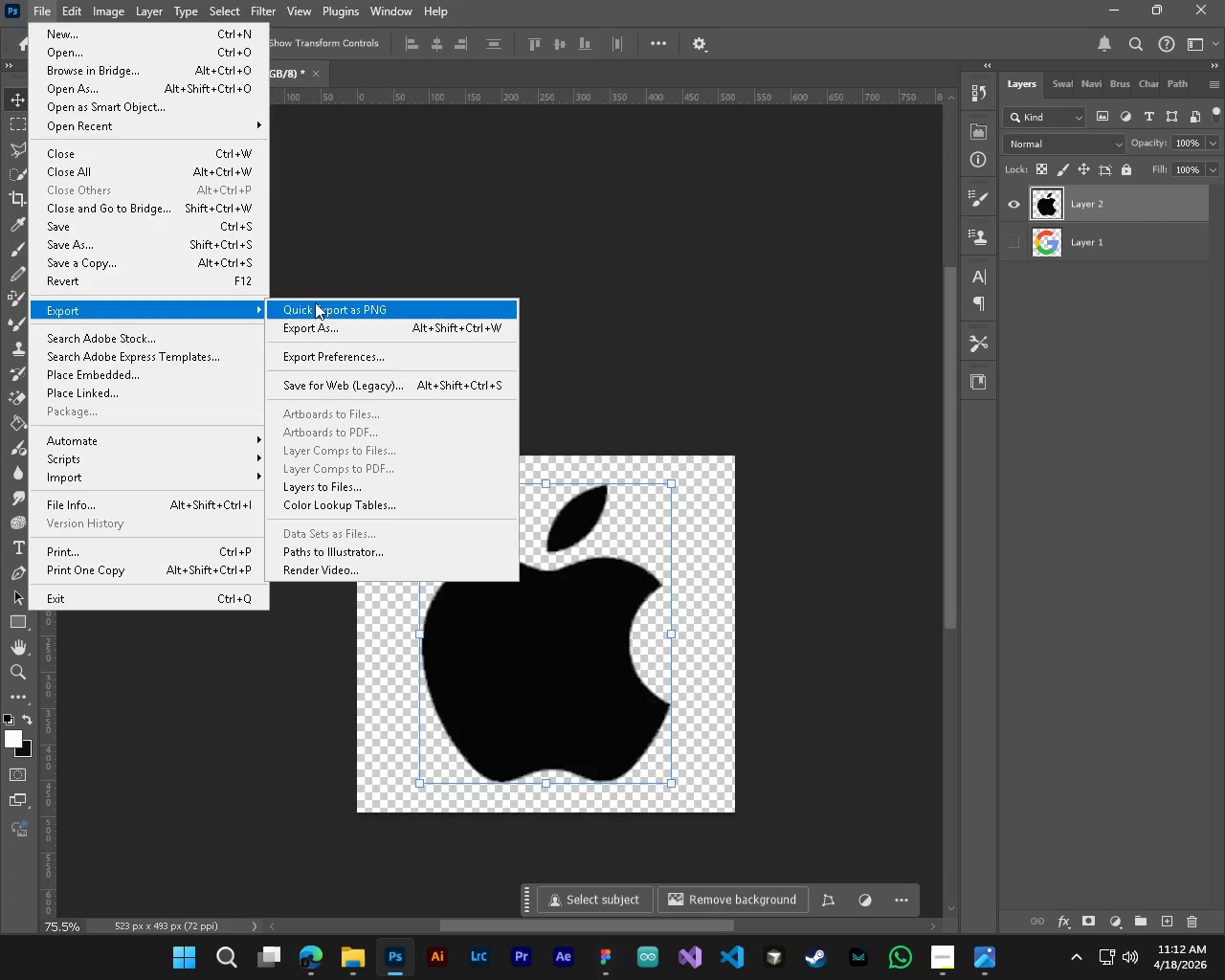 
left_click([315, 302])
 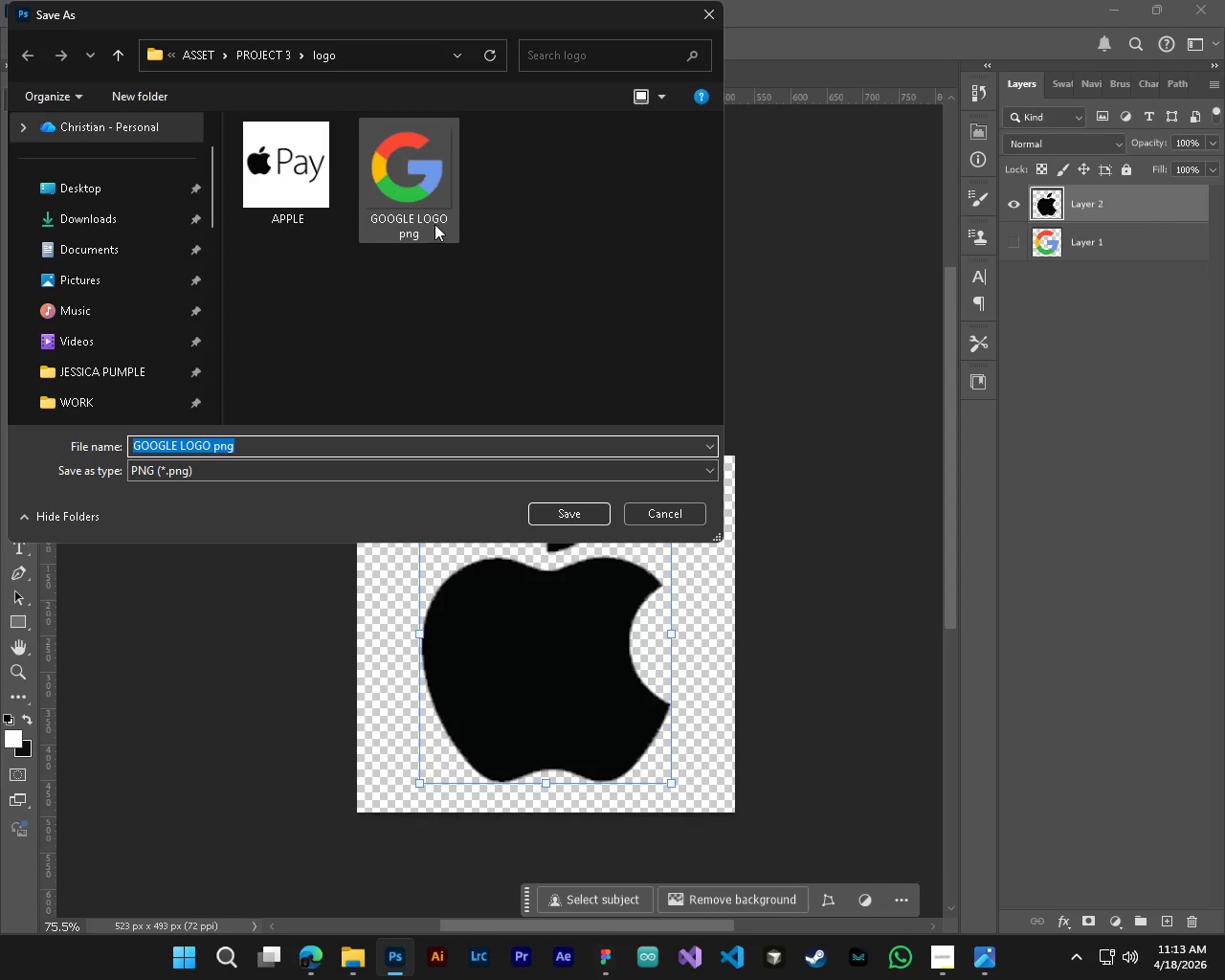 
left_click_drag(start_coordinate=[301, 190], to_coordinate=[309, 190])
 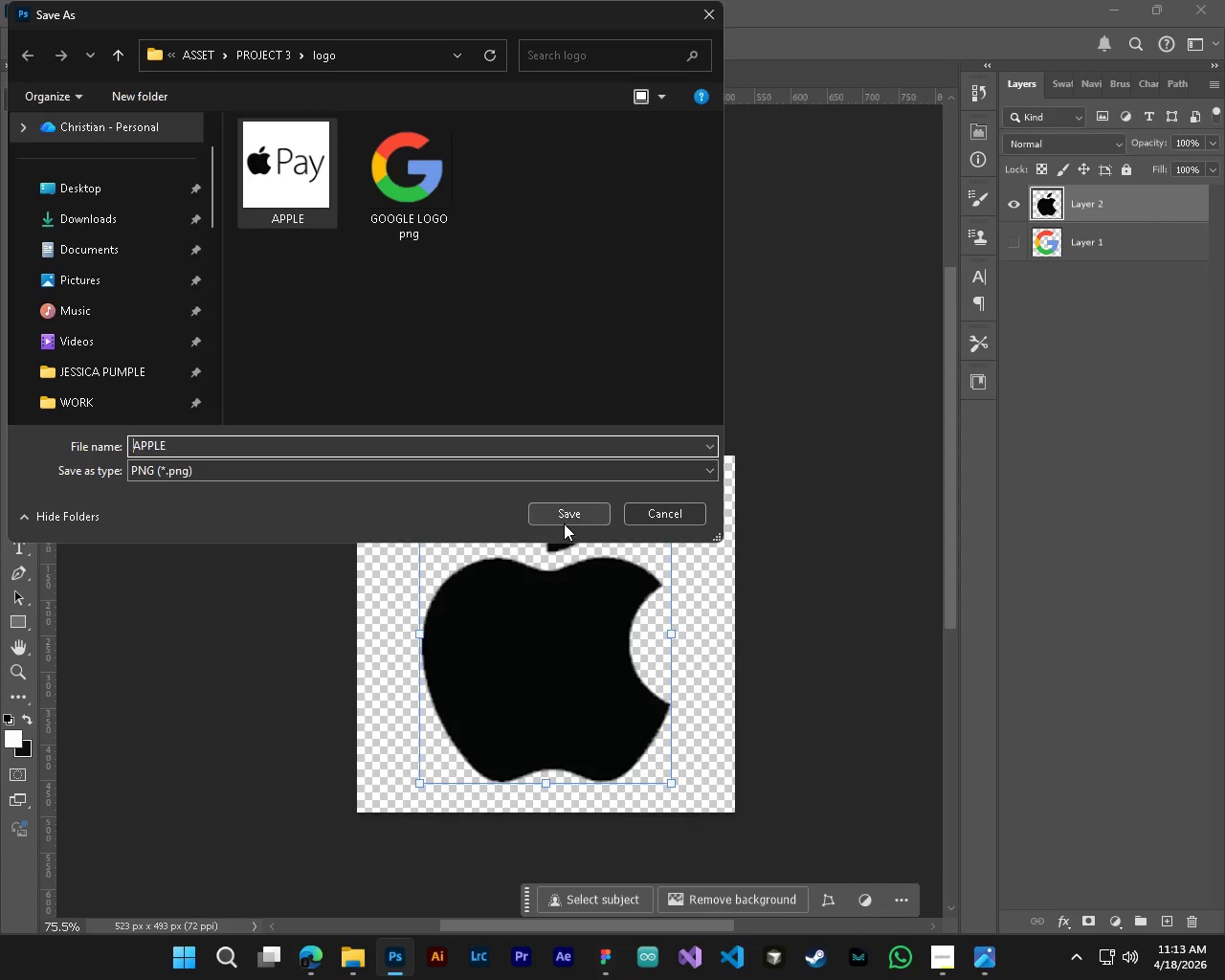 
left_click([564, 523])
 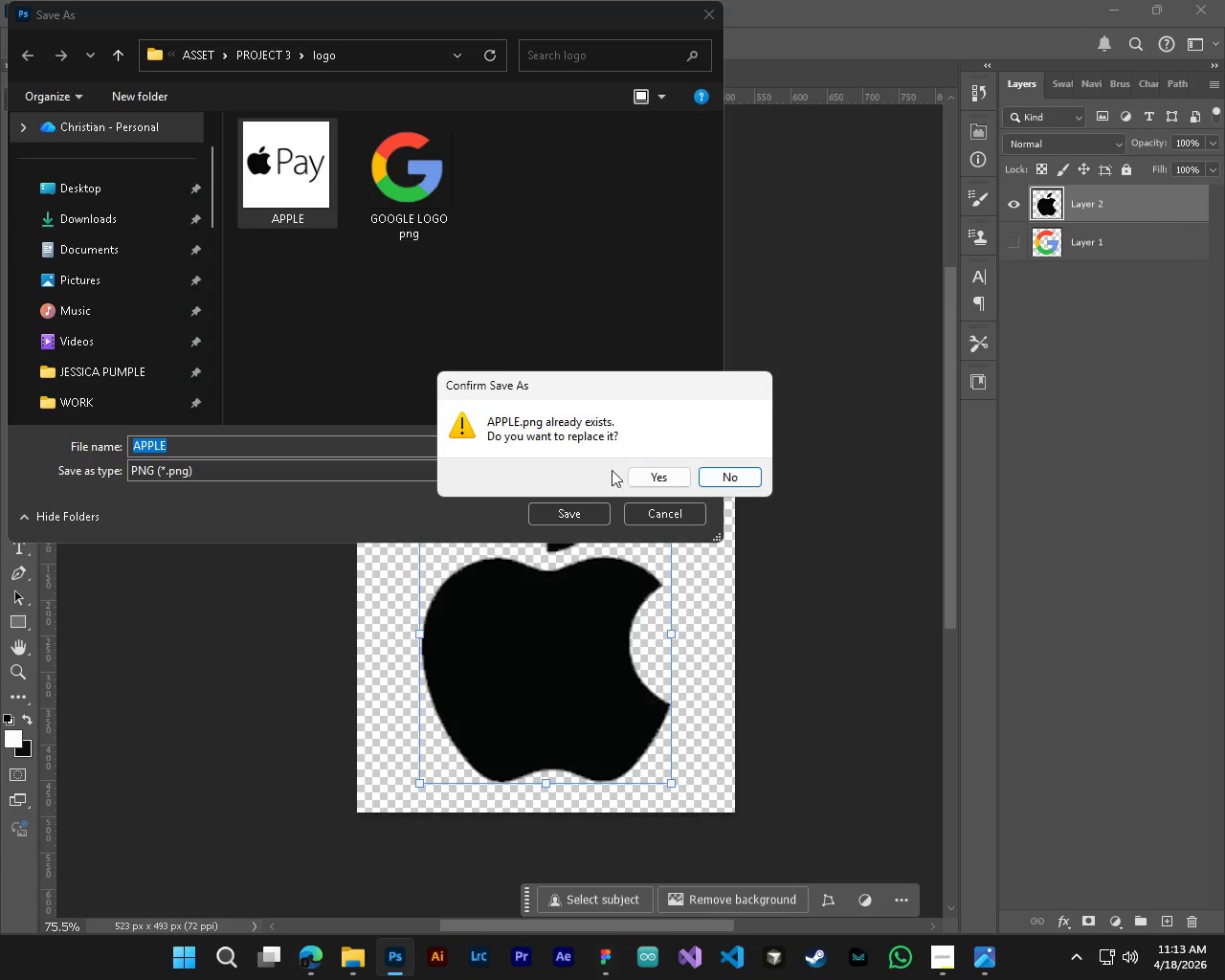 
left_click([653, 468])
 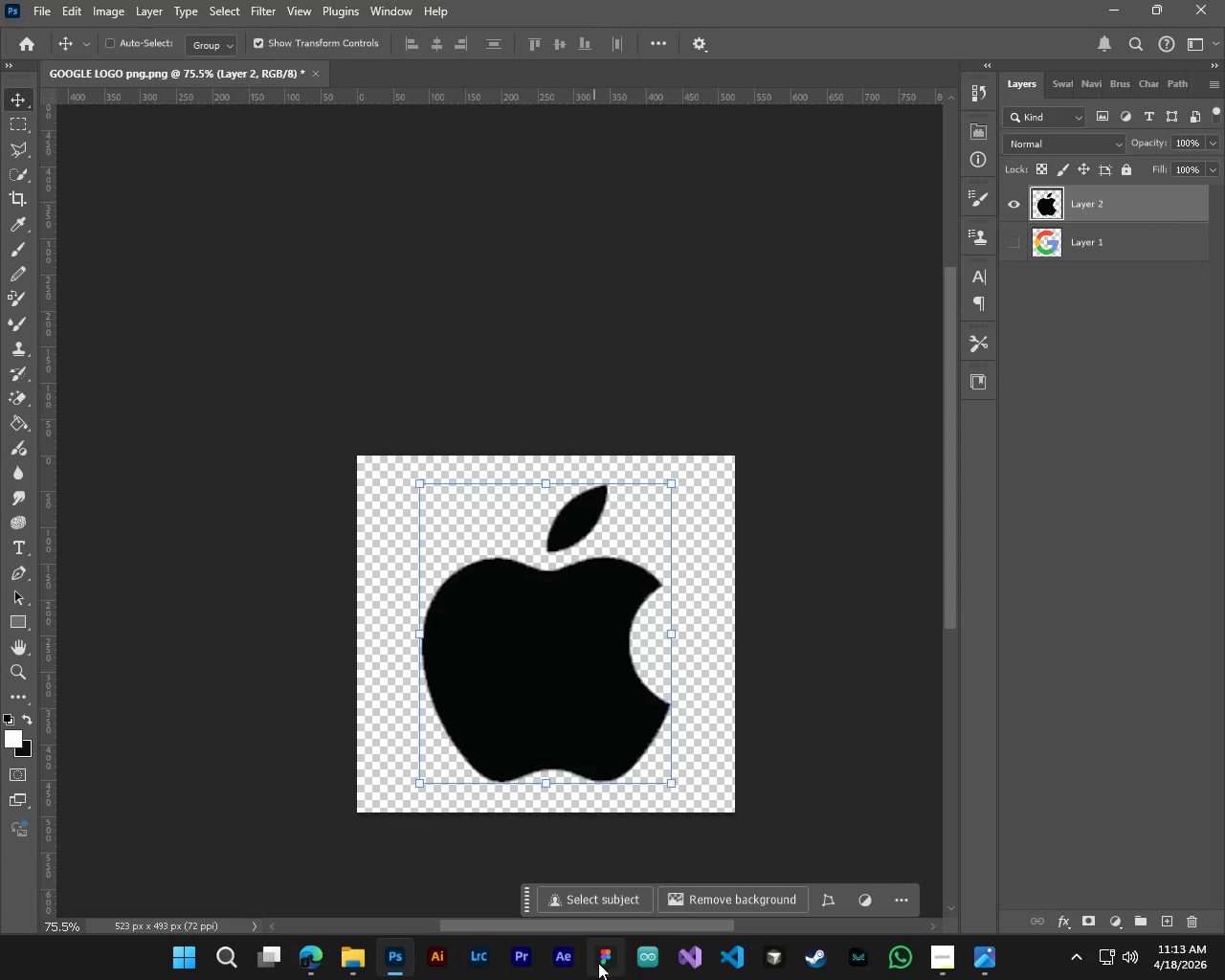 
left_click([601, 965])
 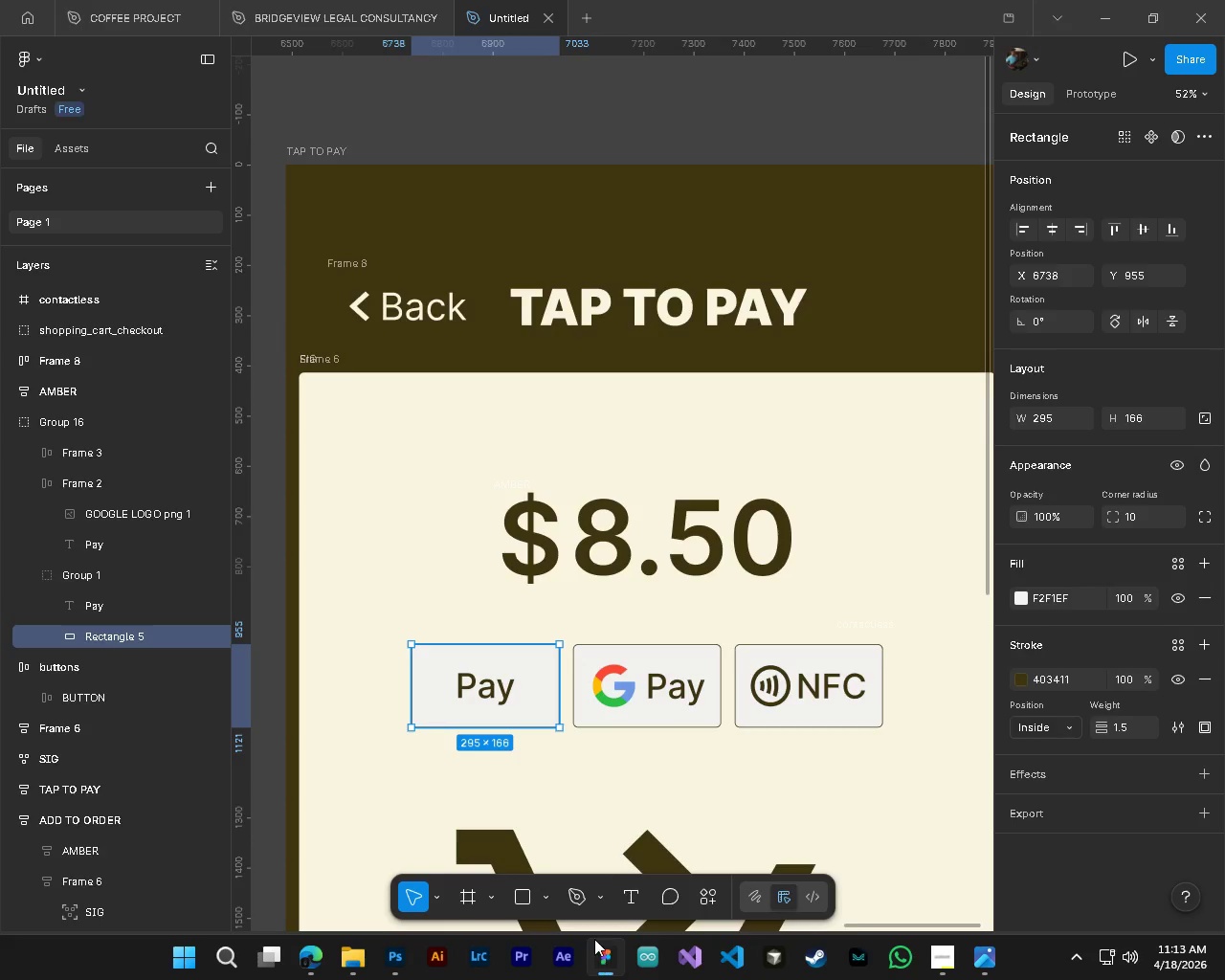 
key(Shift+ShiftLeft)
 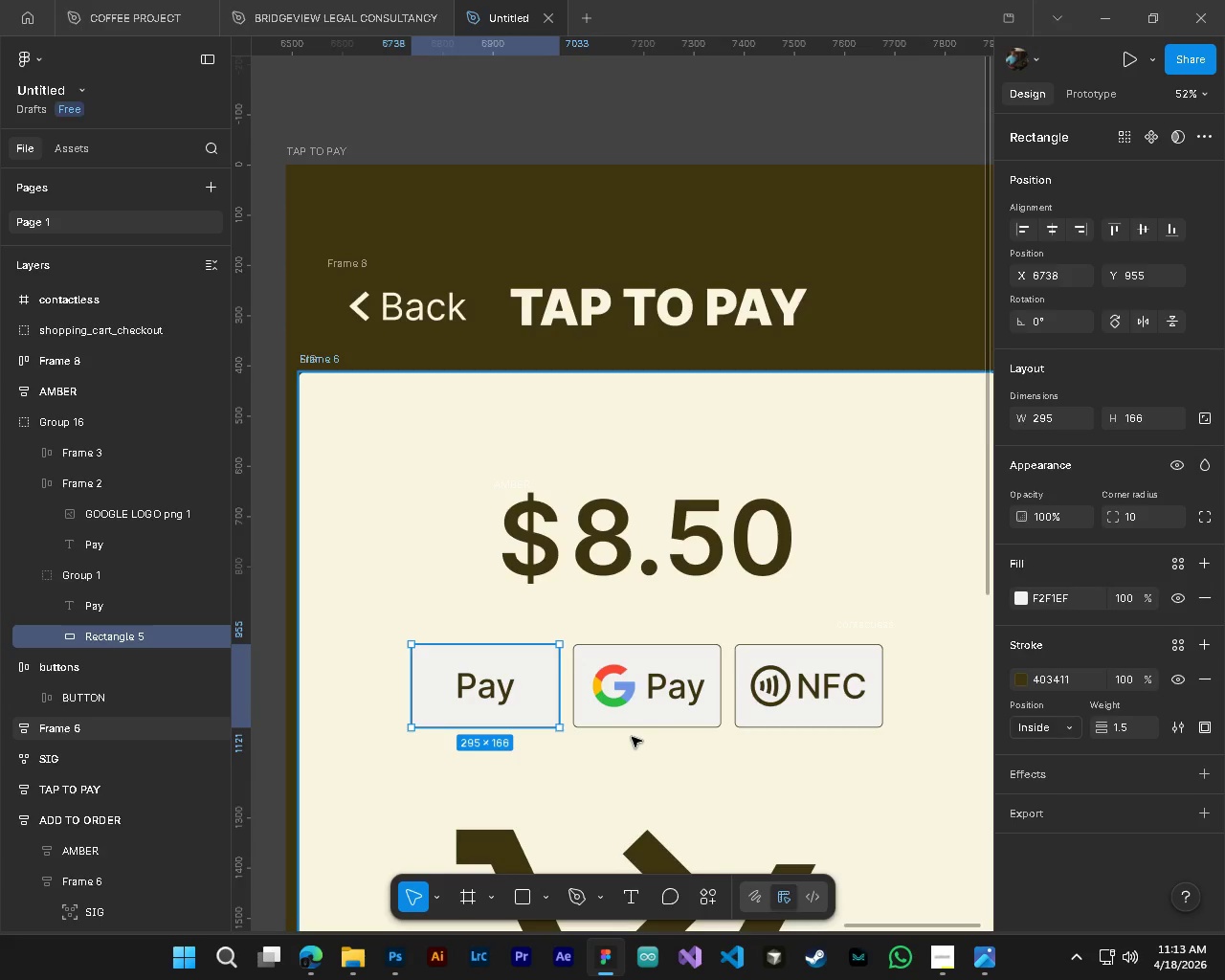 
hold_key(key=AltLeft, duration=0.7)
hold_key(key=ControlLeft, duration=0.73)
scroll: coordinate [632, 737], scroll_direction: down, amount: 8.0
 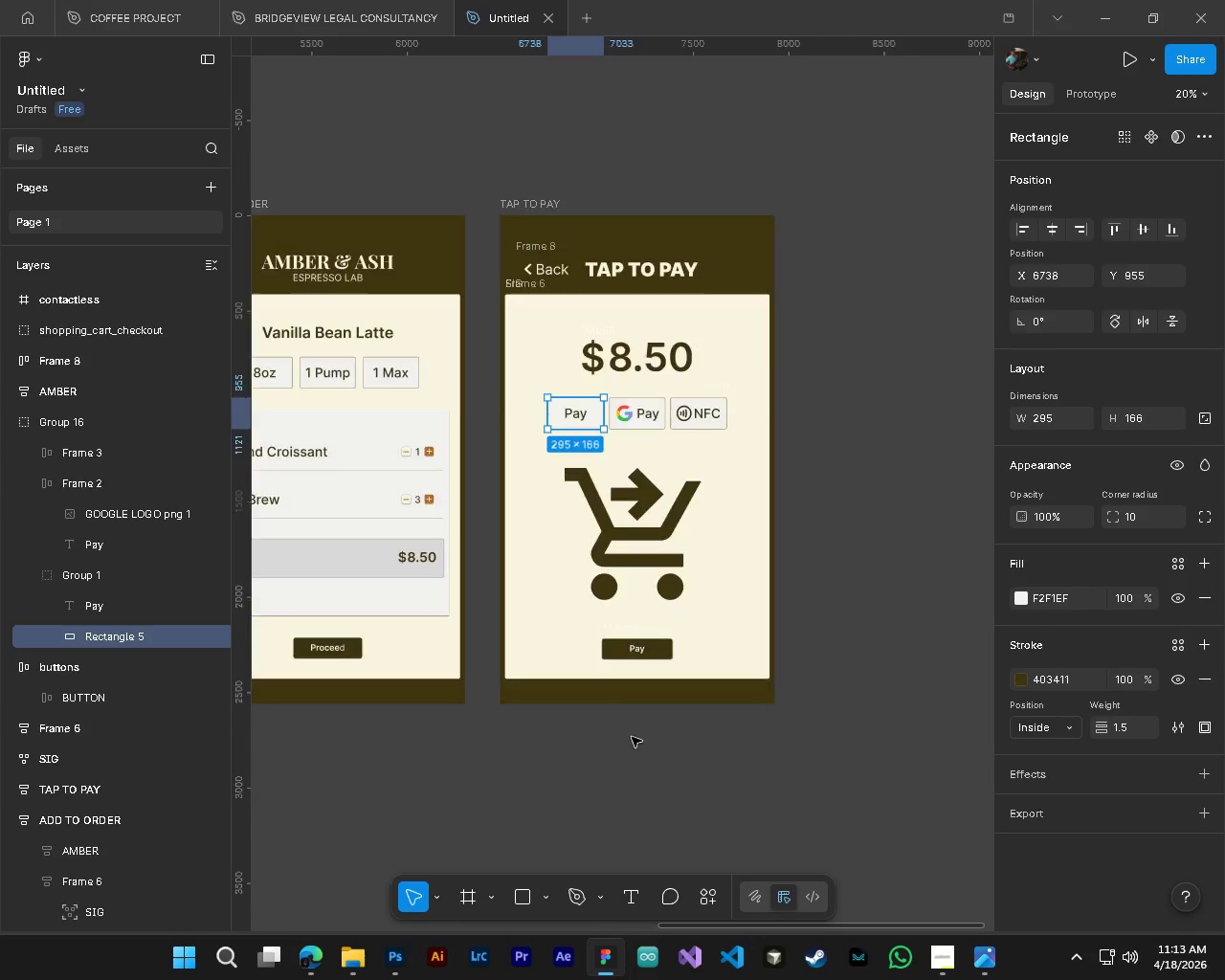 
hold_key(key=ShiftLeft, duration=0.66)
scroll: coordinate [813, 653], scroll_direction: down, amount: 2.0
 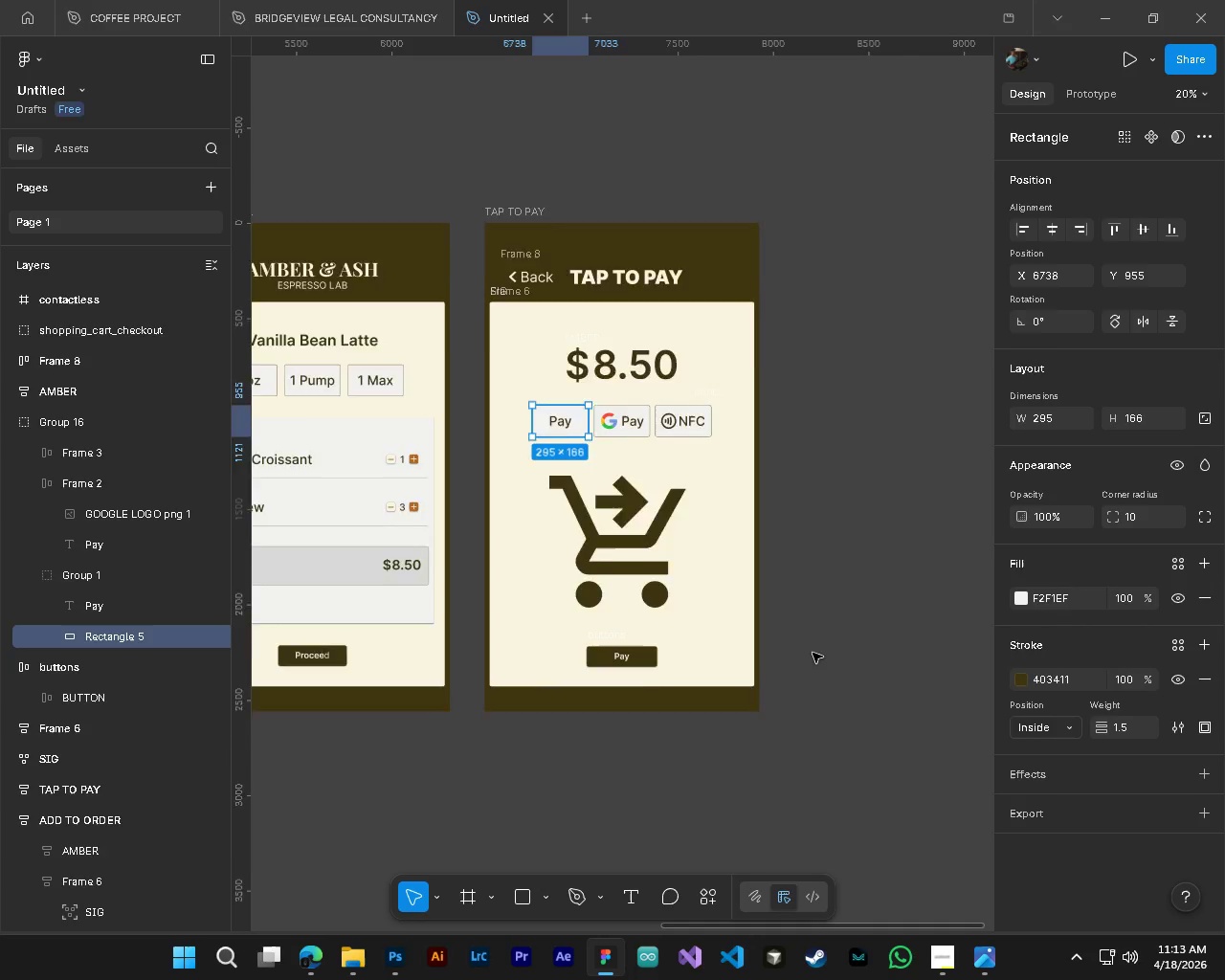 
scroll: coordinate [813, 653], scroll_direction: up, amount: 4.0
 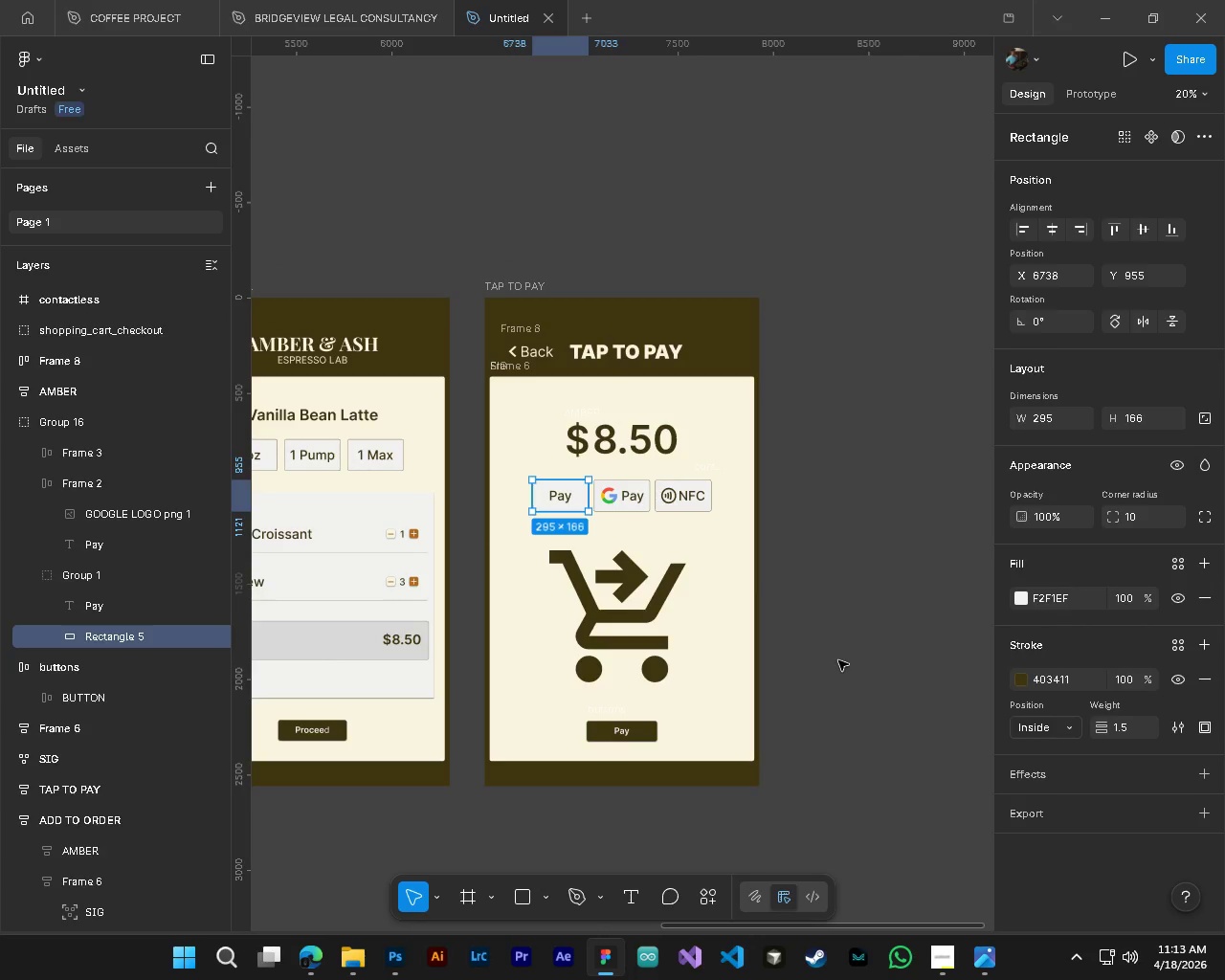 
hold_key(key=ShiftLeft, duration=0.58)
scroll: coordinate [824, 649], scroll_direction: down, amount: 4.0
 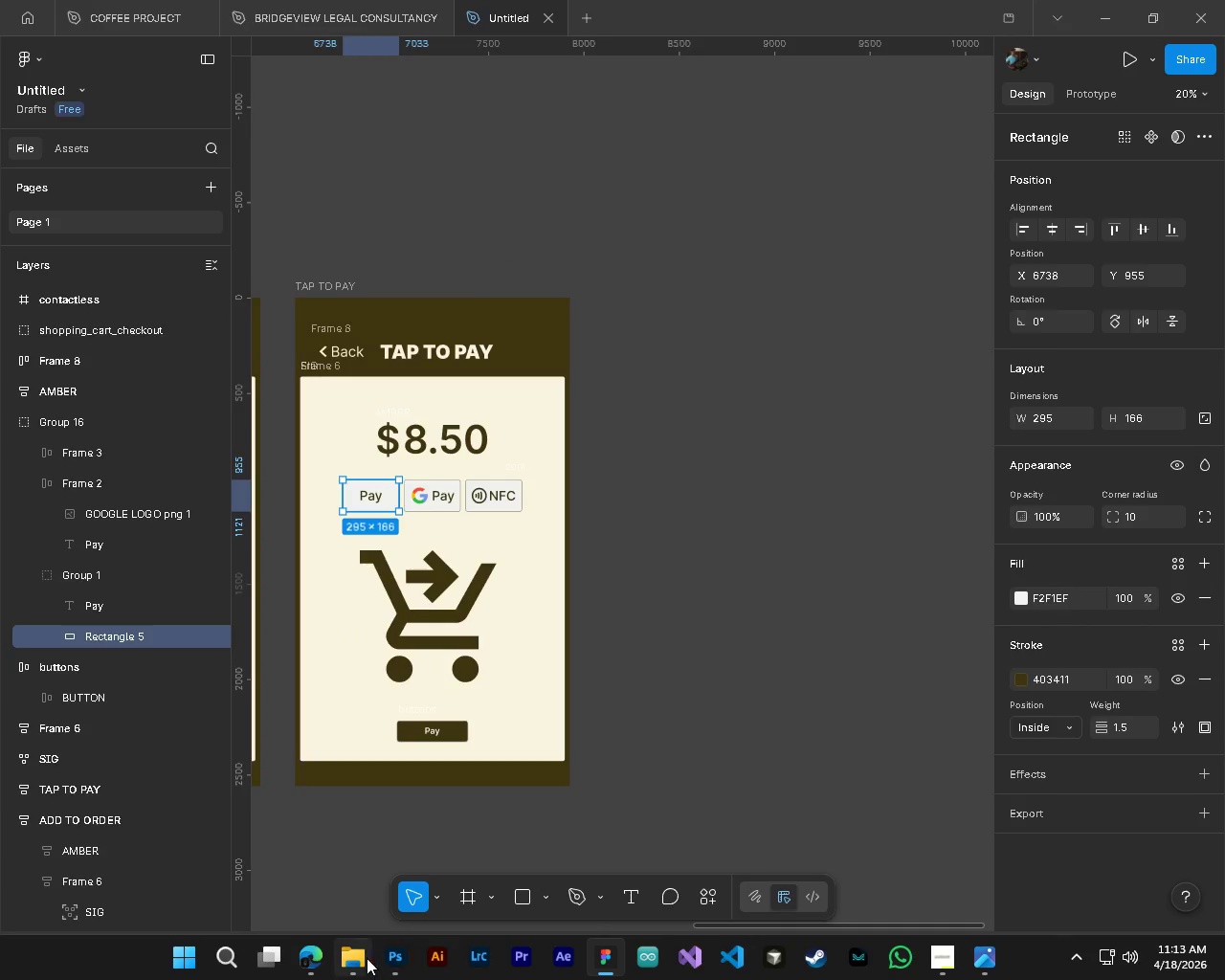 
left_click([358, 956])
 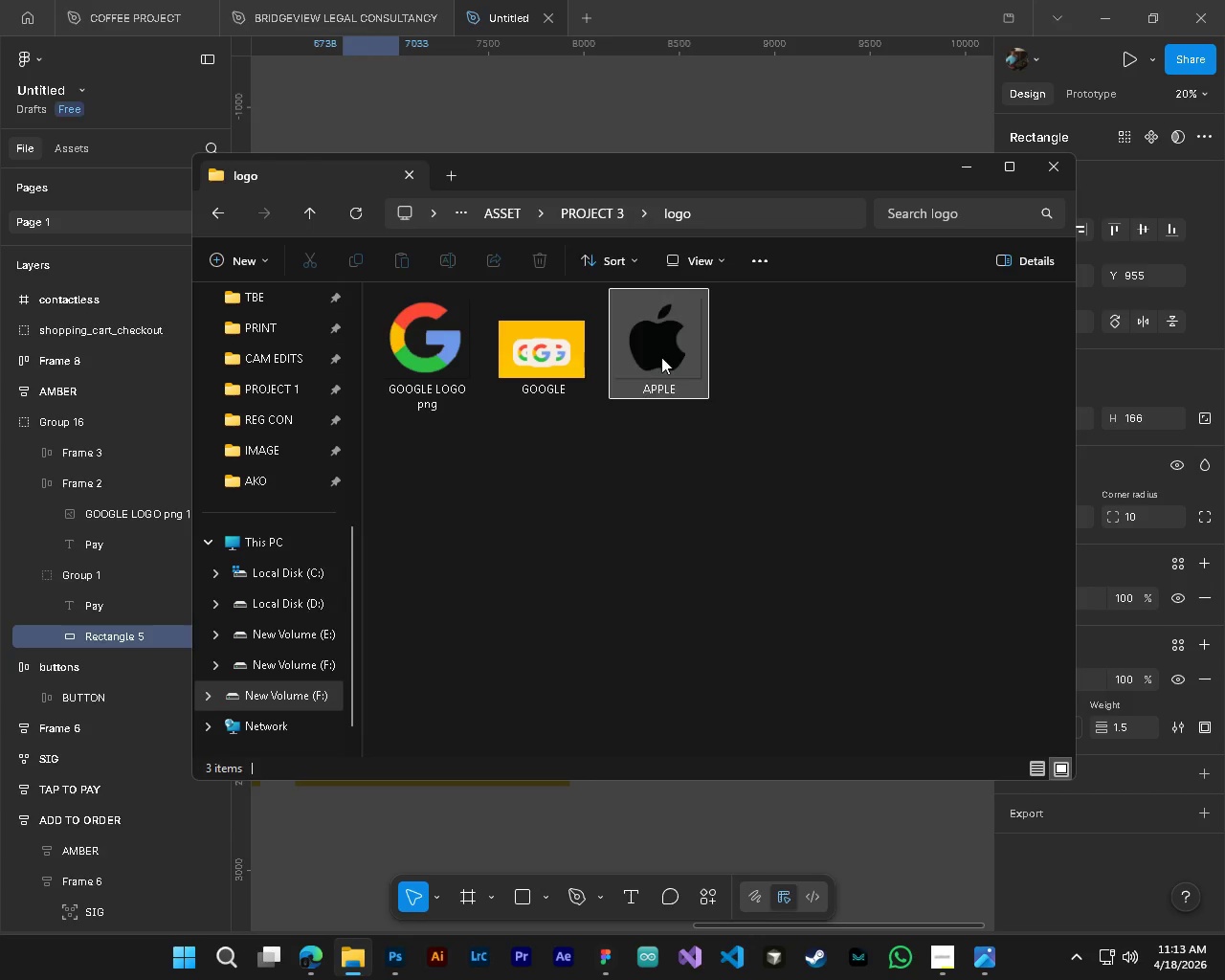 
left_click_drag(start_coordinate=[663, 355], to_coordinate=[820, 822])
 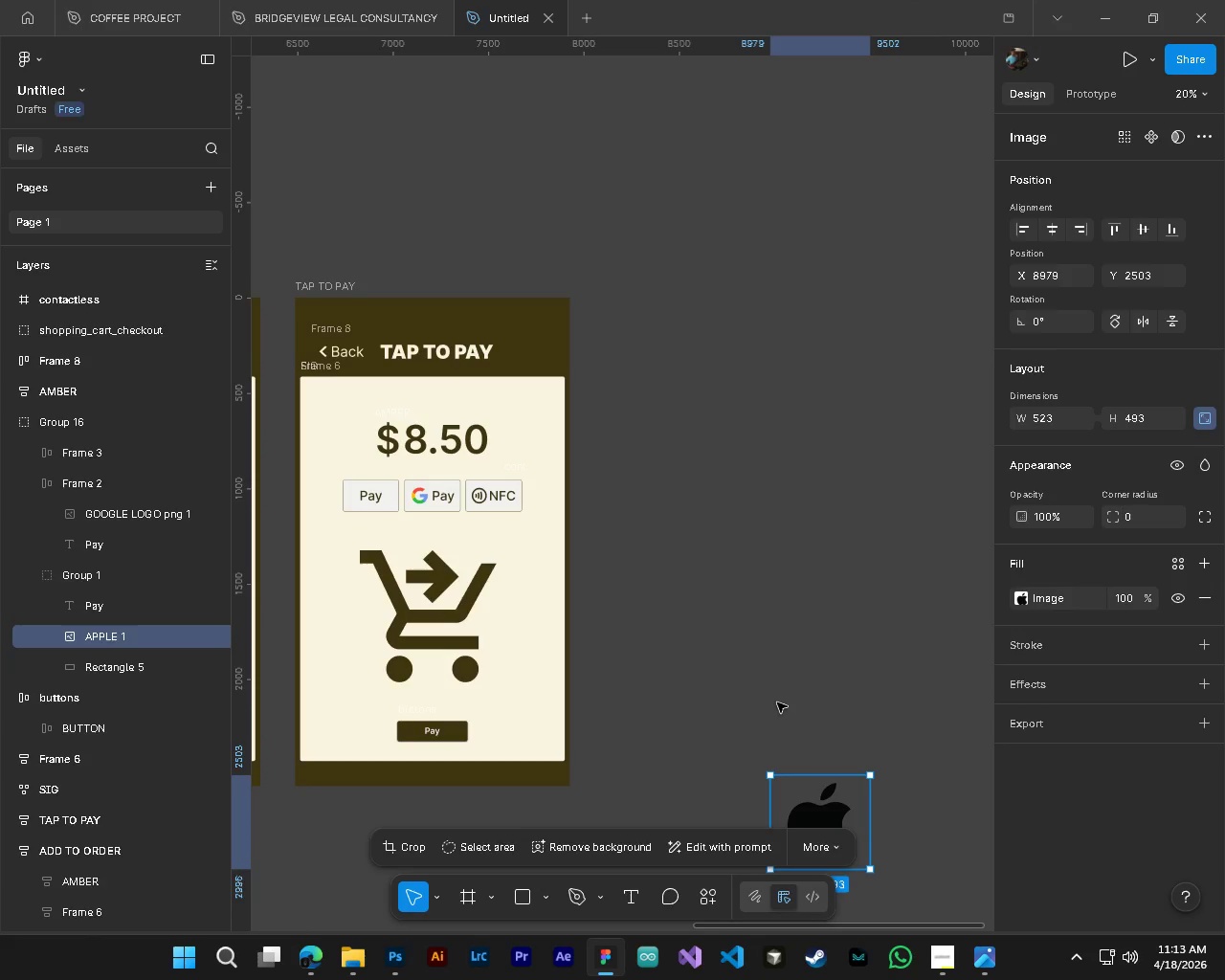 
left_click_drag(start_coordinate=[823, 806], to_coordinate=[680, 491])
 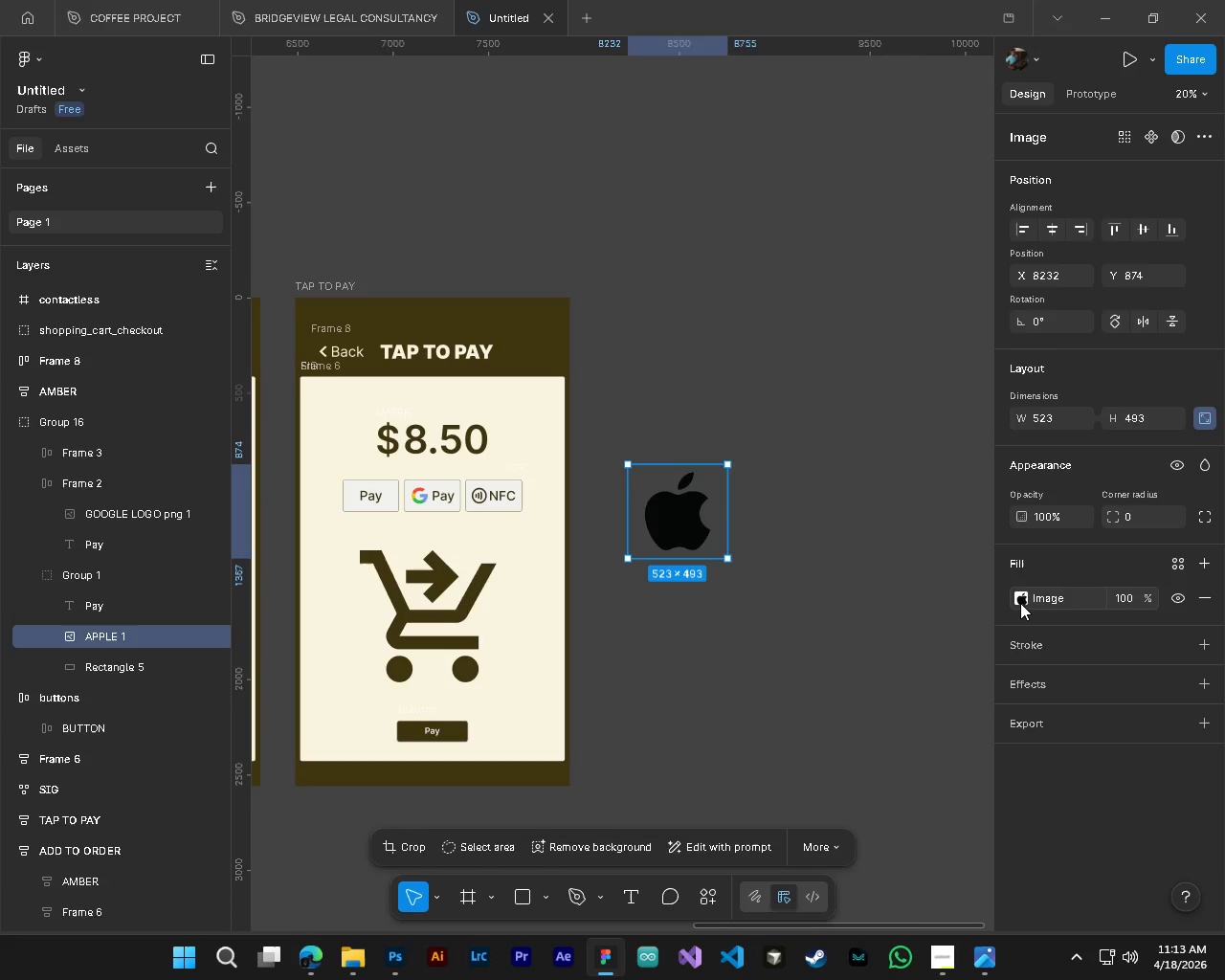 
left_click([1020, 603])
 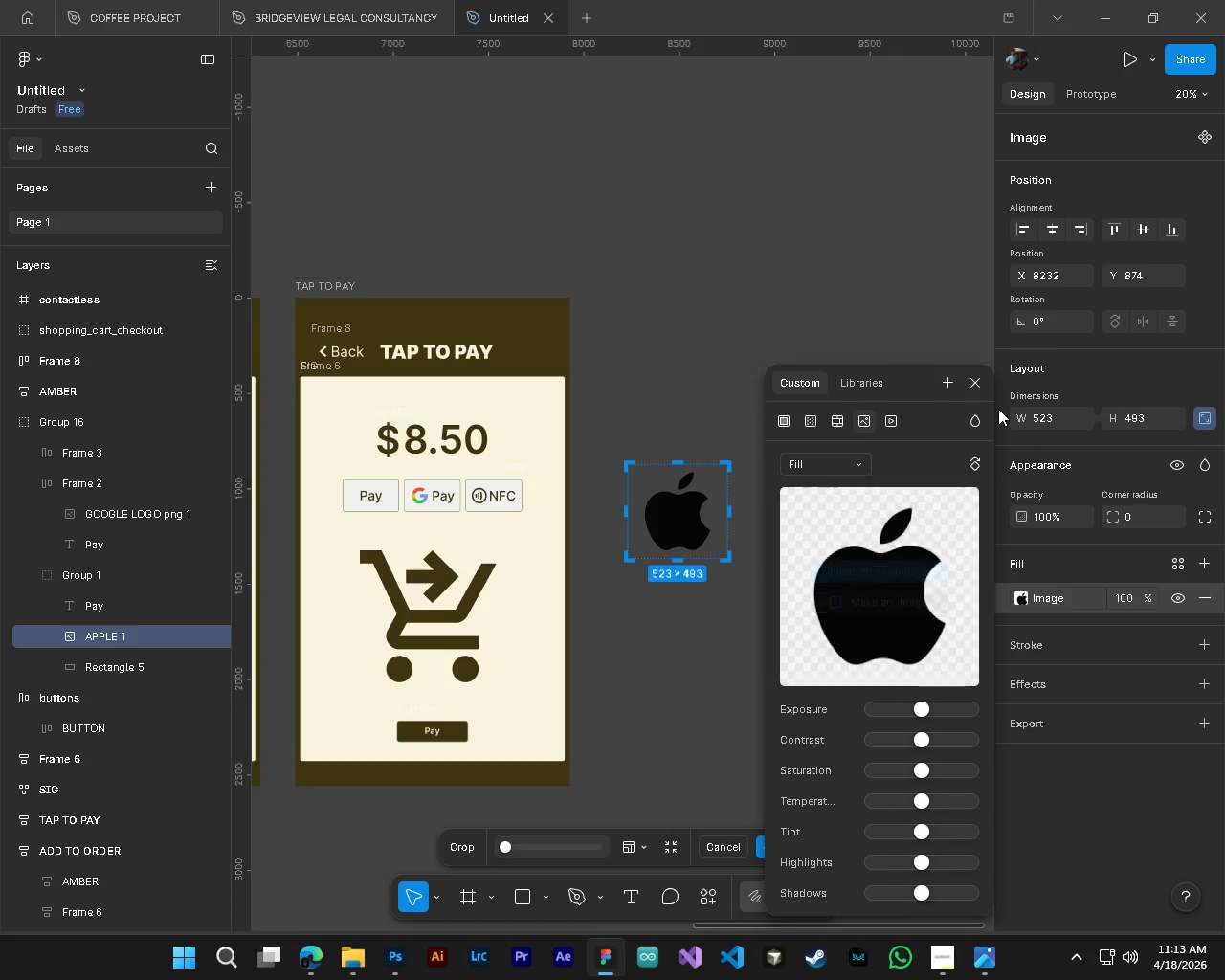 
left_click([975, 383])
 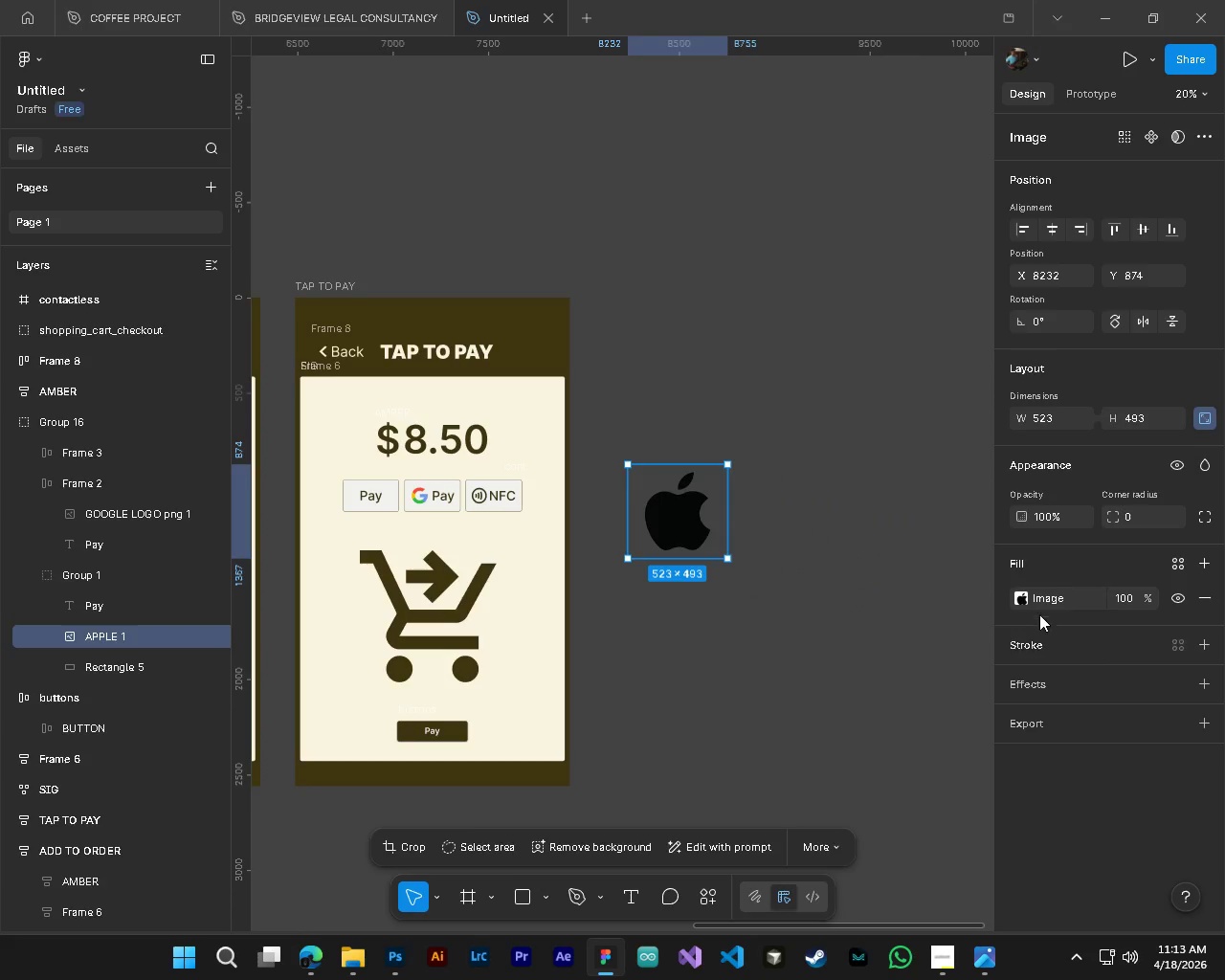 
left_click([1026, 596])
 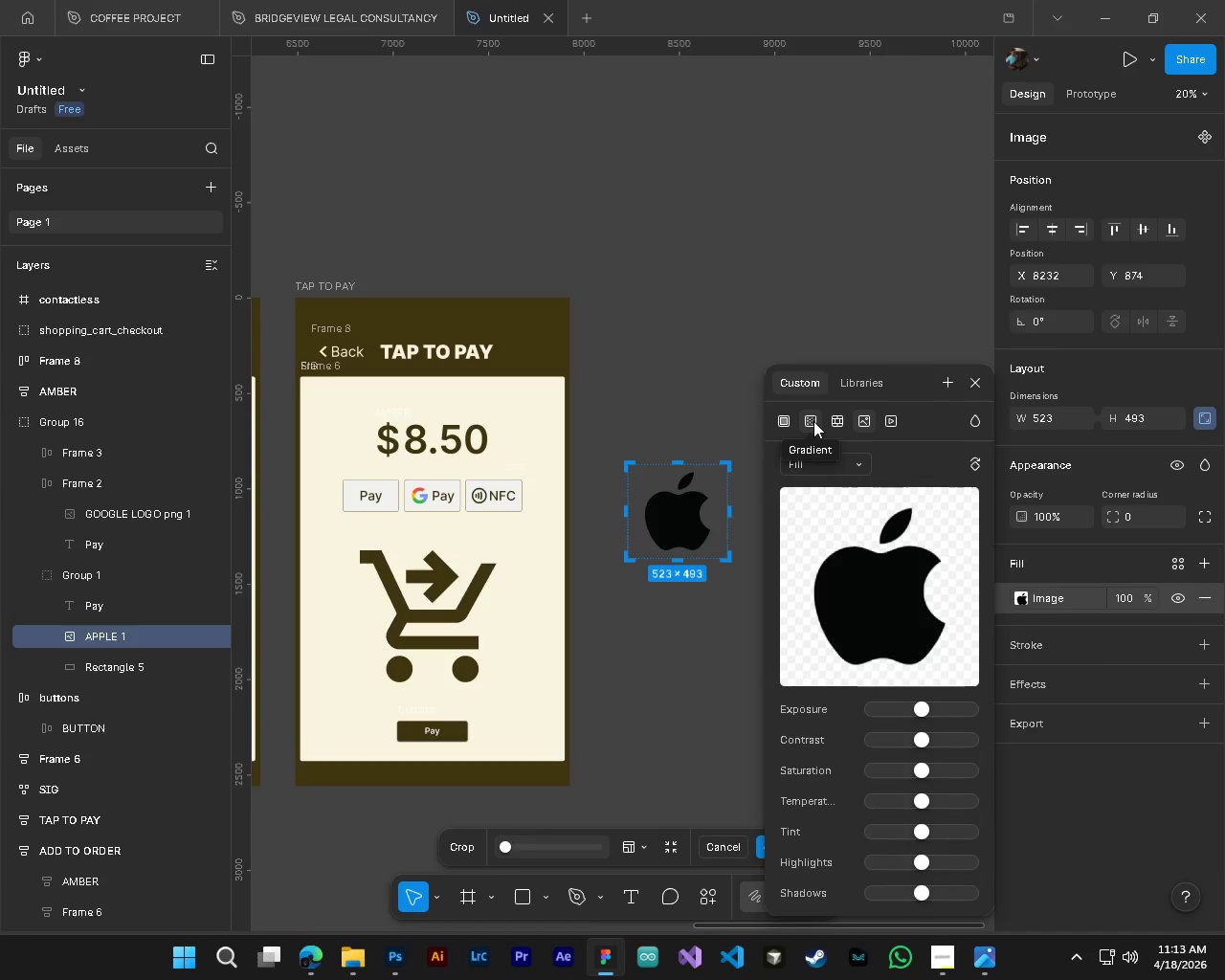 
left_click([783, 424])
 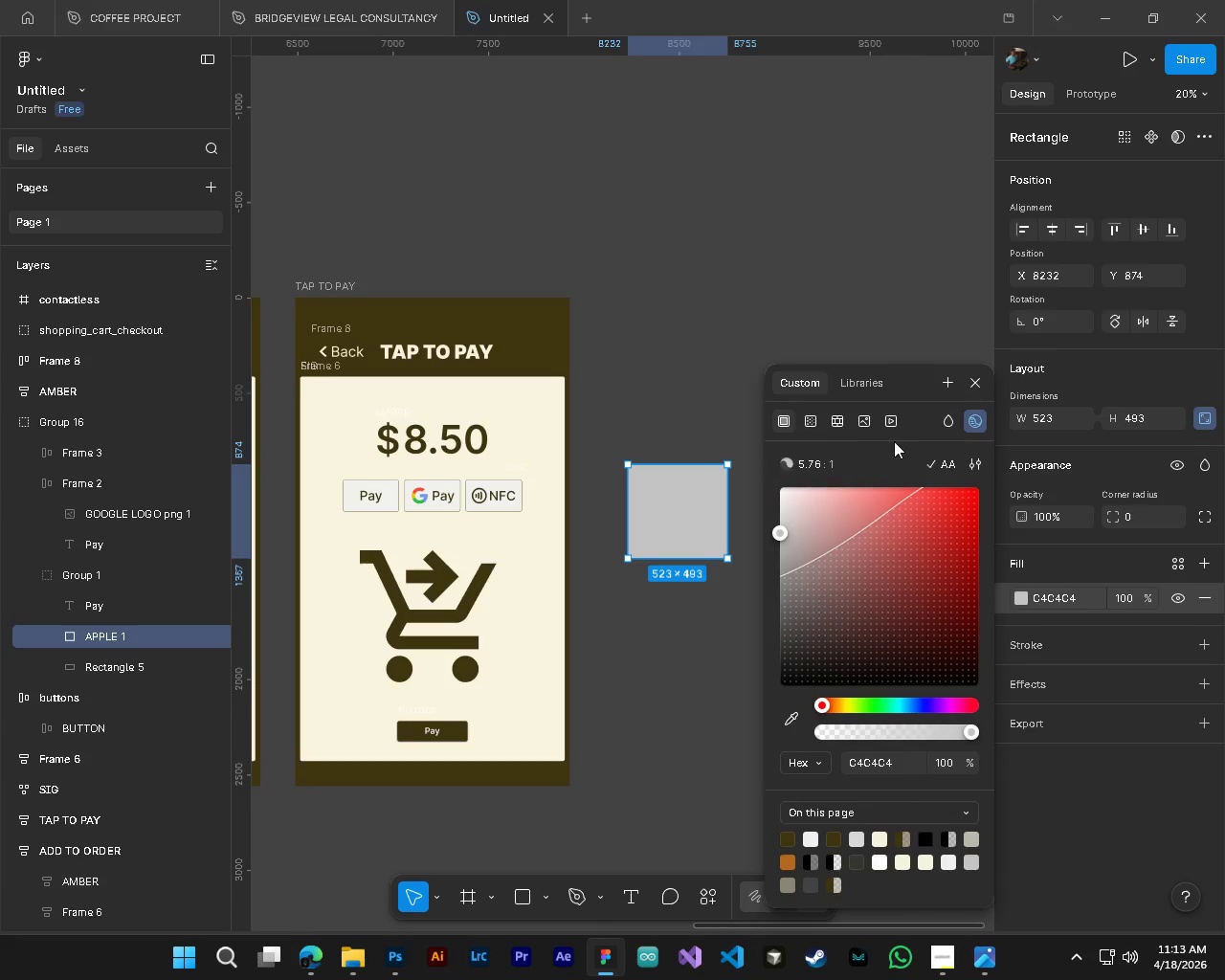 
left_click([973, 384])
 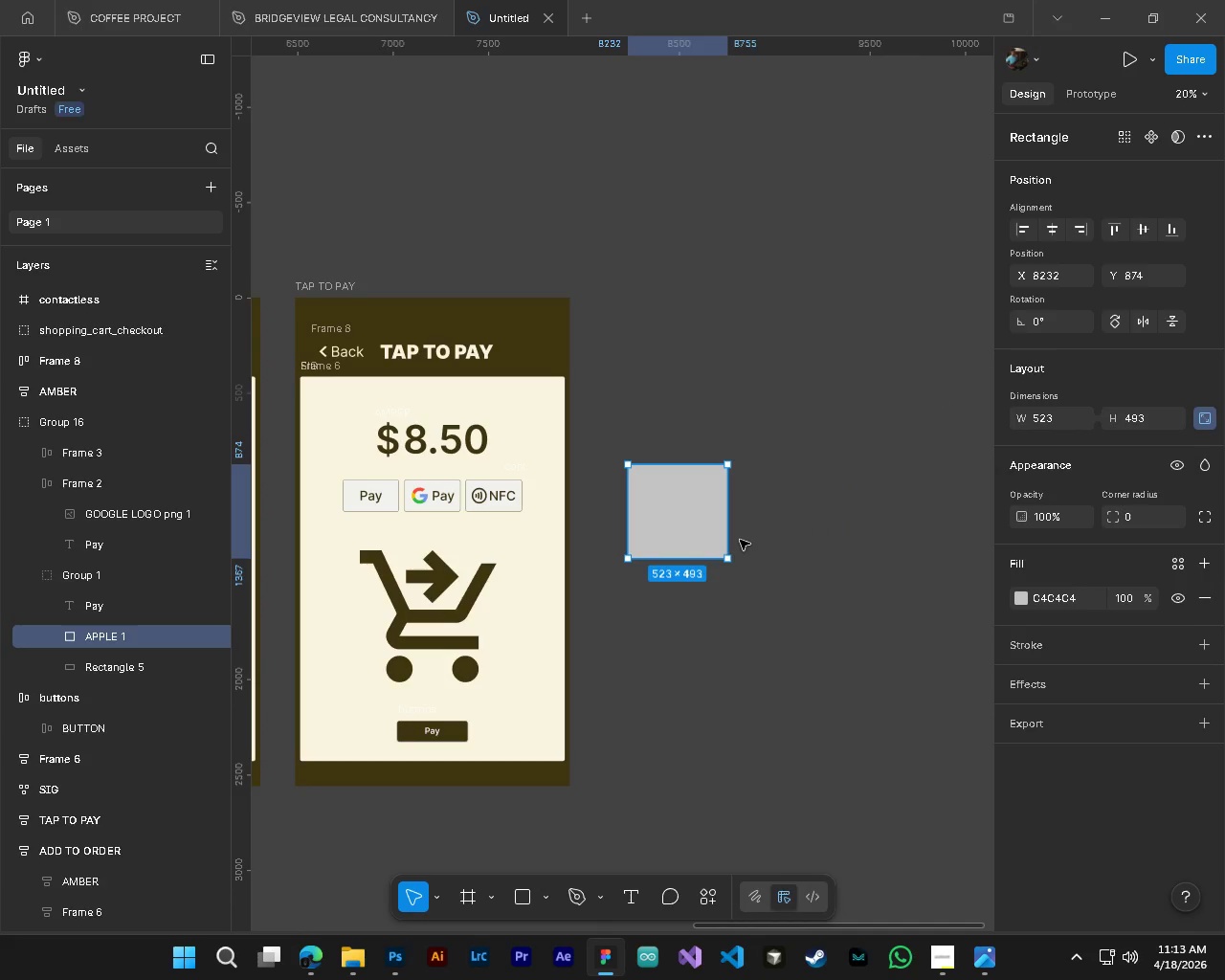 
key(Control+Z)
 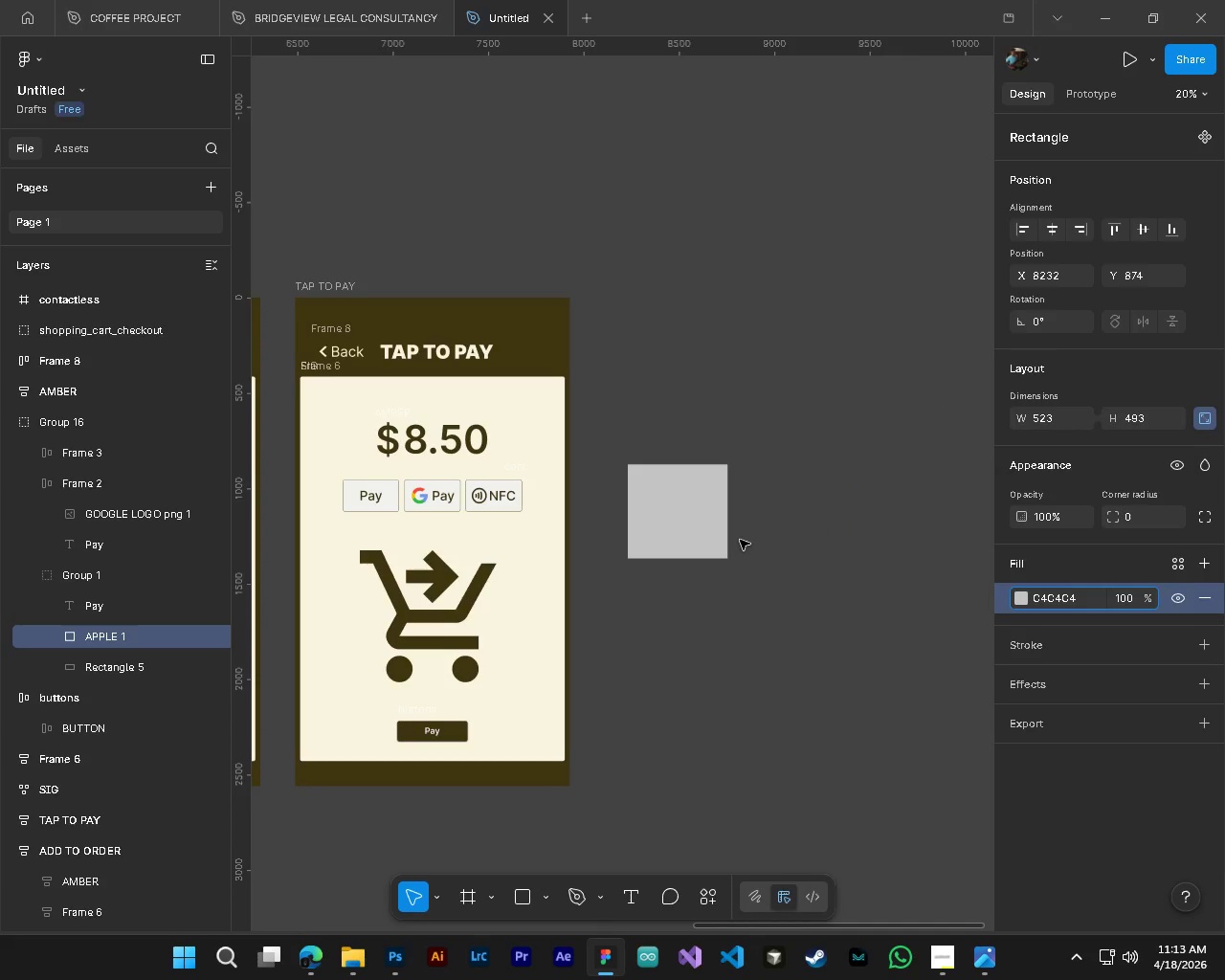 
key(Alt+Control+AltLeft)
 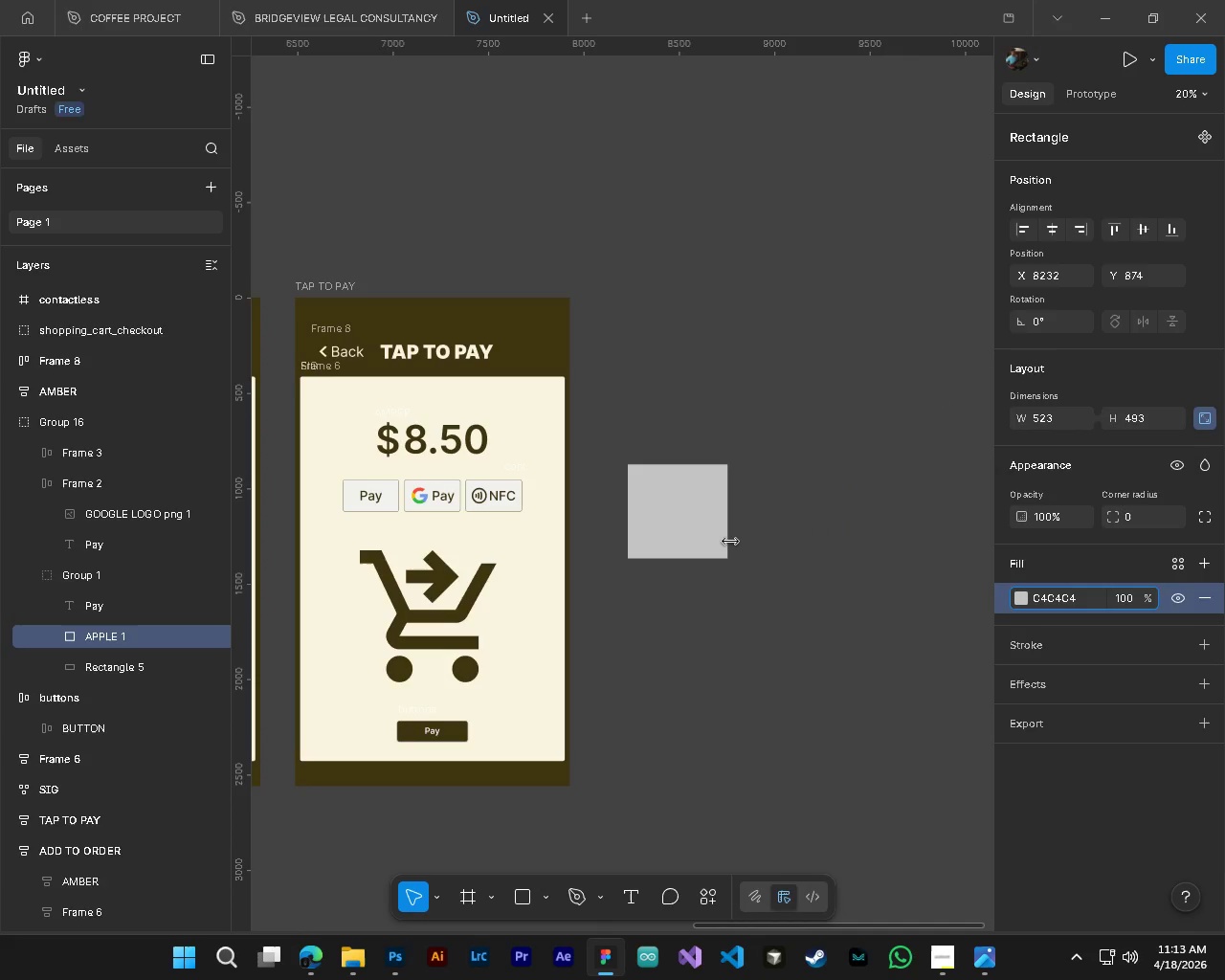 
key(Alt+Control+AltLeft)
 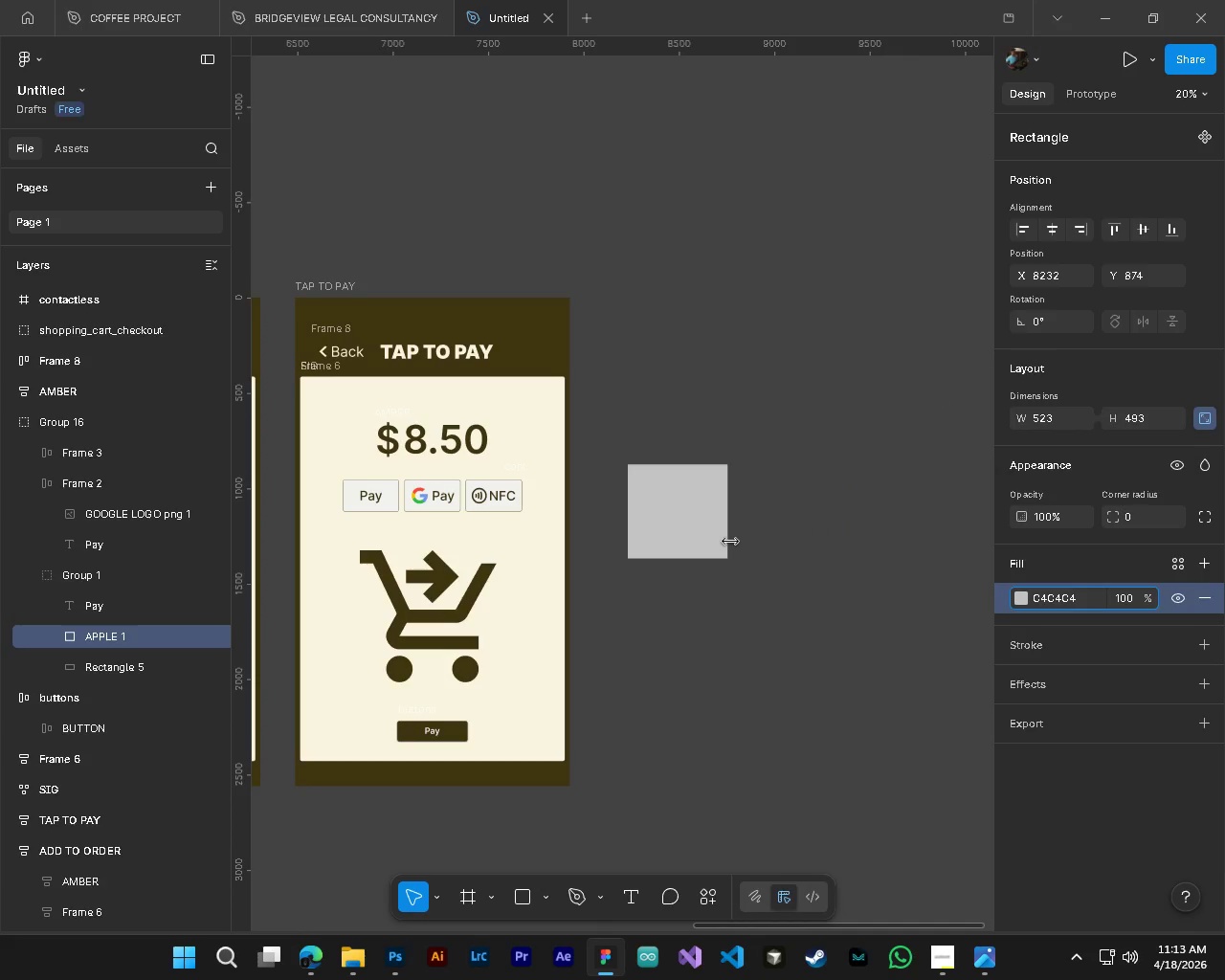 
key(Control+Z)
 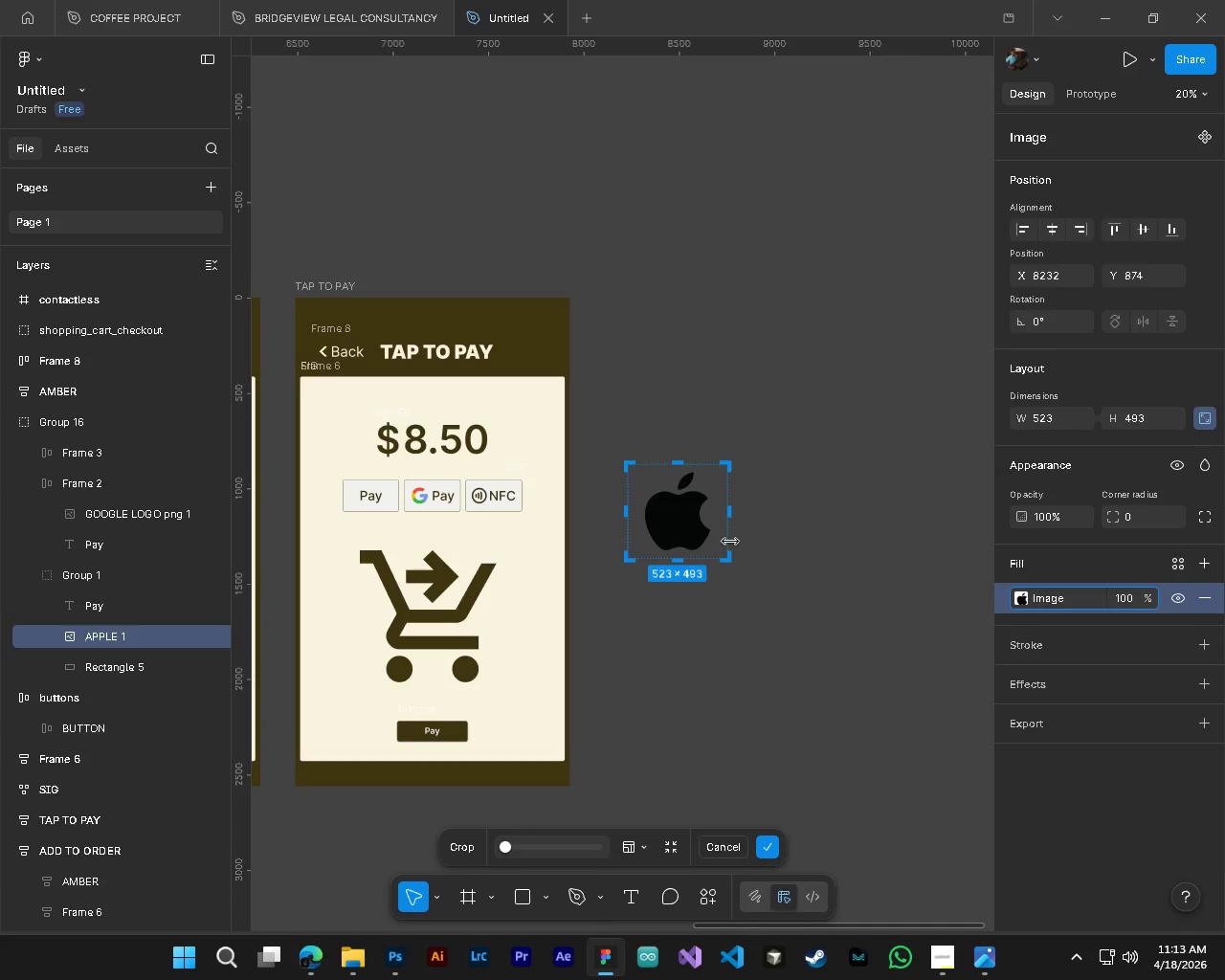 
hold_key(key=AltLeft, duration=0.73)
hold_key(key=ControlLeft, duration=0.73)
scroll: coordinate [704, 545], scroll_direction: up, amount: 9.0
 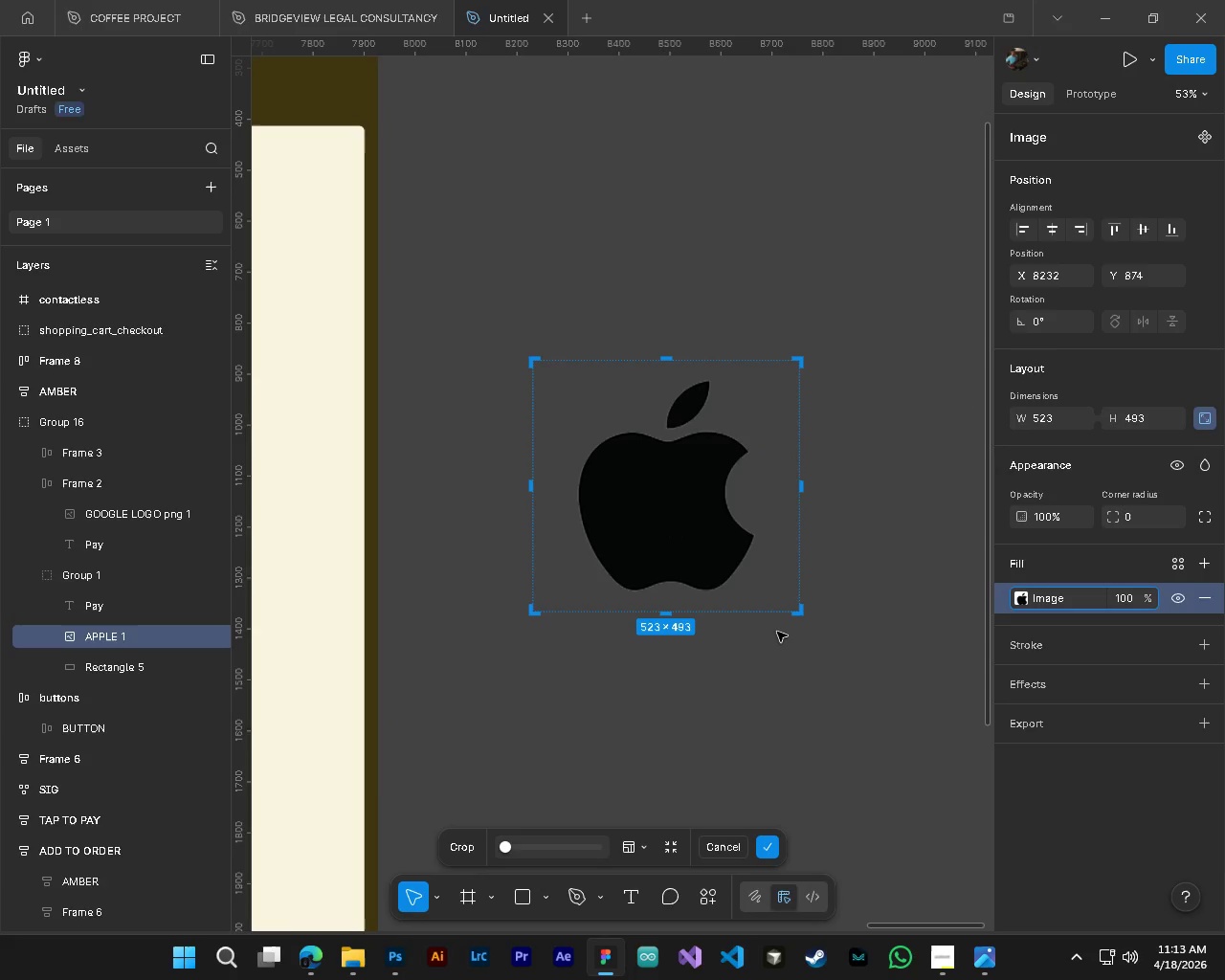 
type(vv)
 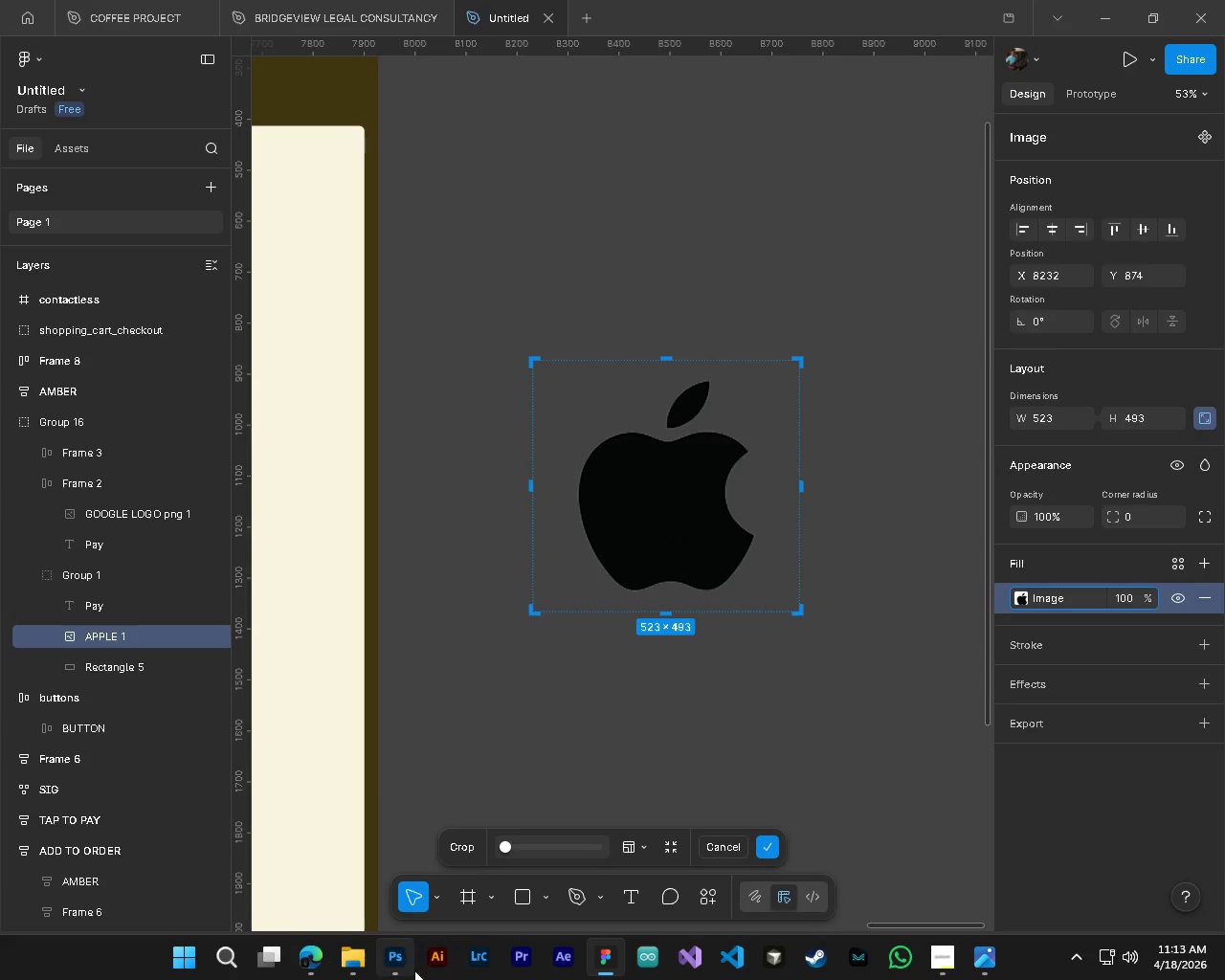 
left_click([394, 967])
 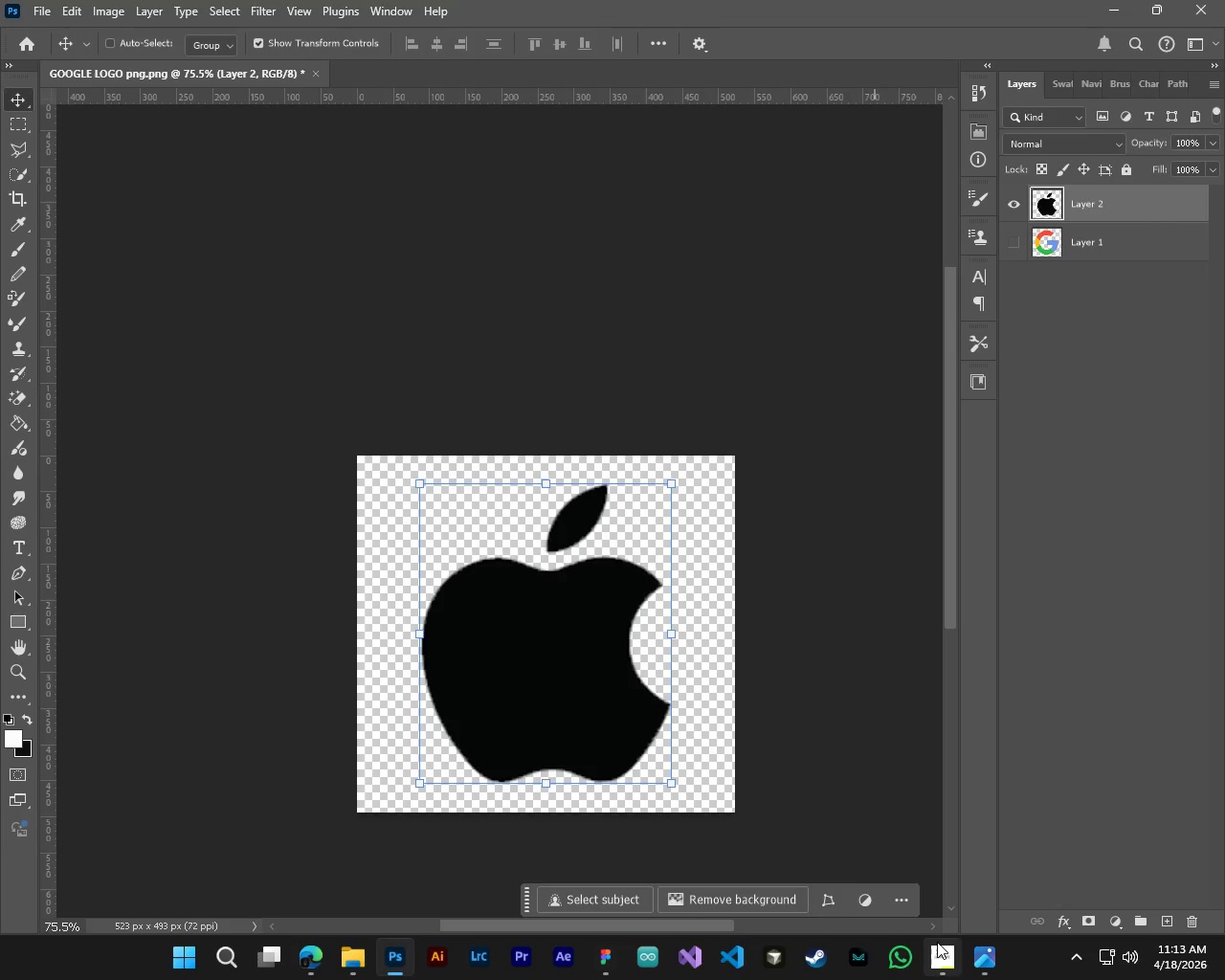 
left_click([603, 961])
 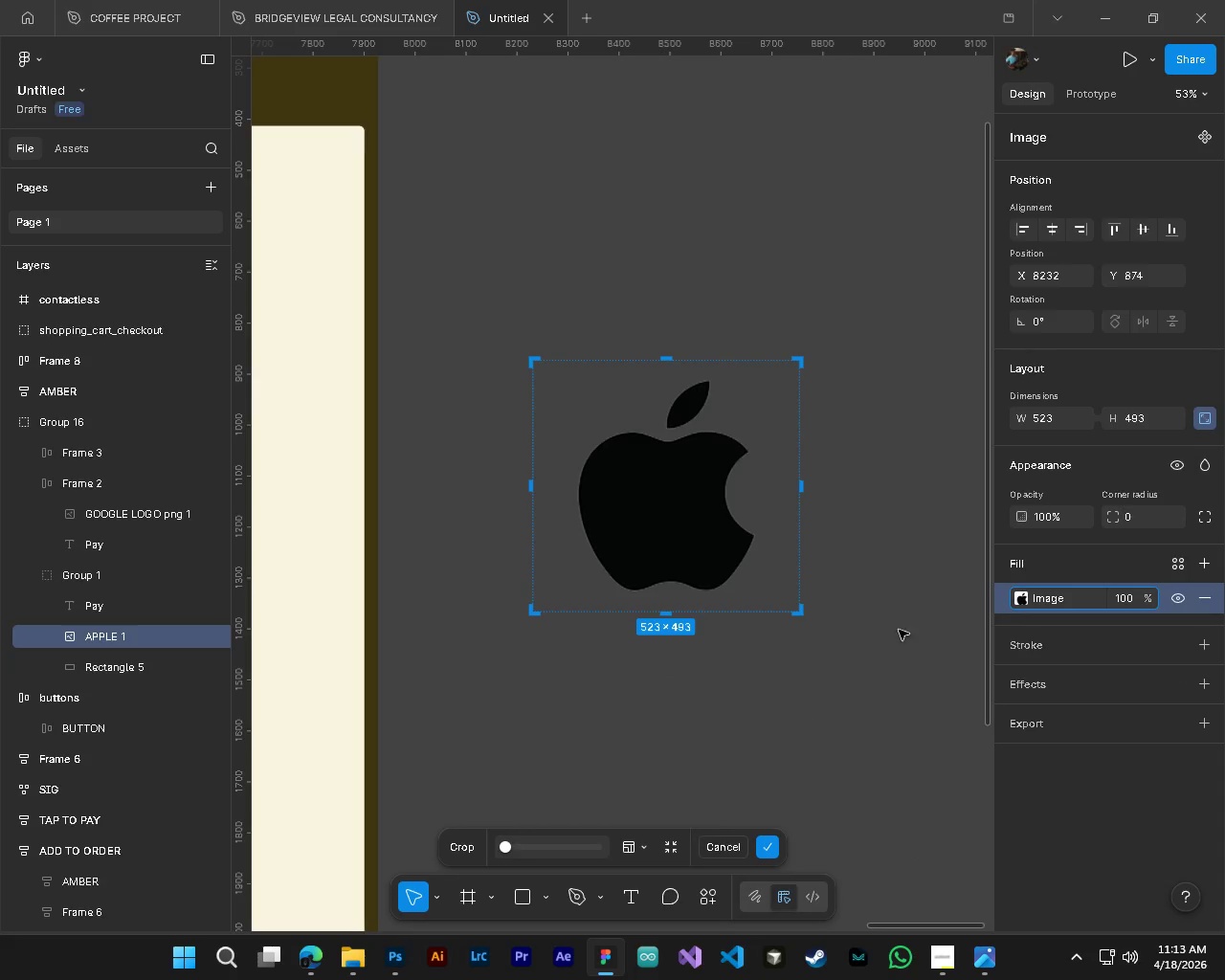 
hold_key(key=ShiftLeft, duration=0.52)
scroll: coordinate [693, 698], scroll_direction: up, amount: 4.0
 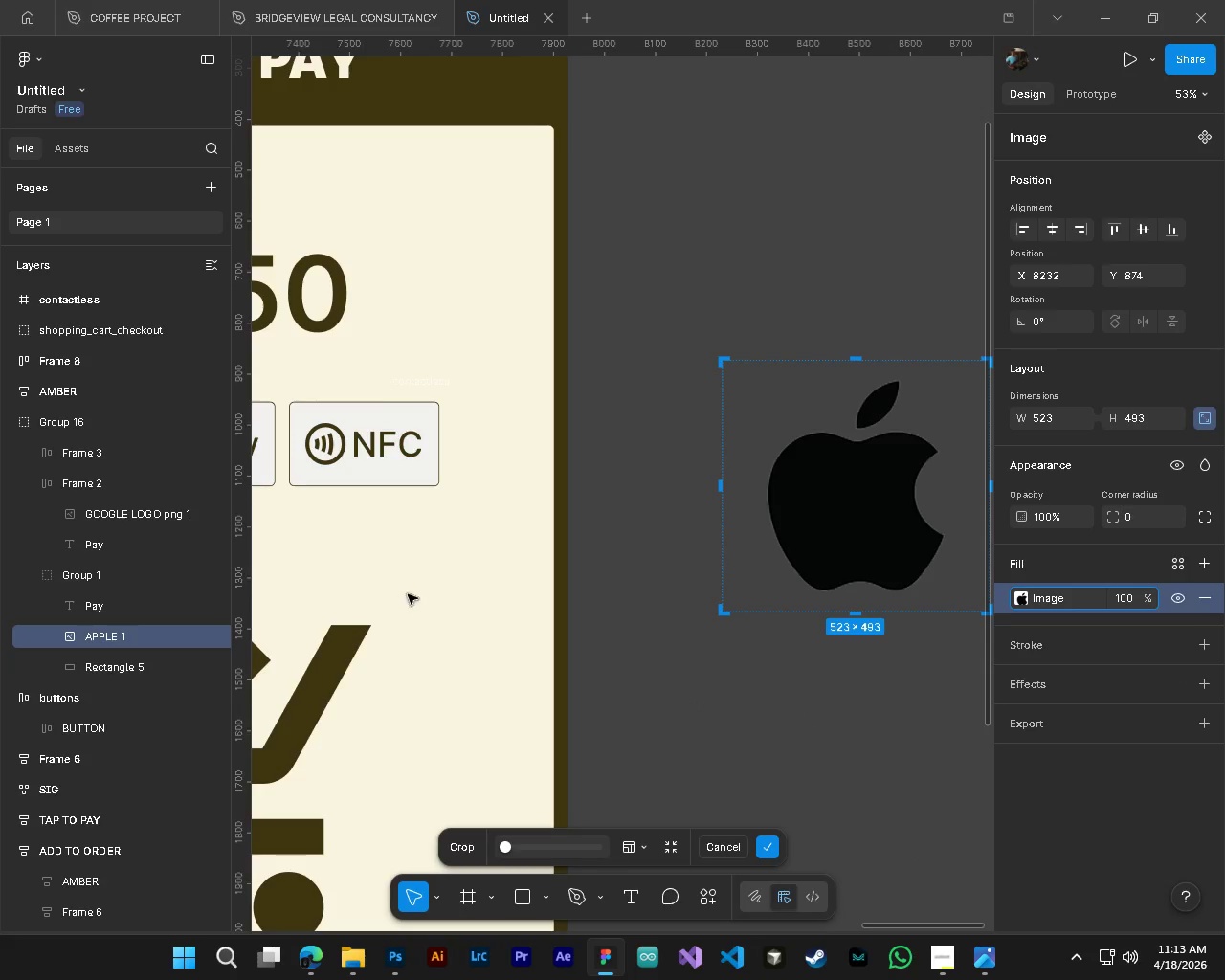 
key(Shift+ShiftLeft)
 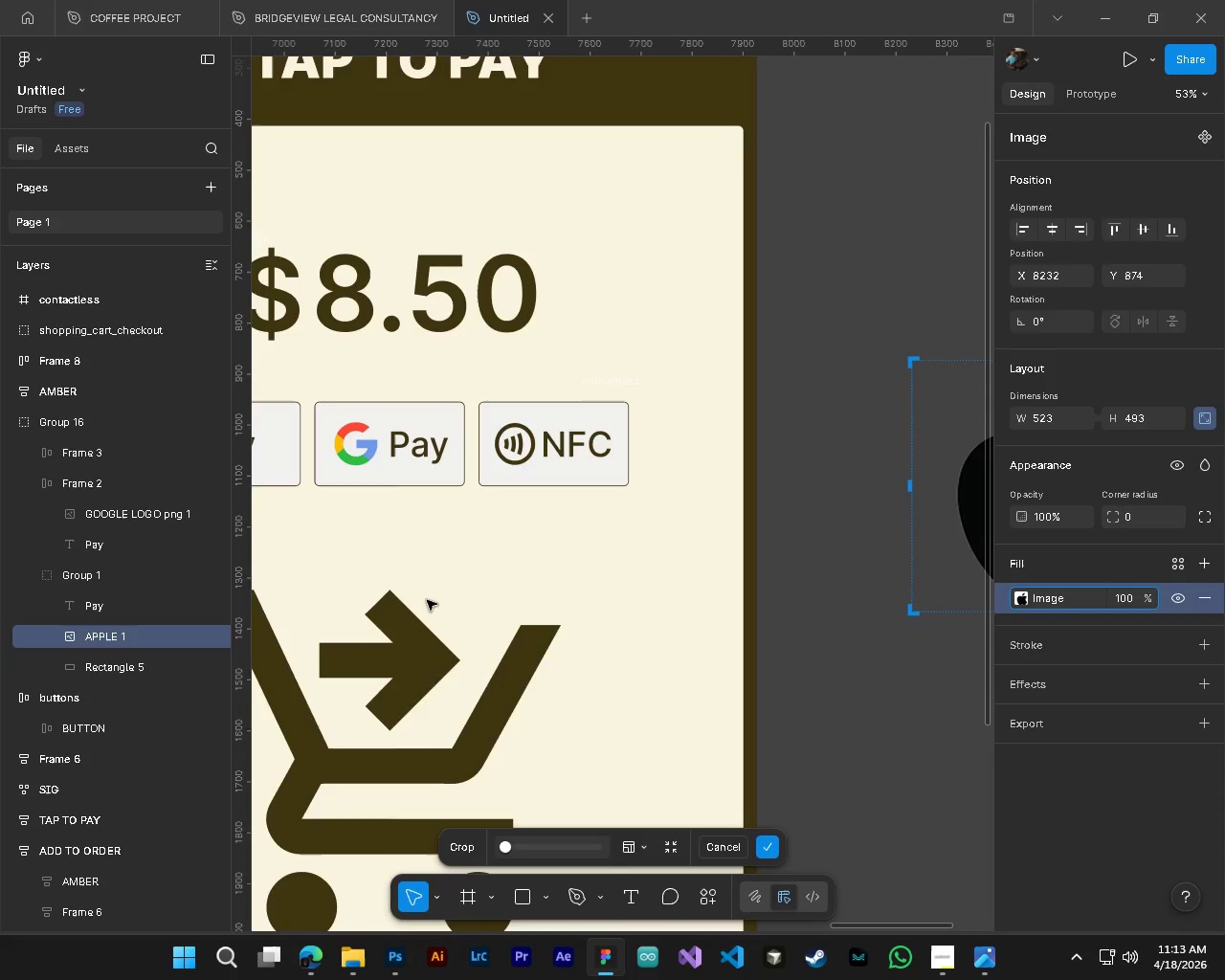 
hold_key(key=ControlLeft, duration=0.59)
 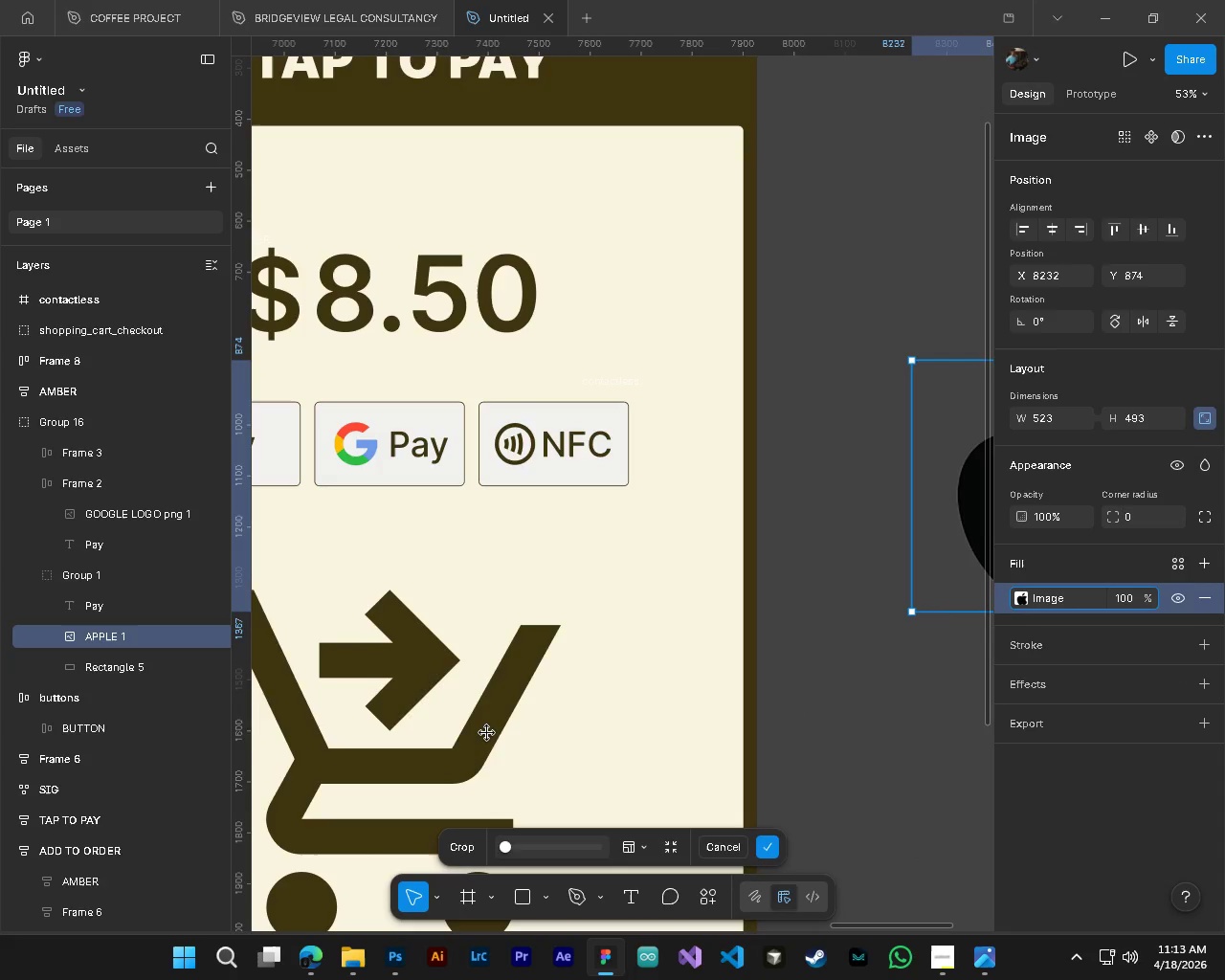 
scroll: coordinate [427, 600], scroll_direction: up, amount: 4.0
 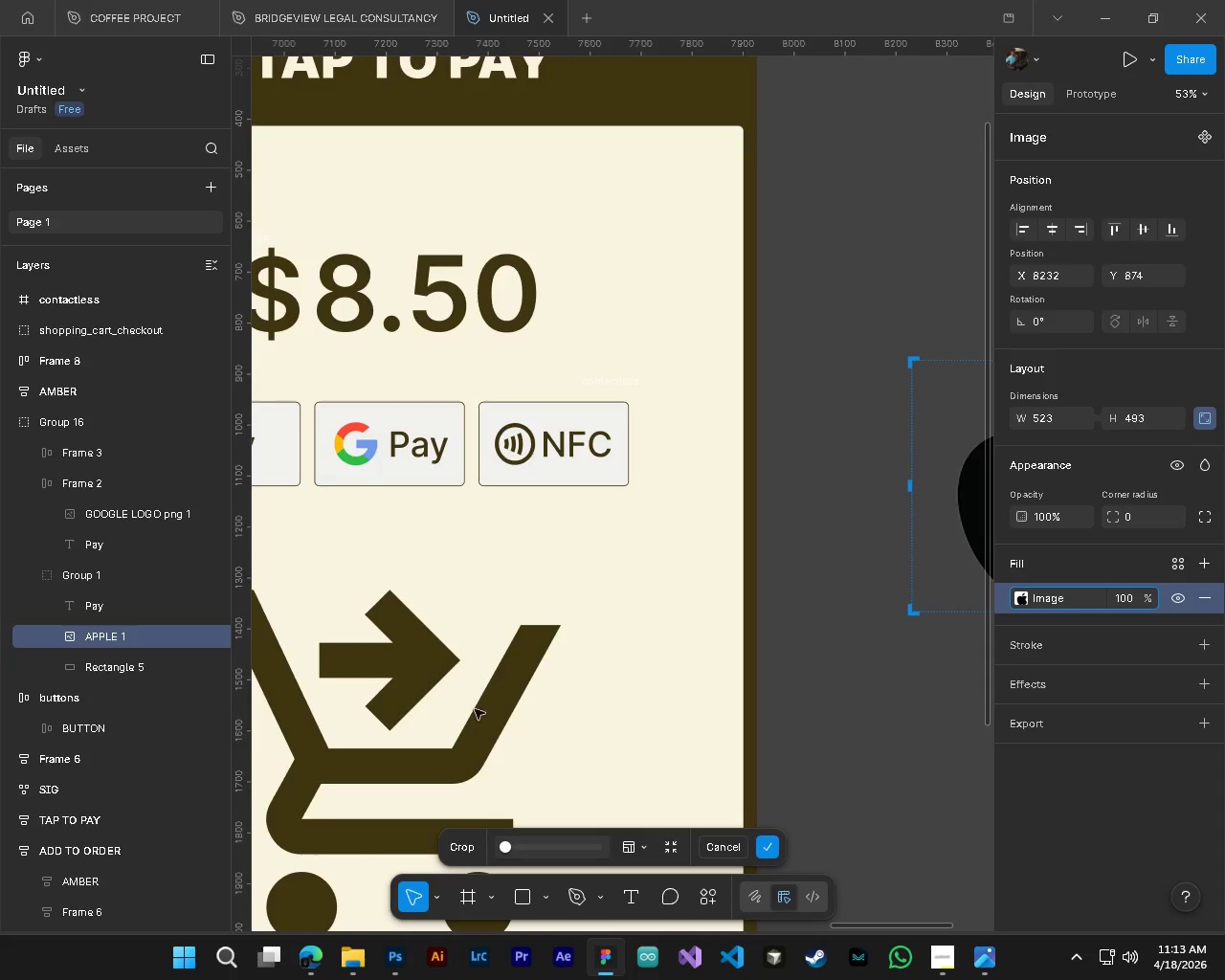 
left_click([487, 733])
 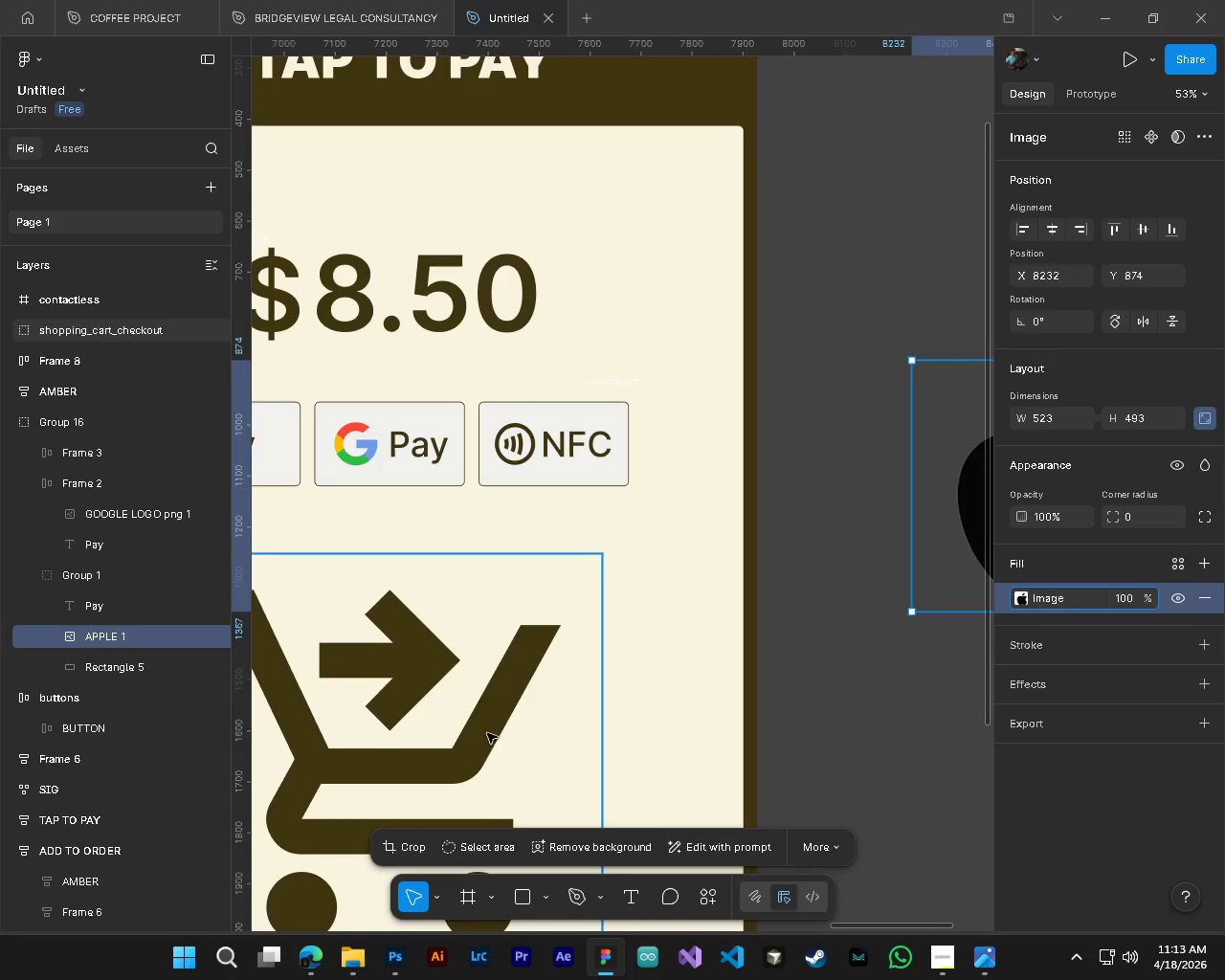 
hold_key(key=ControlLeft, duration=0.58)
 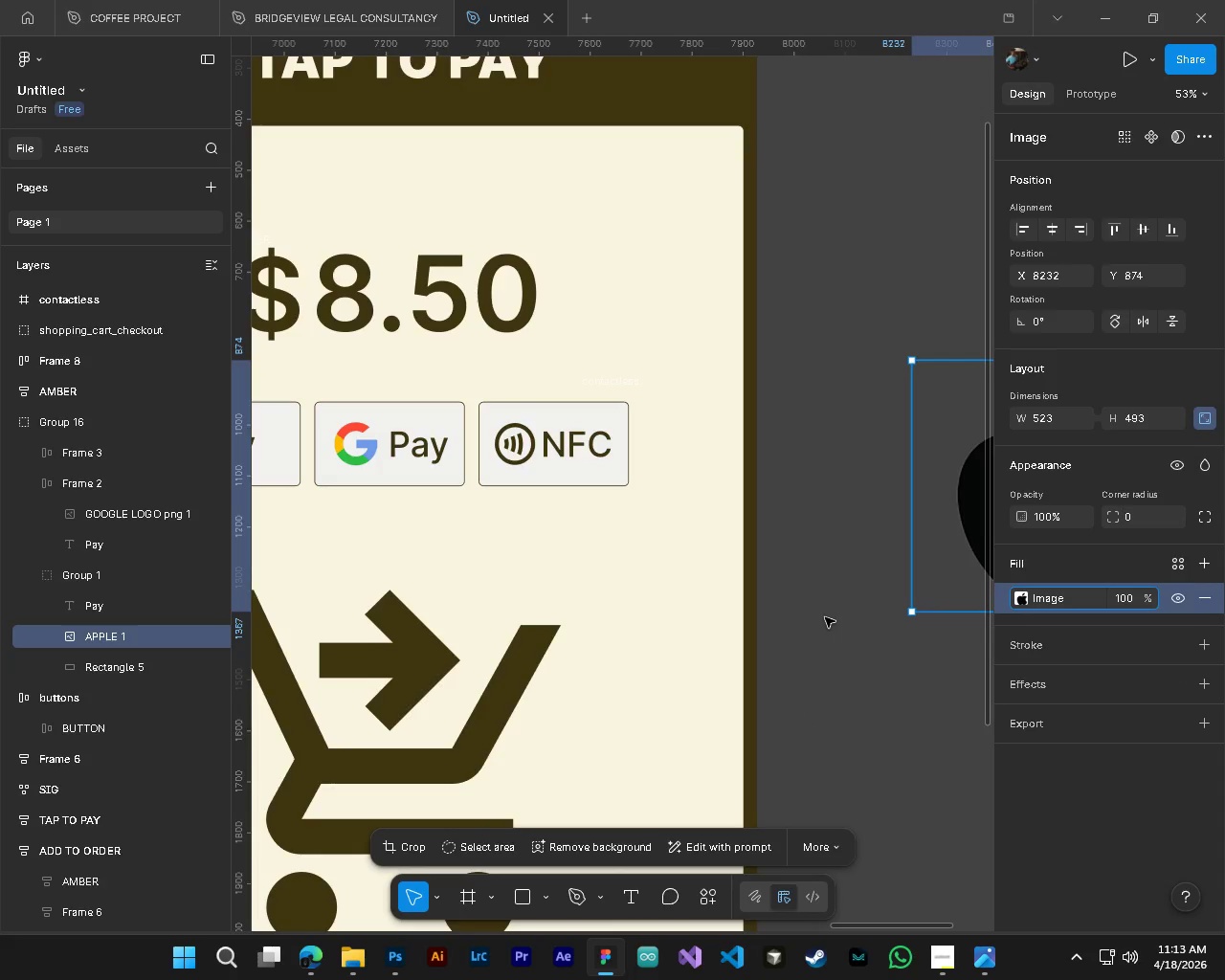 
left_click([825, 617])
 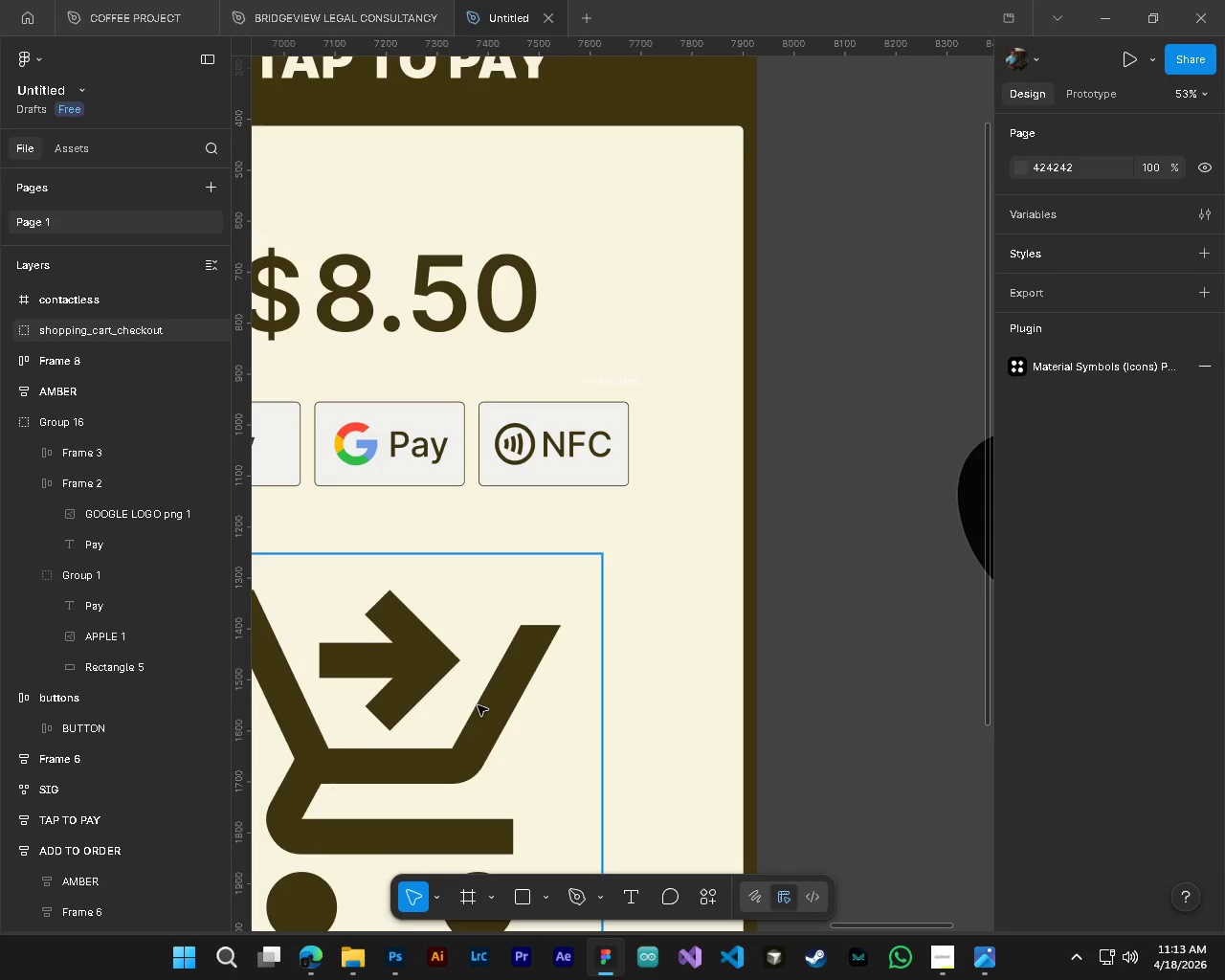 
hold_key(key=ControlLeft, duration=1.08)
left_click([478, 705])
 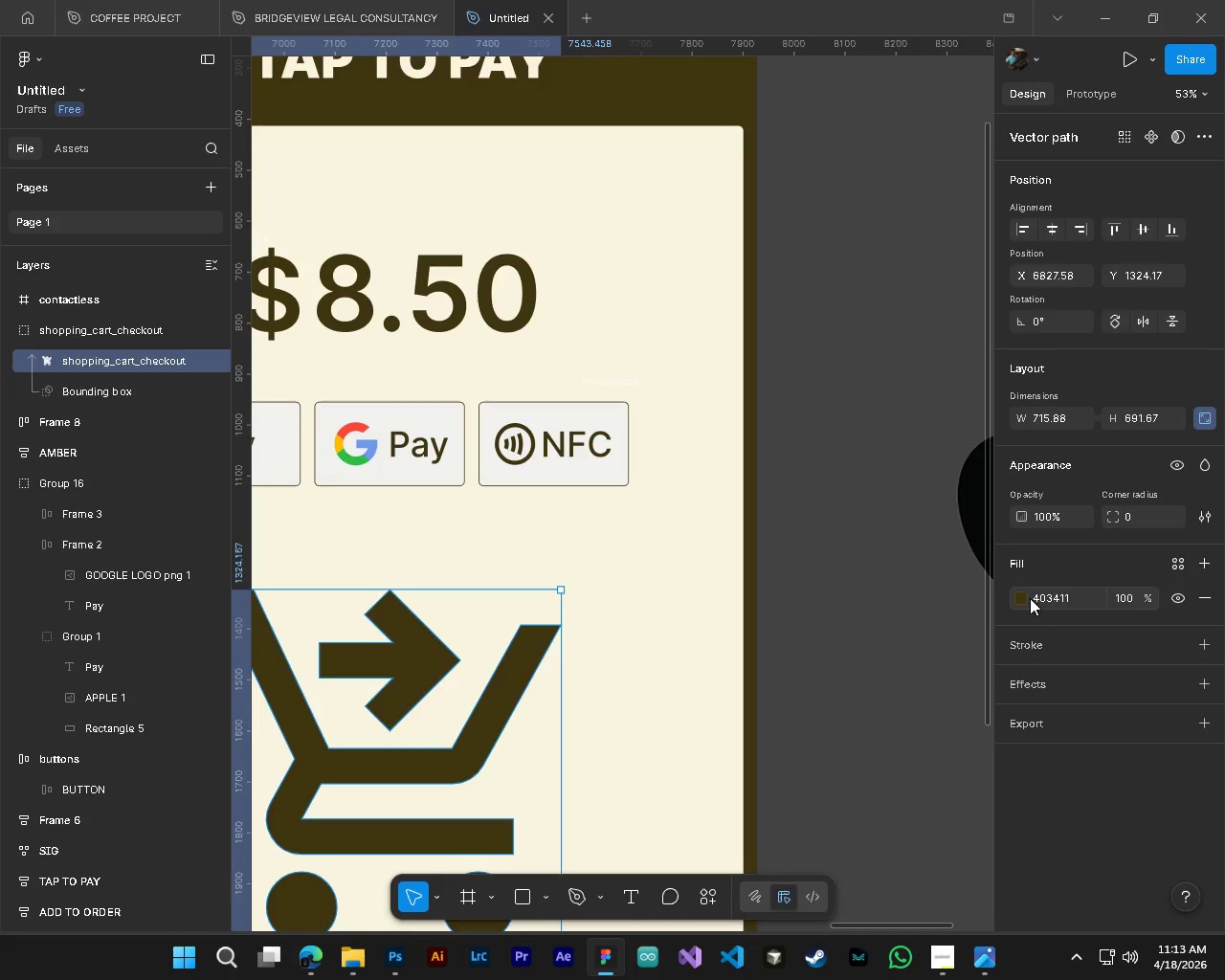 
left_click([1051, 599])
 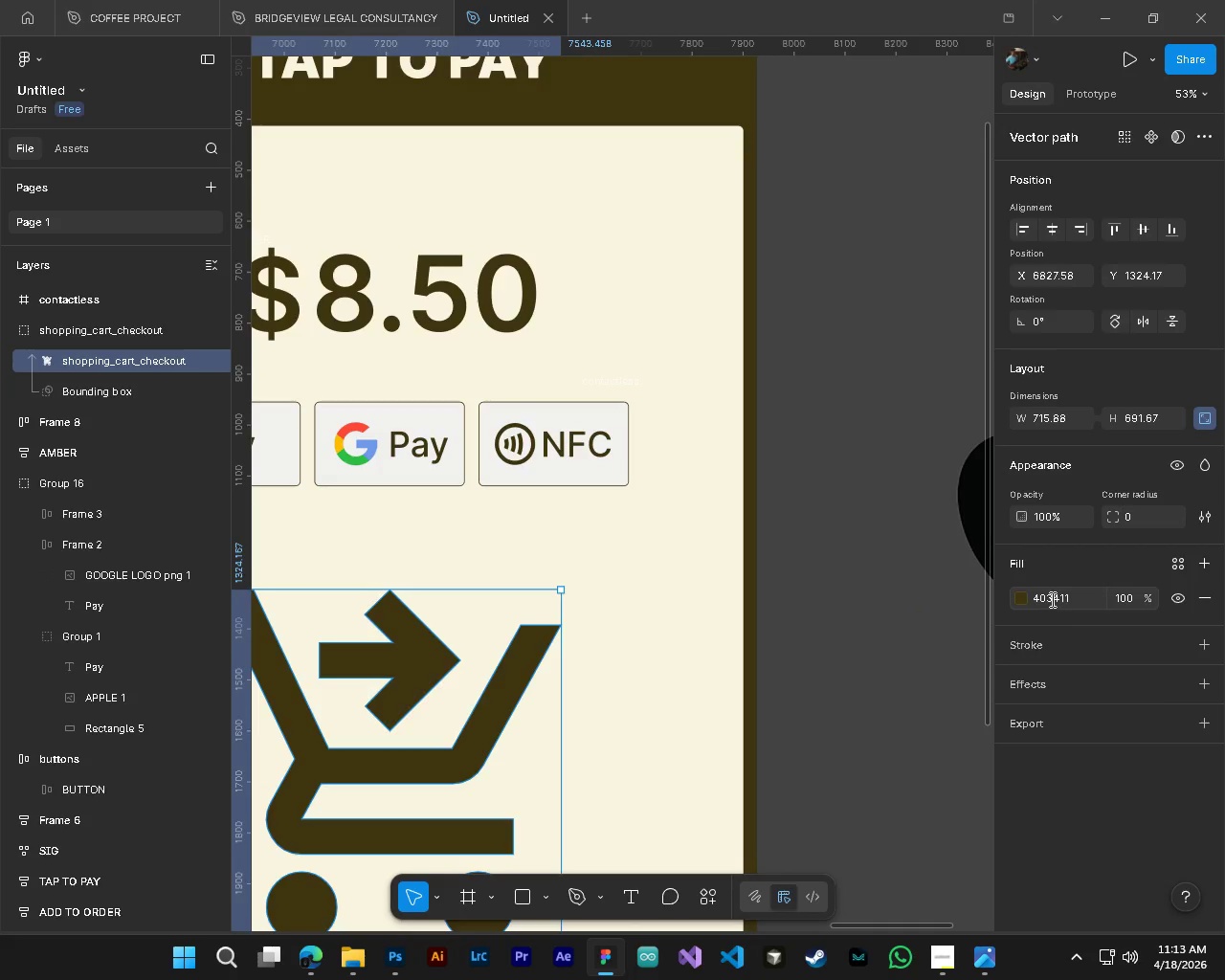 
key(Control+C)
 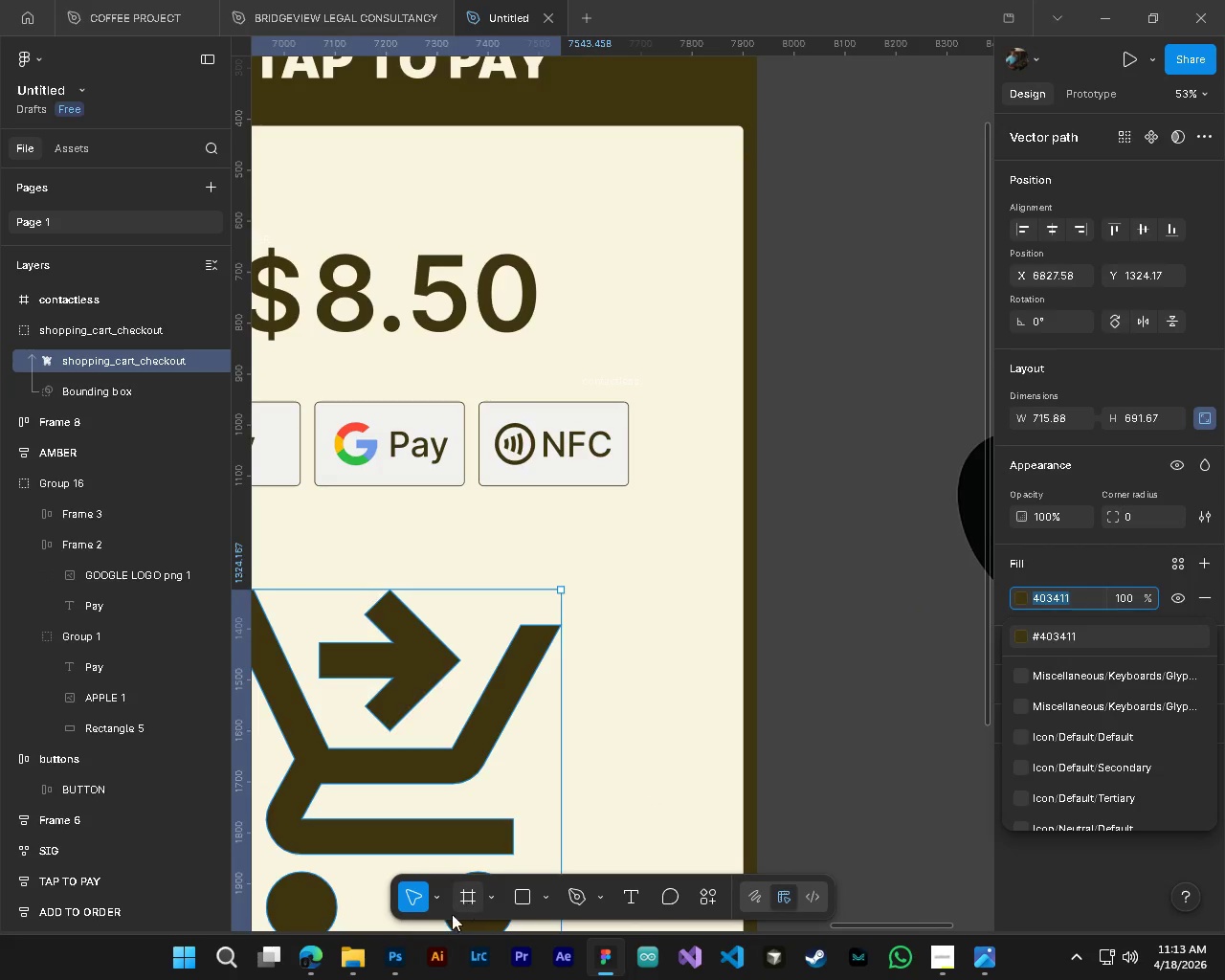 
key(Control+C)
 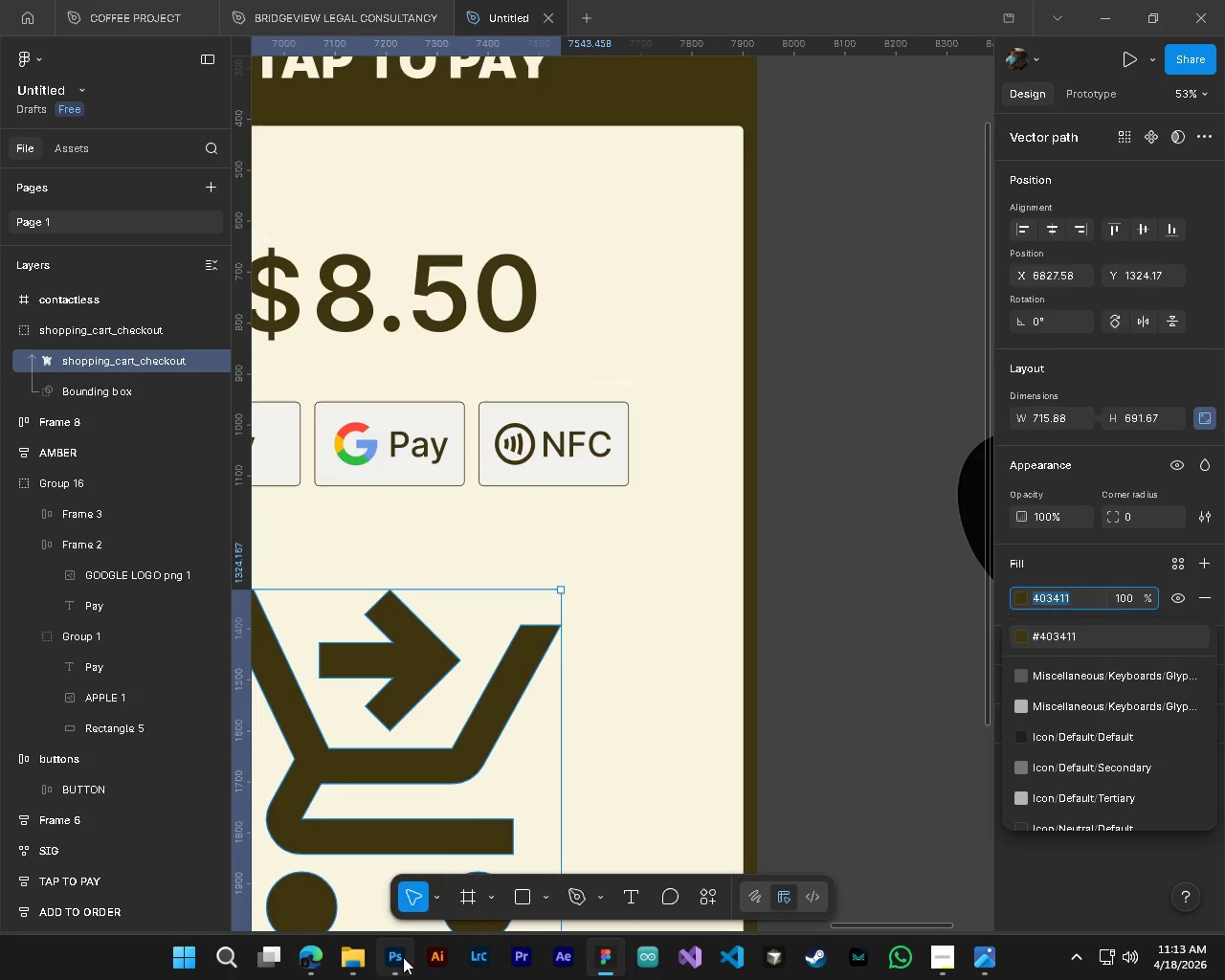 
left_click([403, 957])
 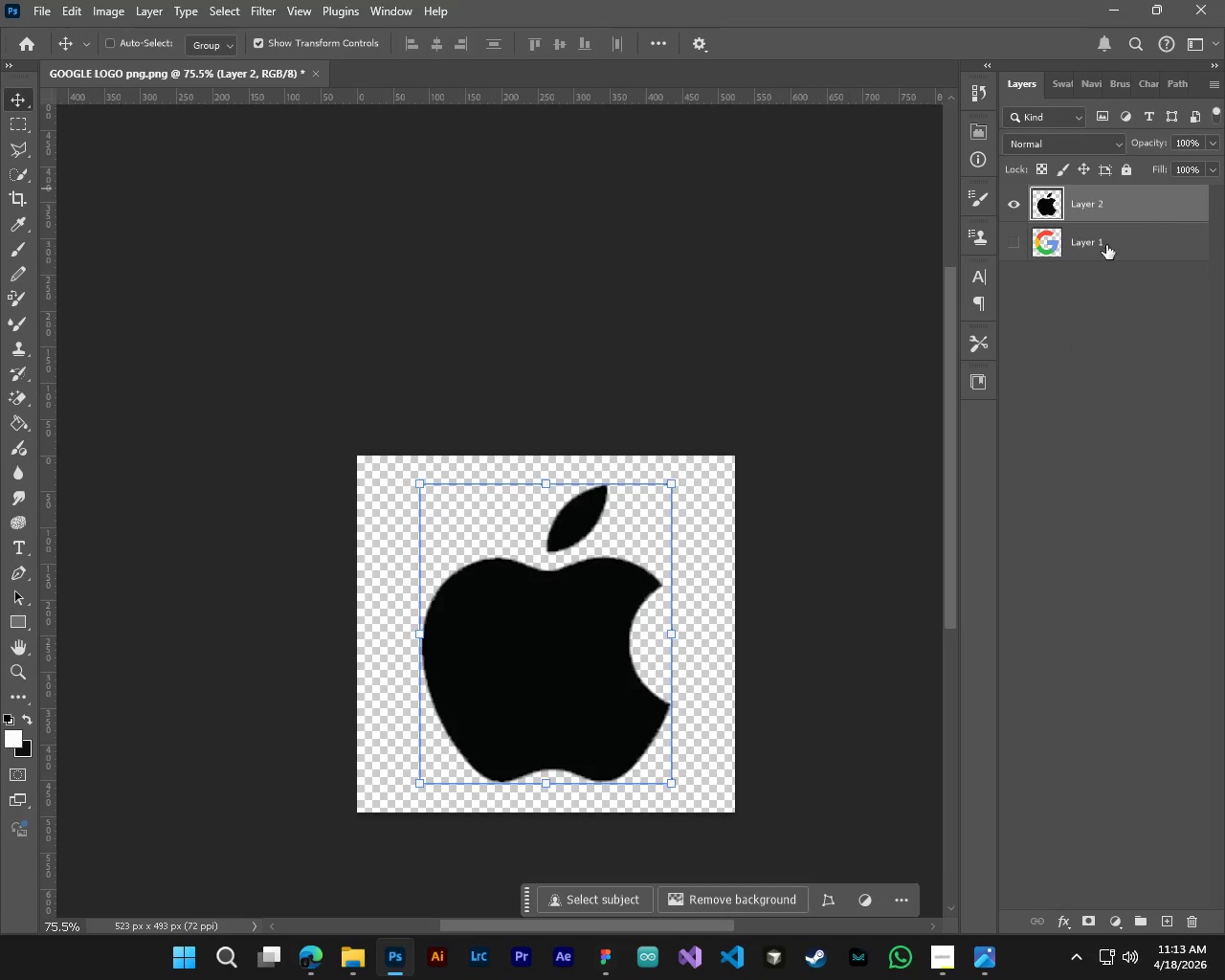 
left_click([1115, 924])
 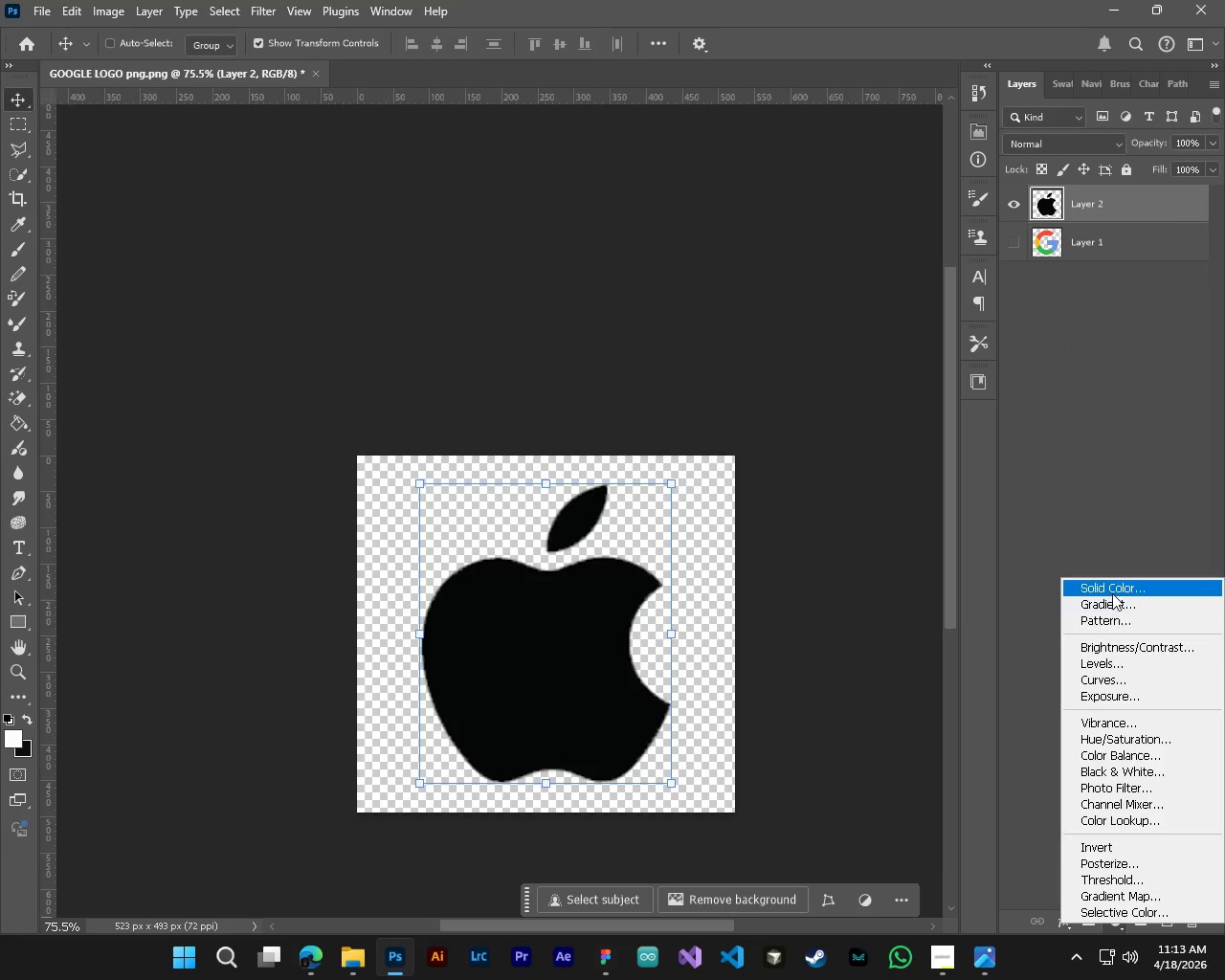 
left_click([1112, 590])
 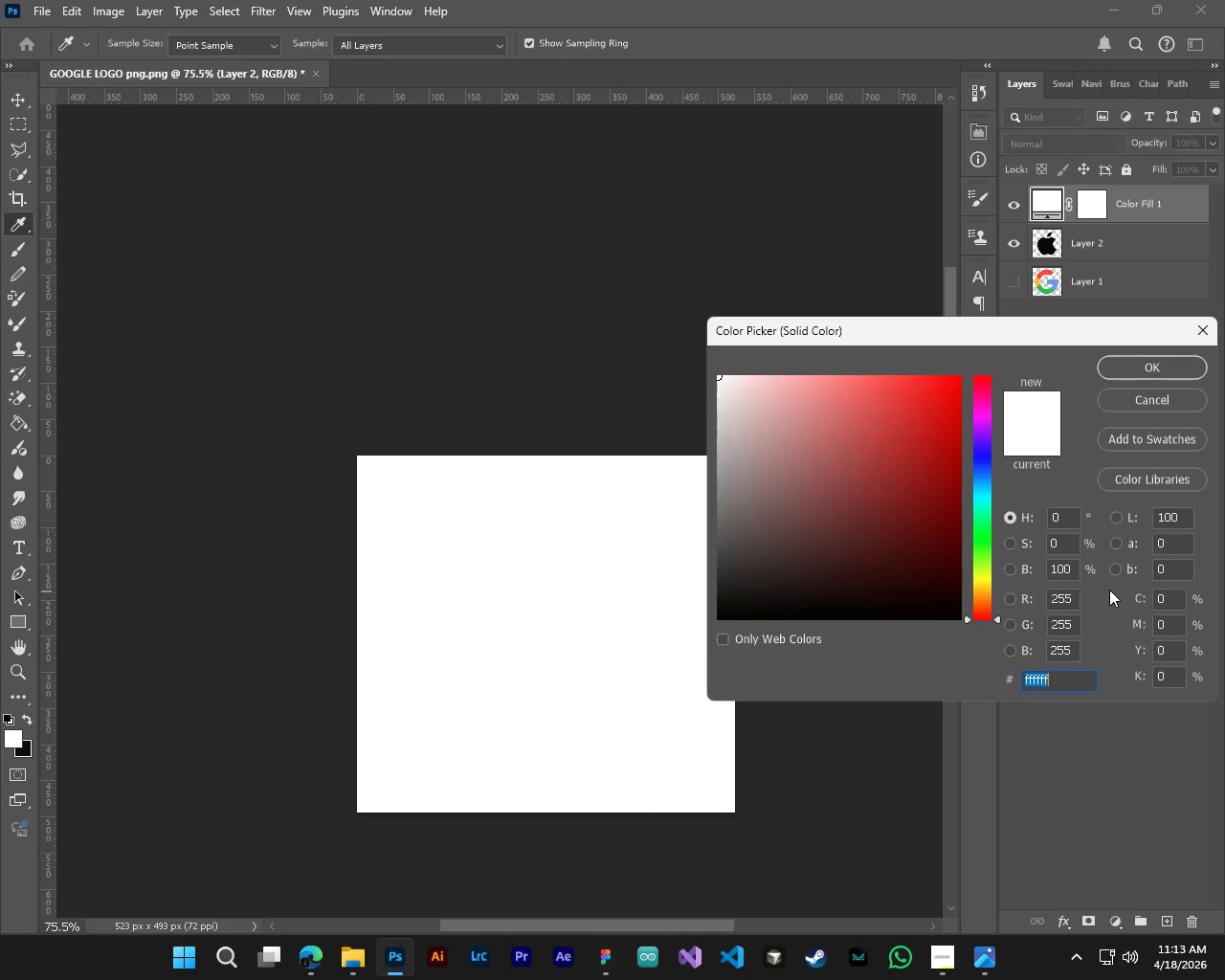 
key(Control+Z)
 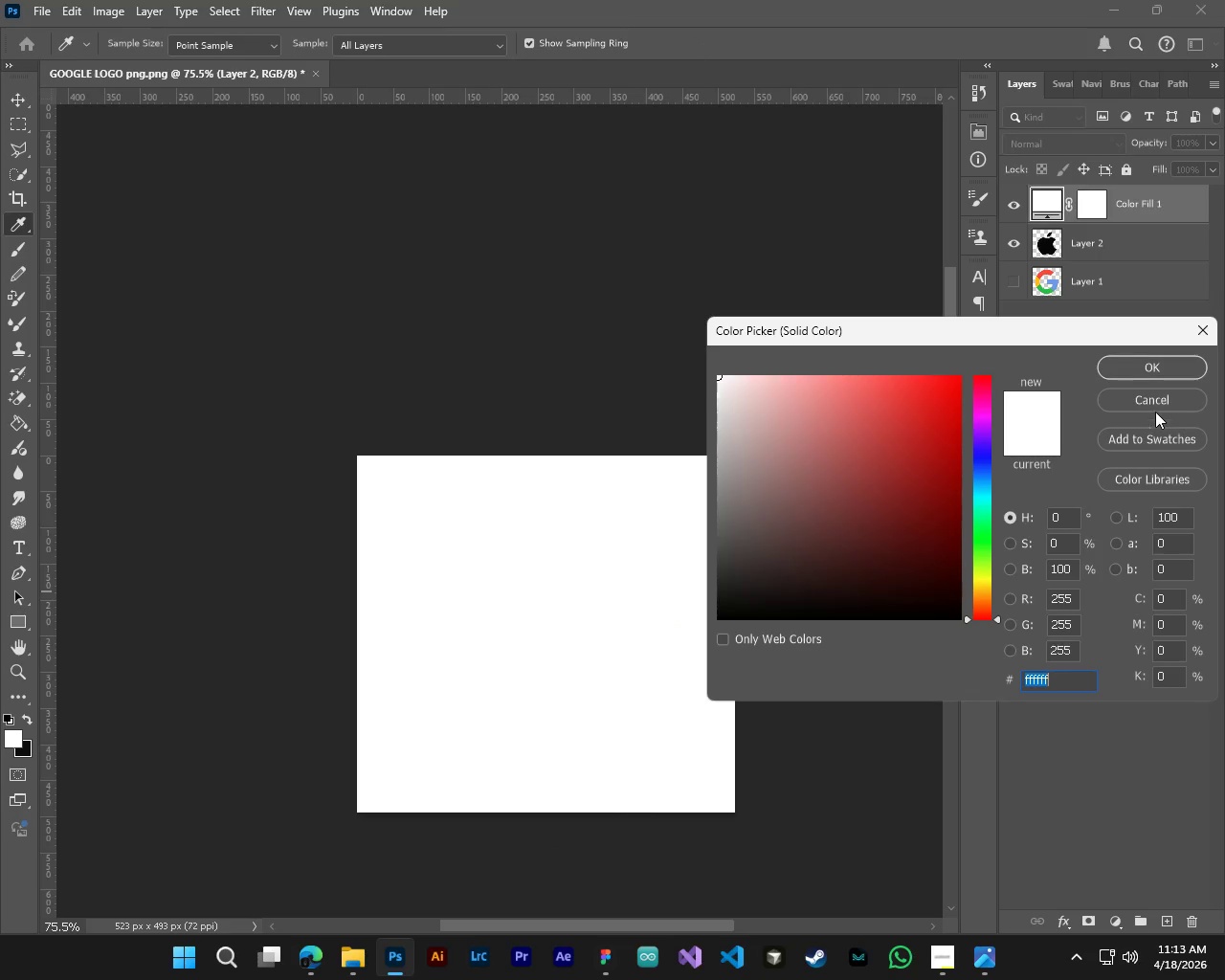 
left_click([1154, 406])
 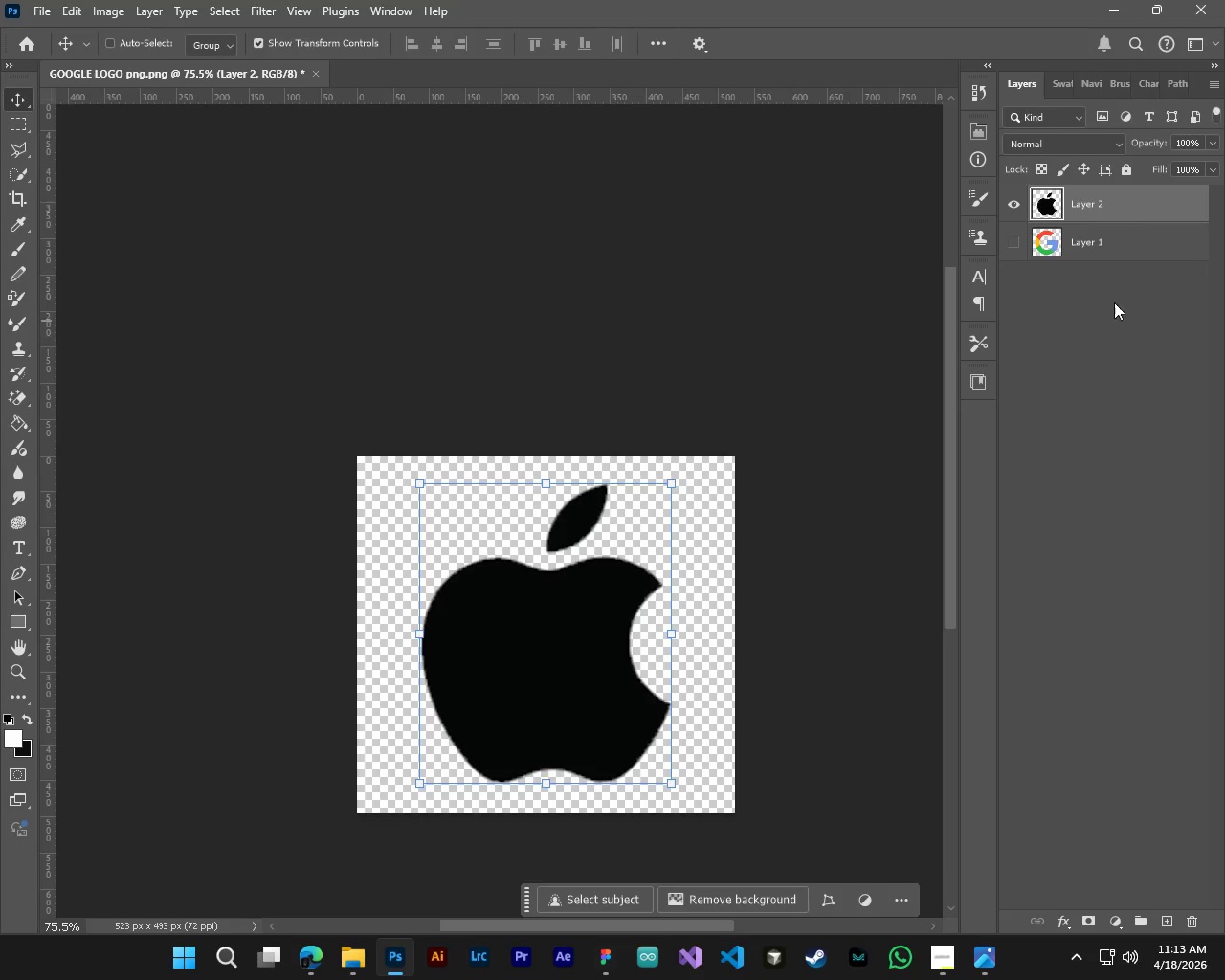 
hold_key(key=ControlLeft, duration=1.23)
left_click([1048, 209])
 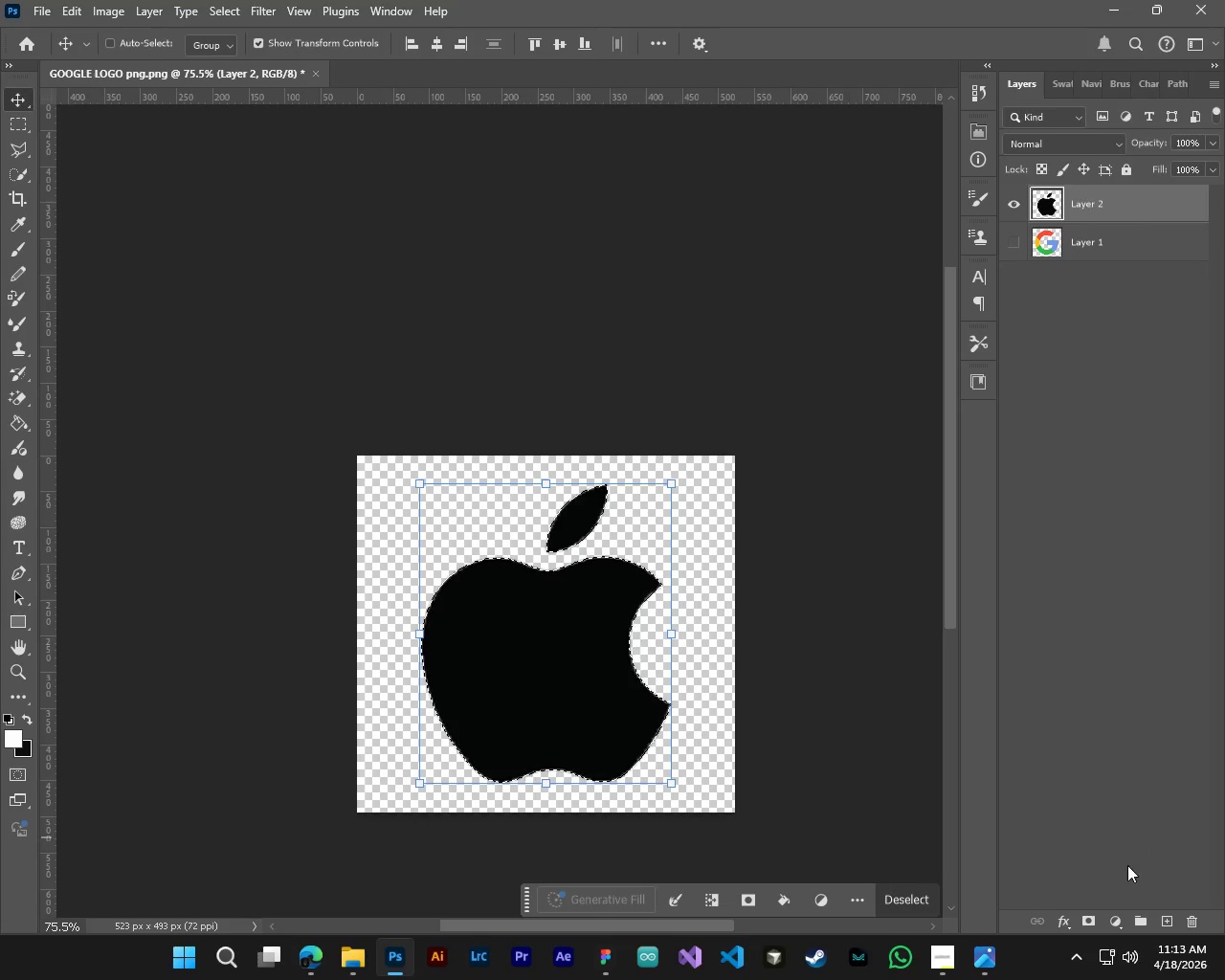 
left_click([1112, 929])
 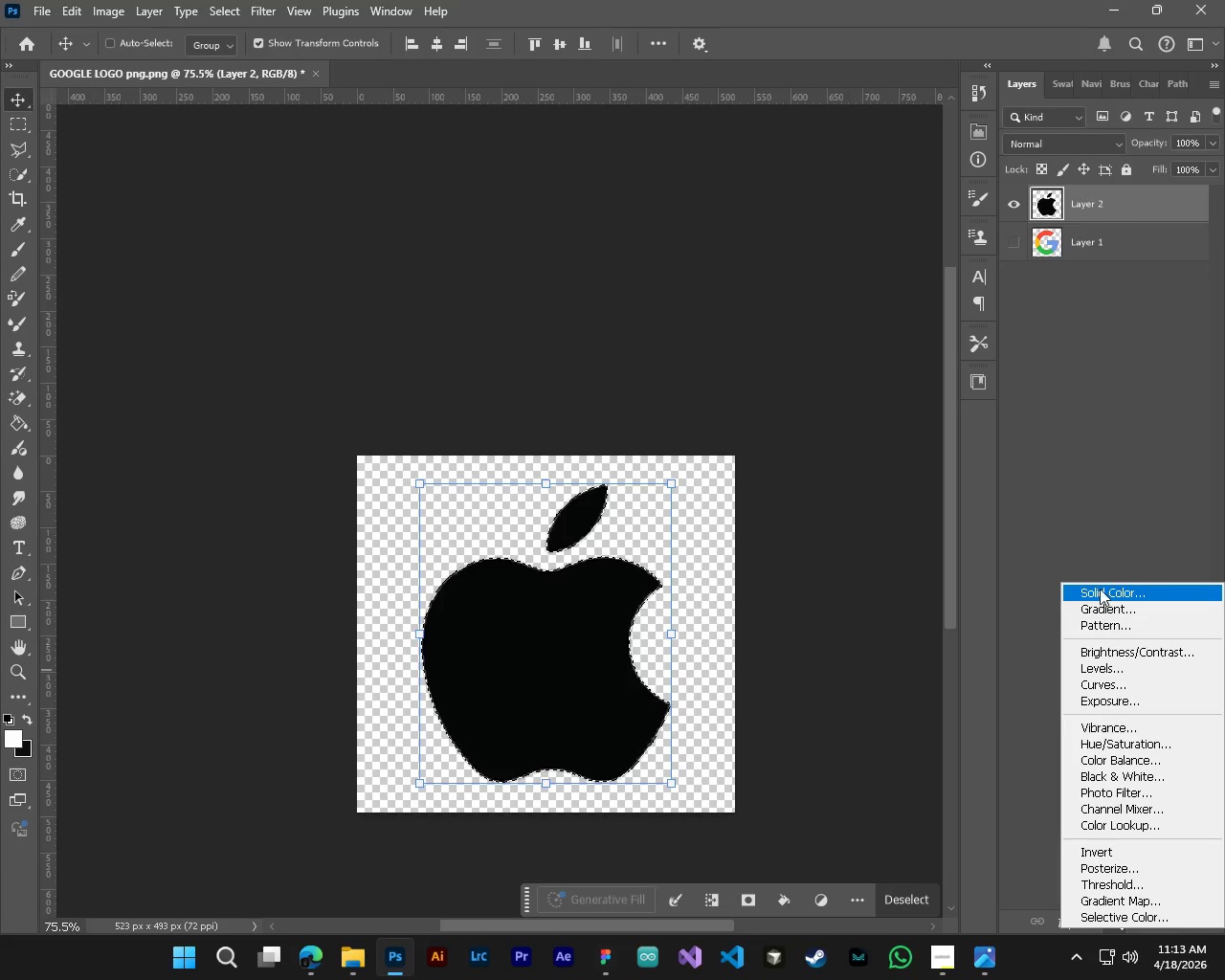 
left_click([1100, 589])
 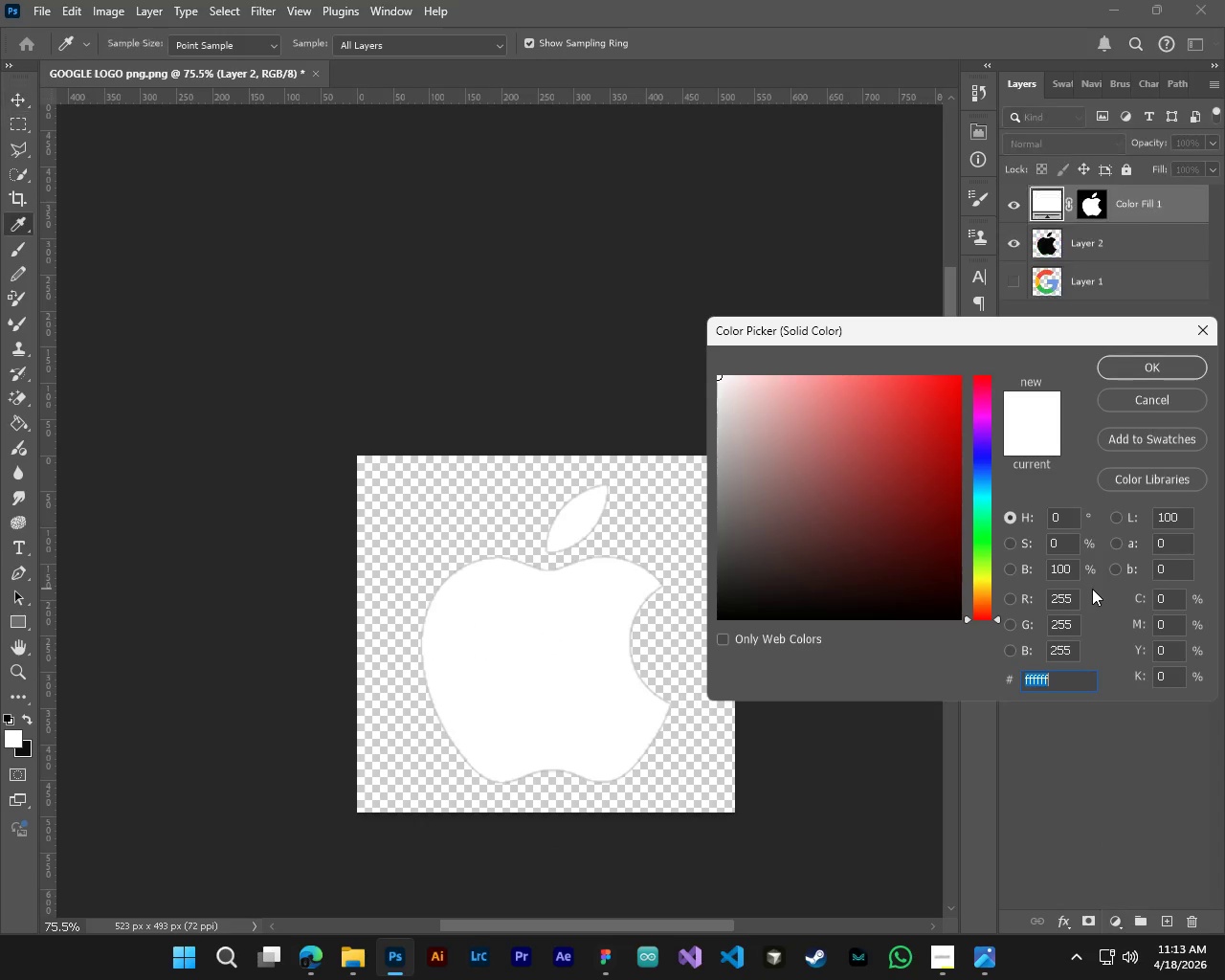 
key(Control+V)
 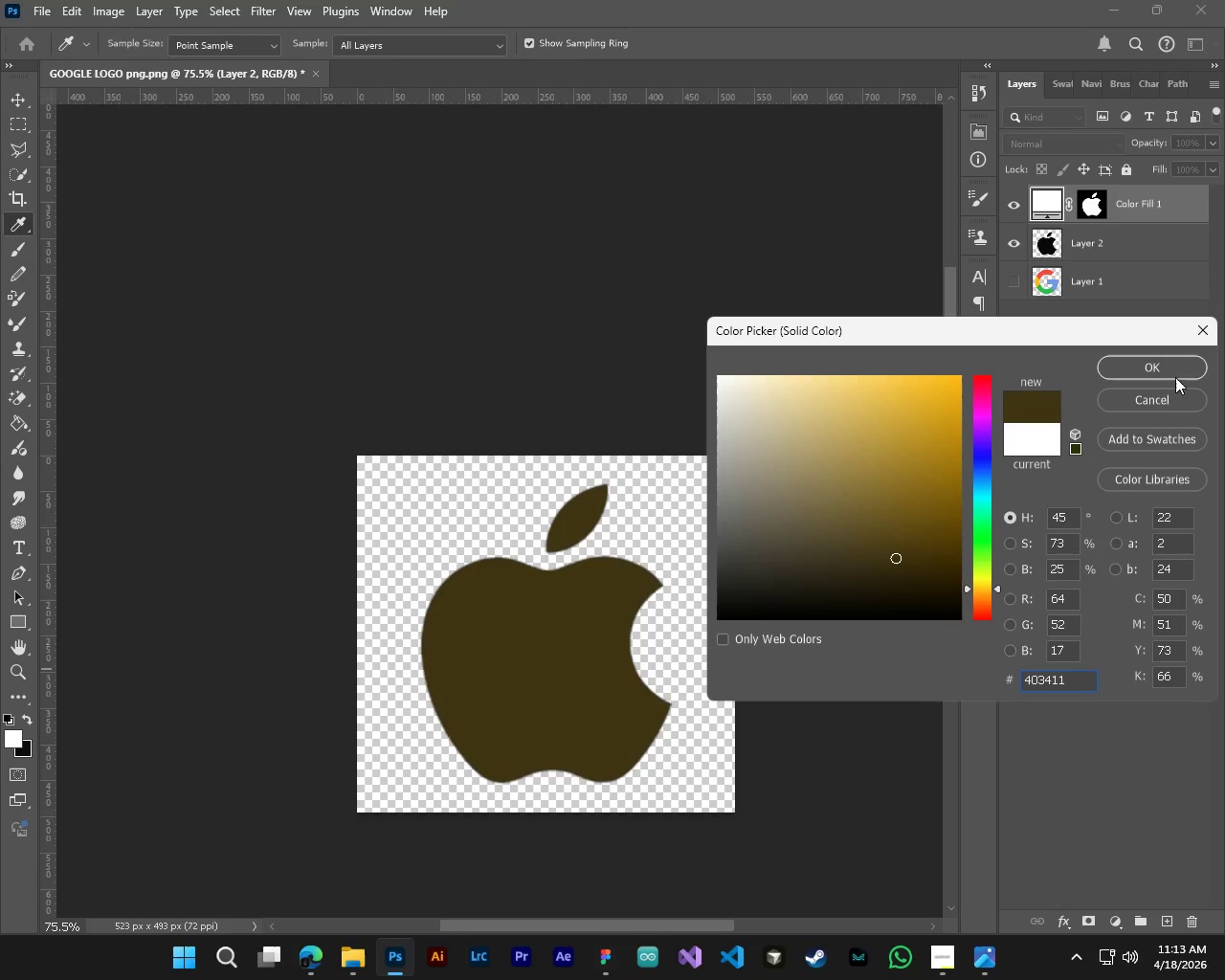 
left_click([1173, 368])
 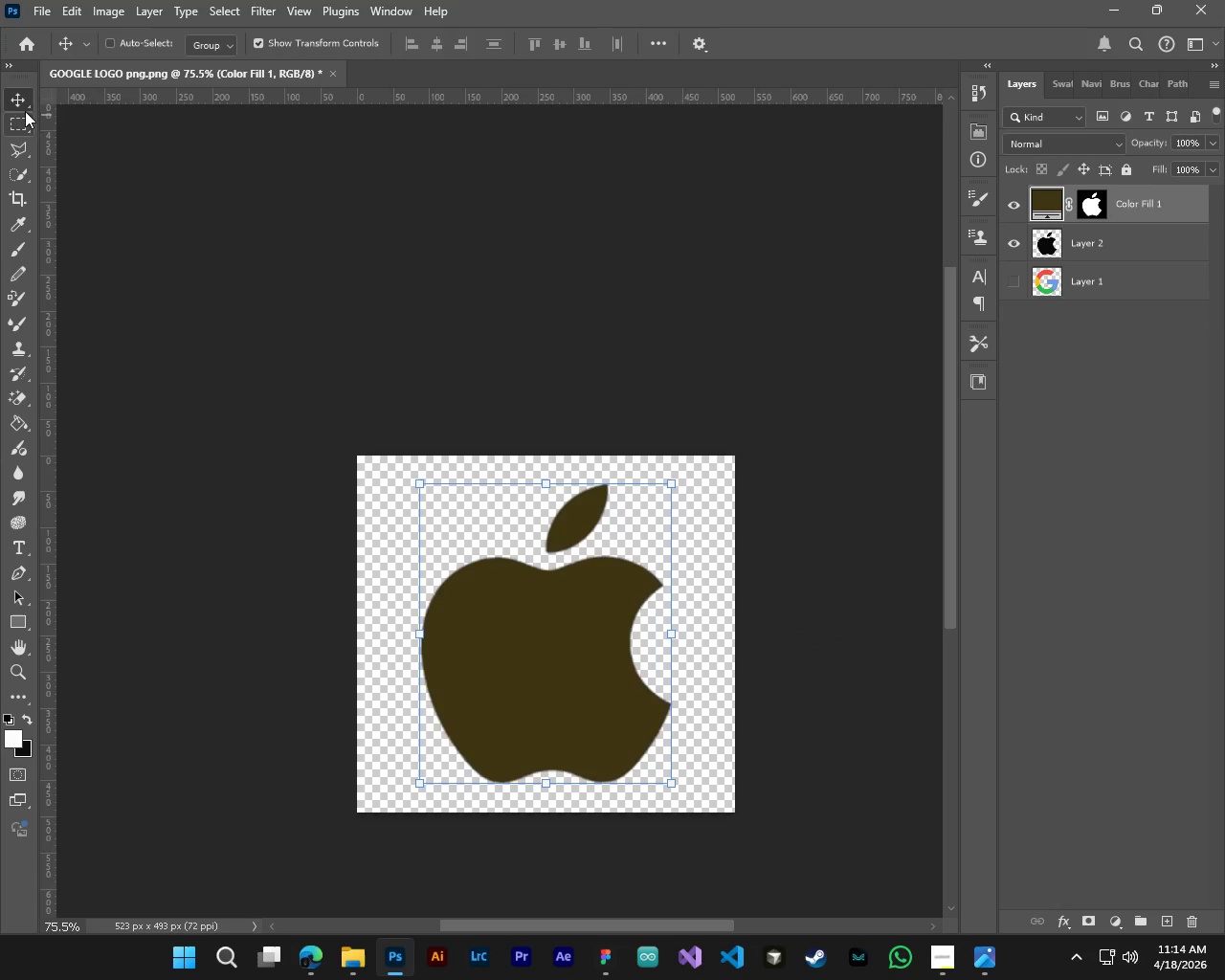 
left_click([43, 13])
 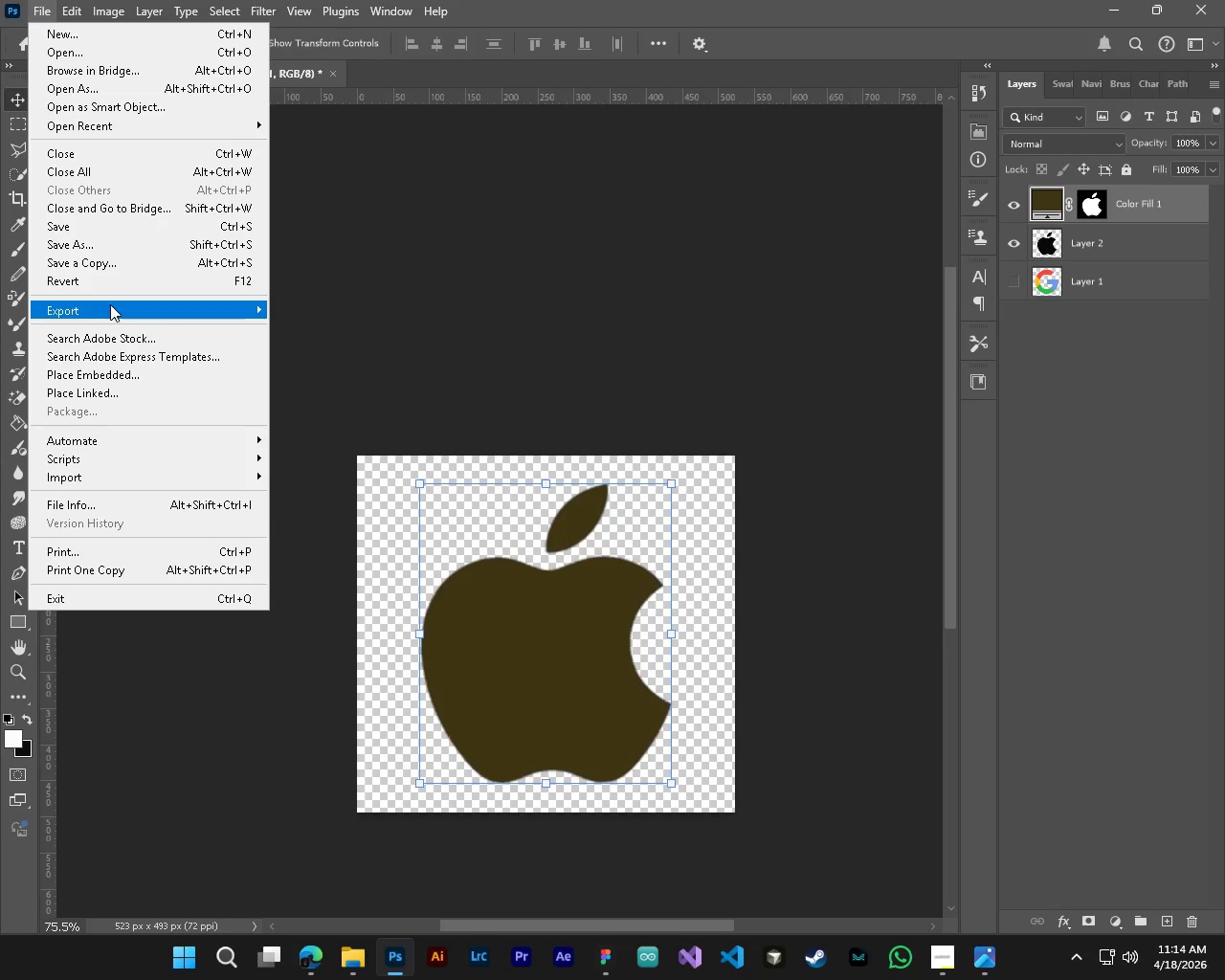 
left_click([111, 306])
 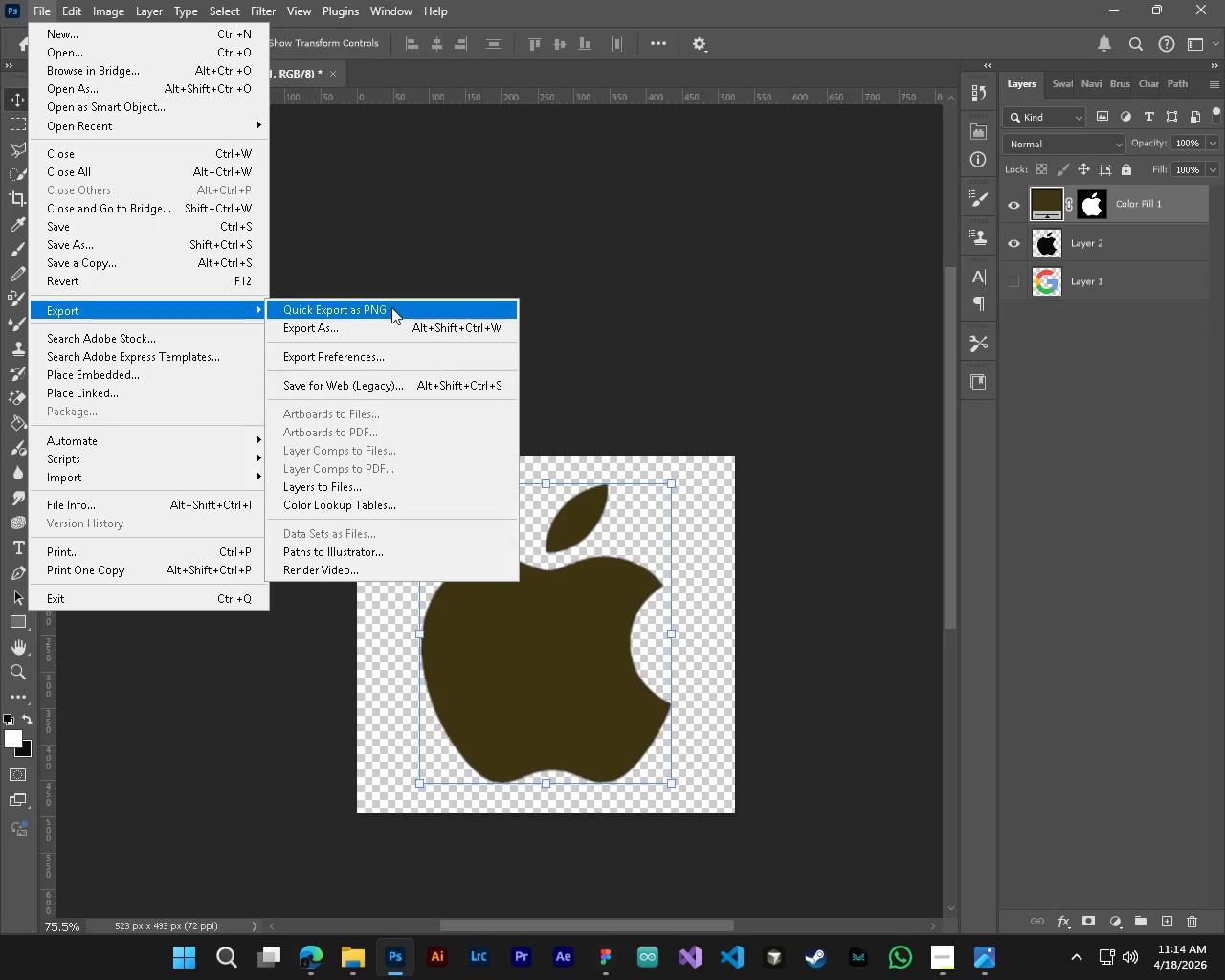 
left_click([391, 307])
 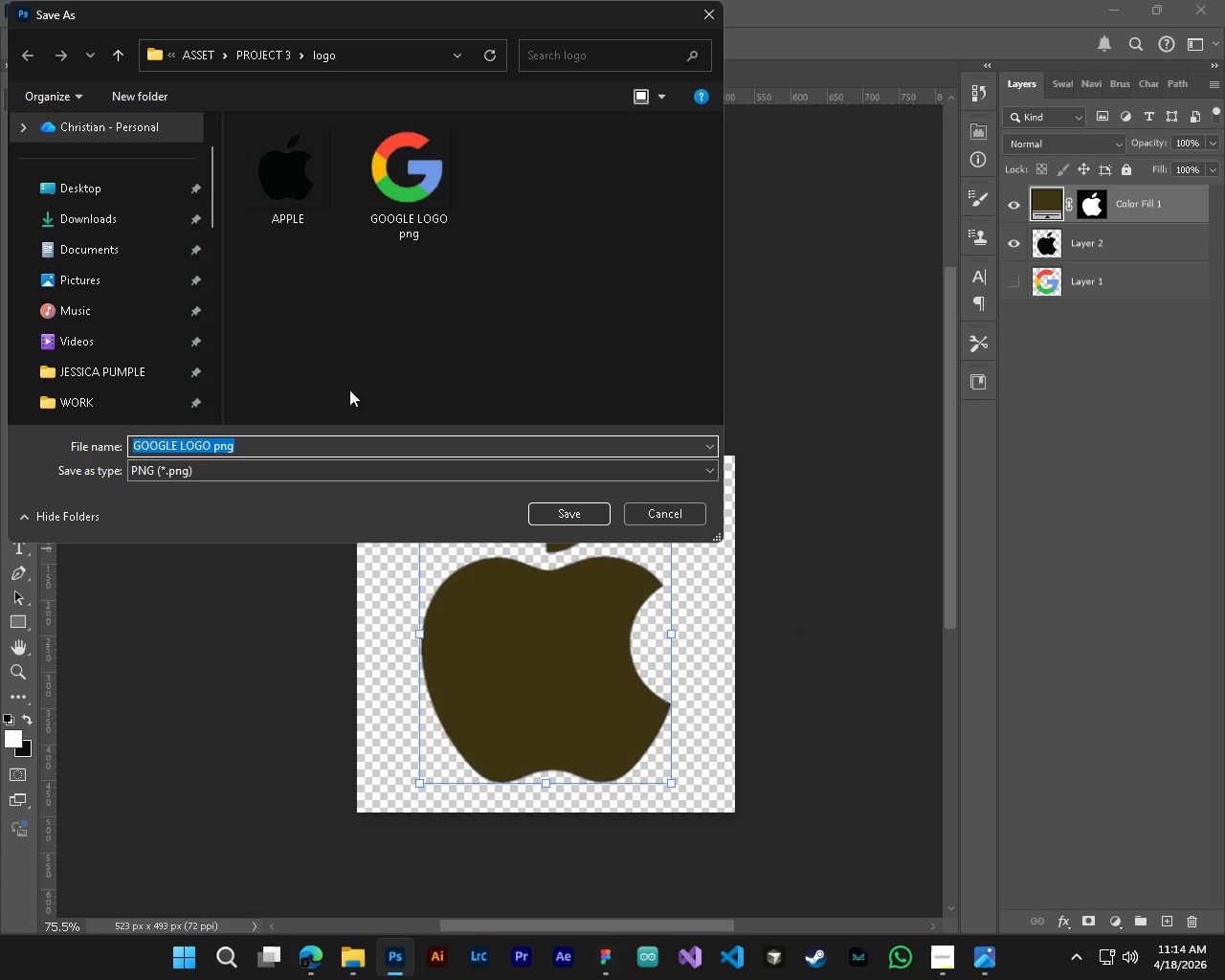 
left_click([296, 192])
 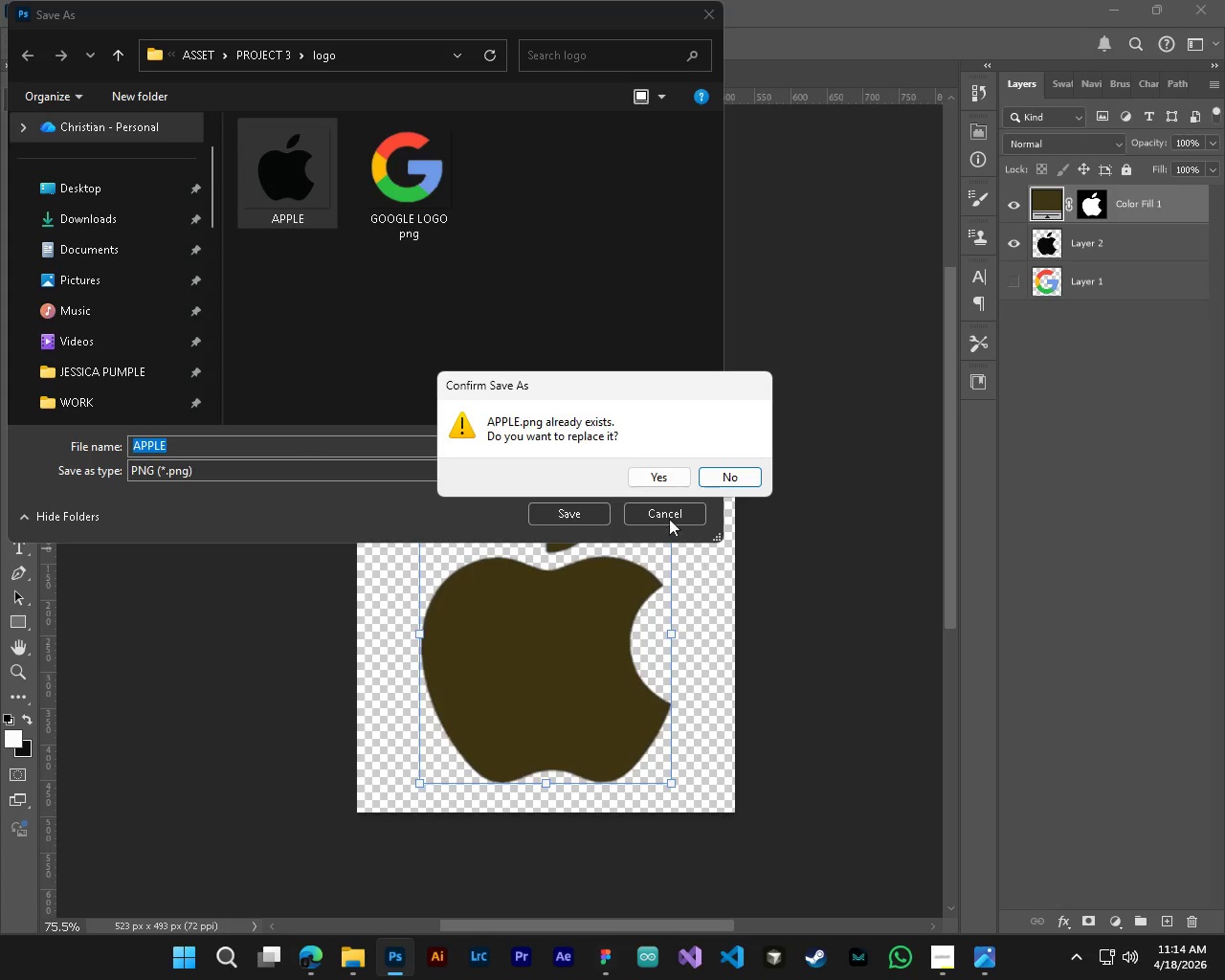 
left_click([635, 472])
 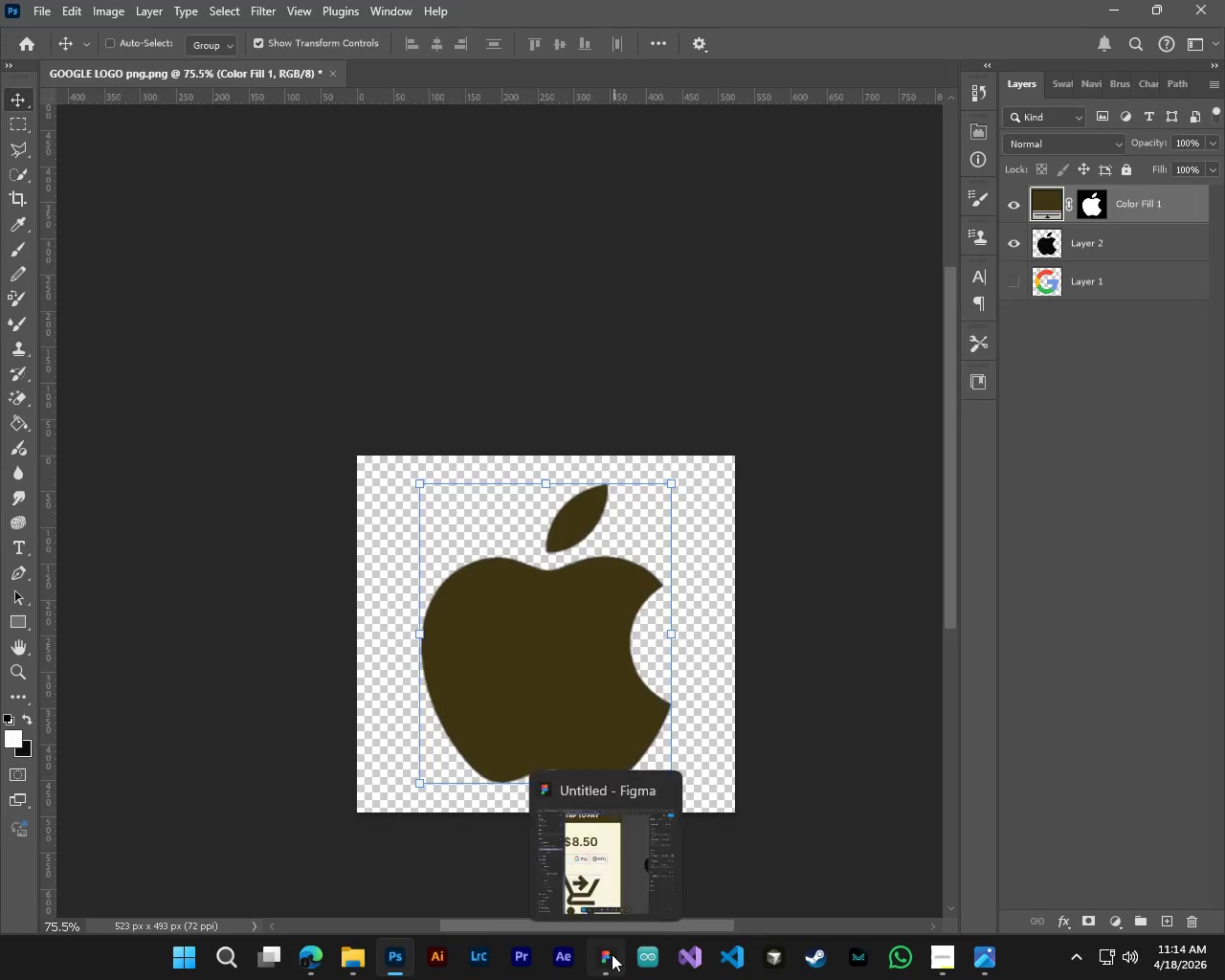 
hold_key(key=ControlLeft, duration=0.64)
 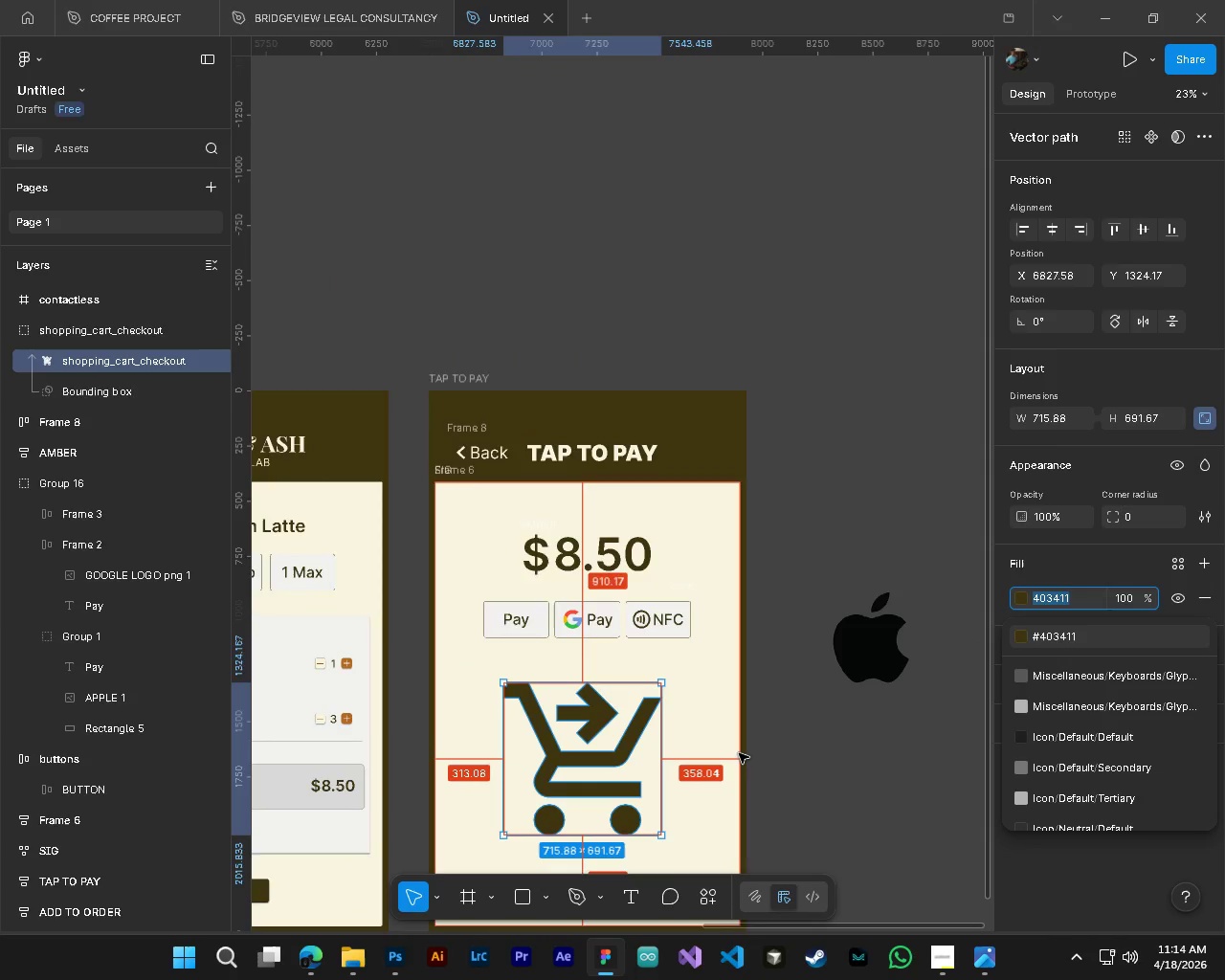 
hold_key(key=AltLeft, duration=0.56)
 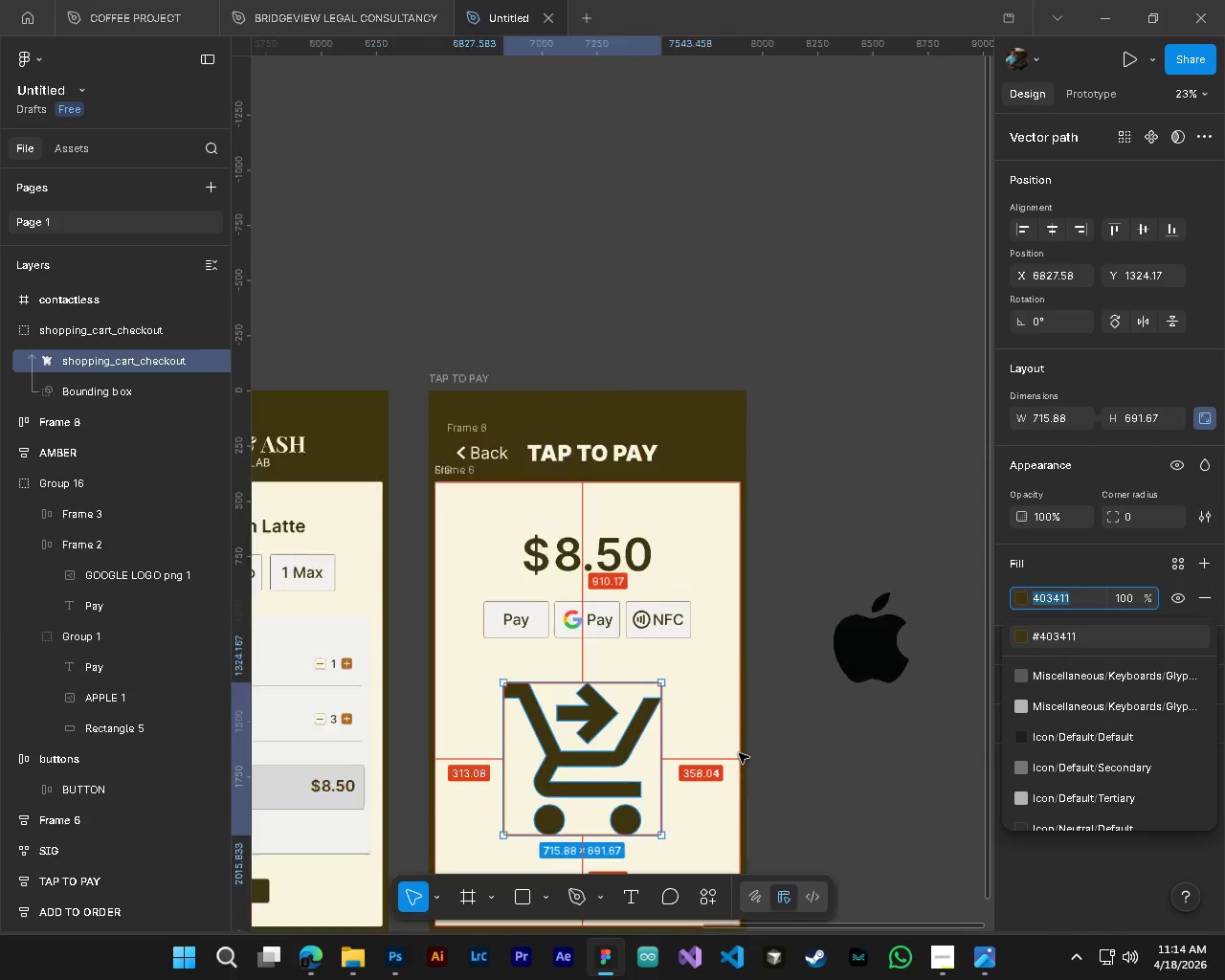 
hold_key(key=AltLeft, duration=0.33)
 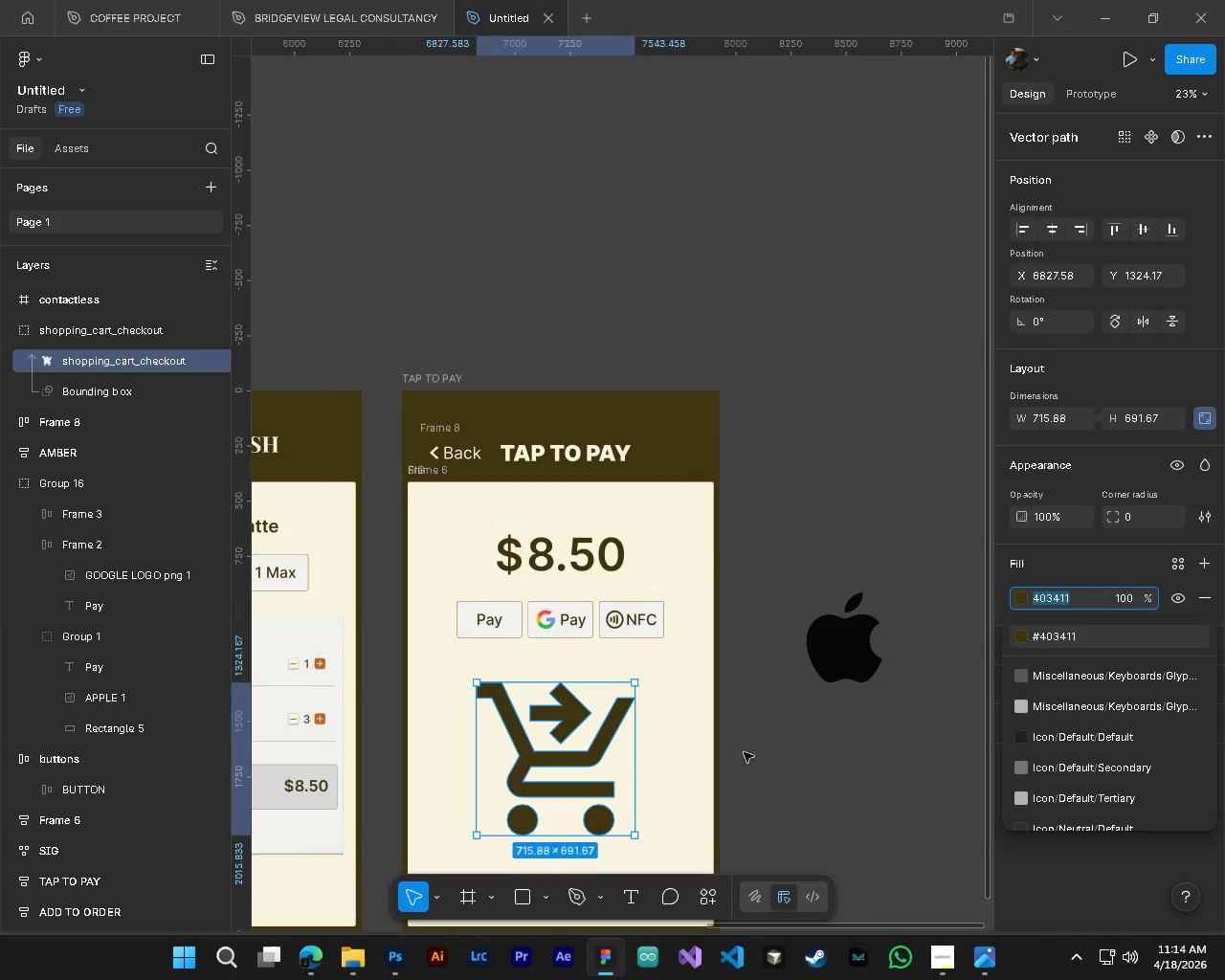 
hold_key(key=ControlLeft, duration=0.36)
 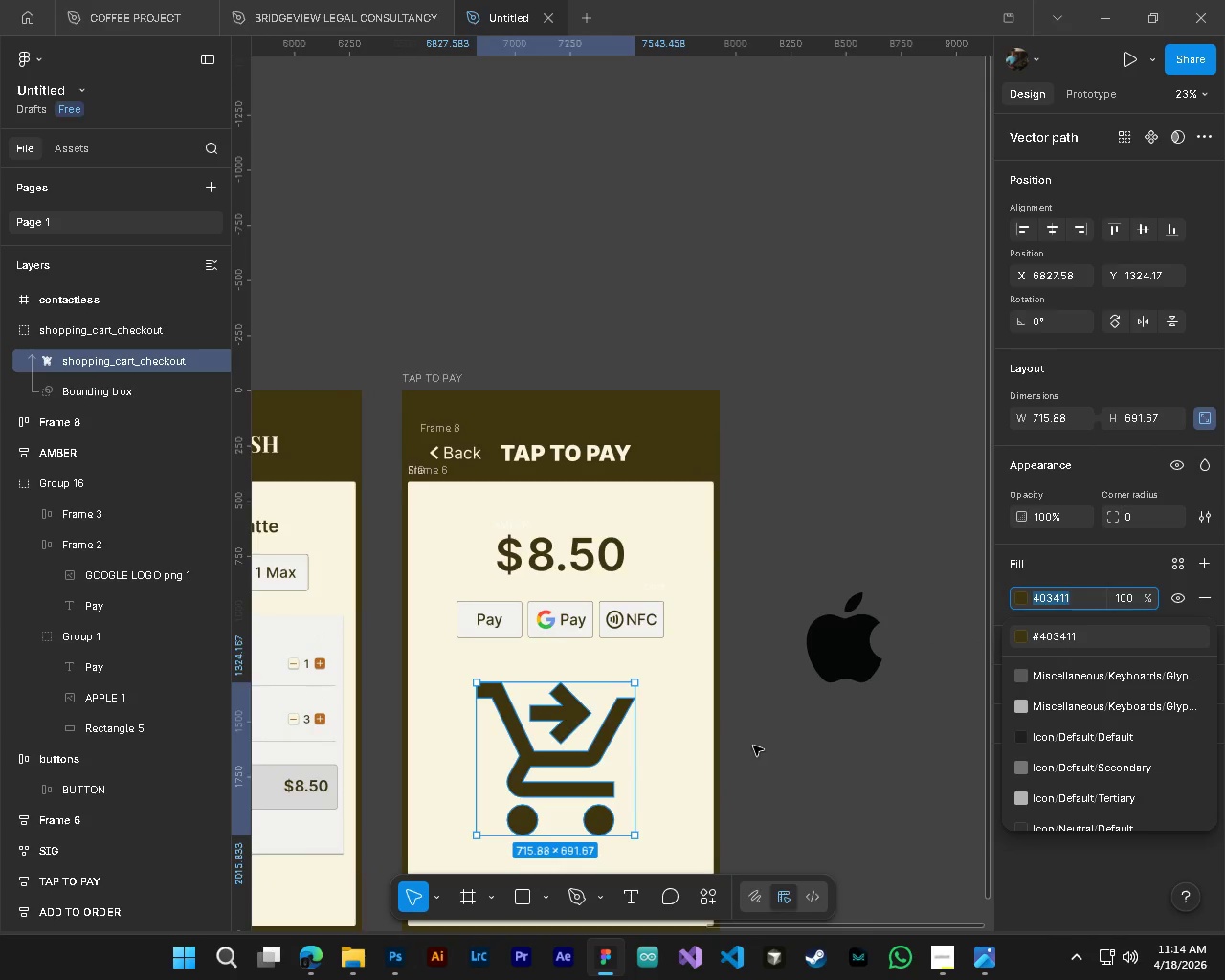 
scroll: coordinate [739, 753], scroll_direction: down, amount: 5.0
 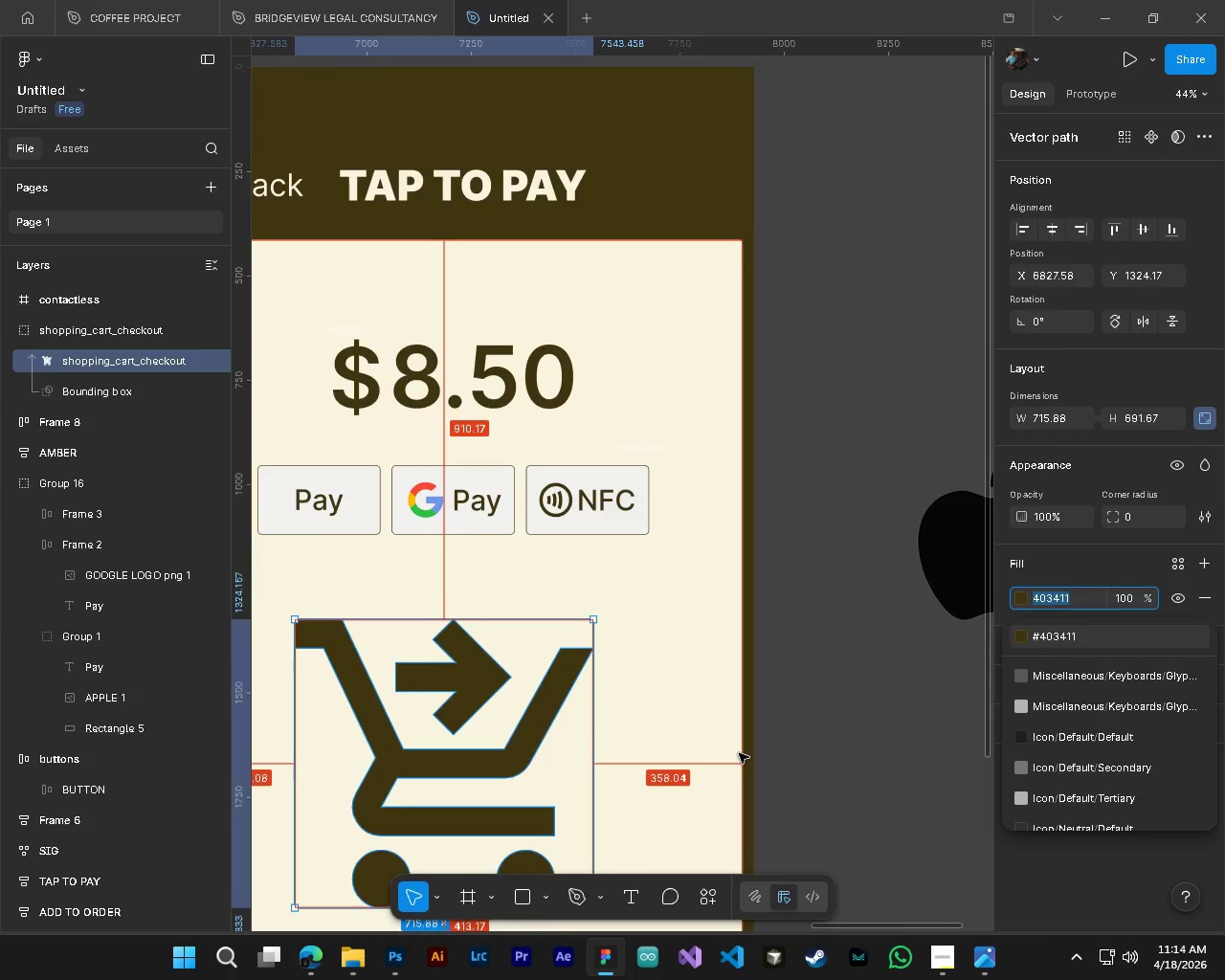 
hold_key(key=ShiftLeft, duration=0.39)
 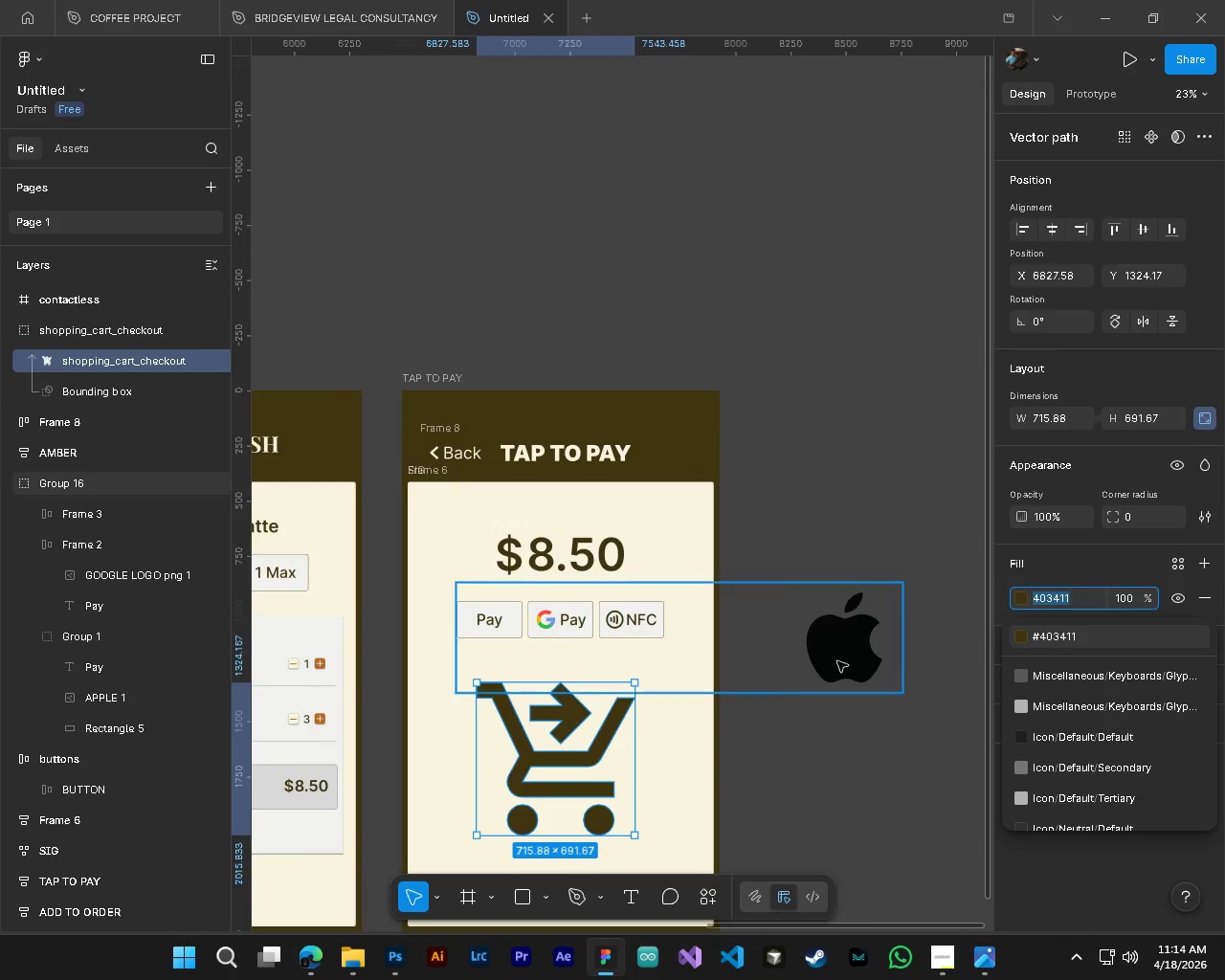 
hold_key(key=ControlLeft, duration=0.45)
 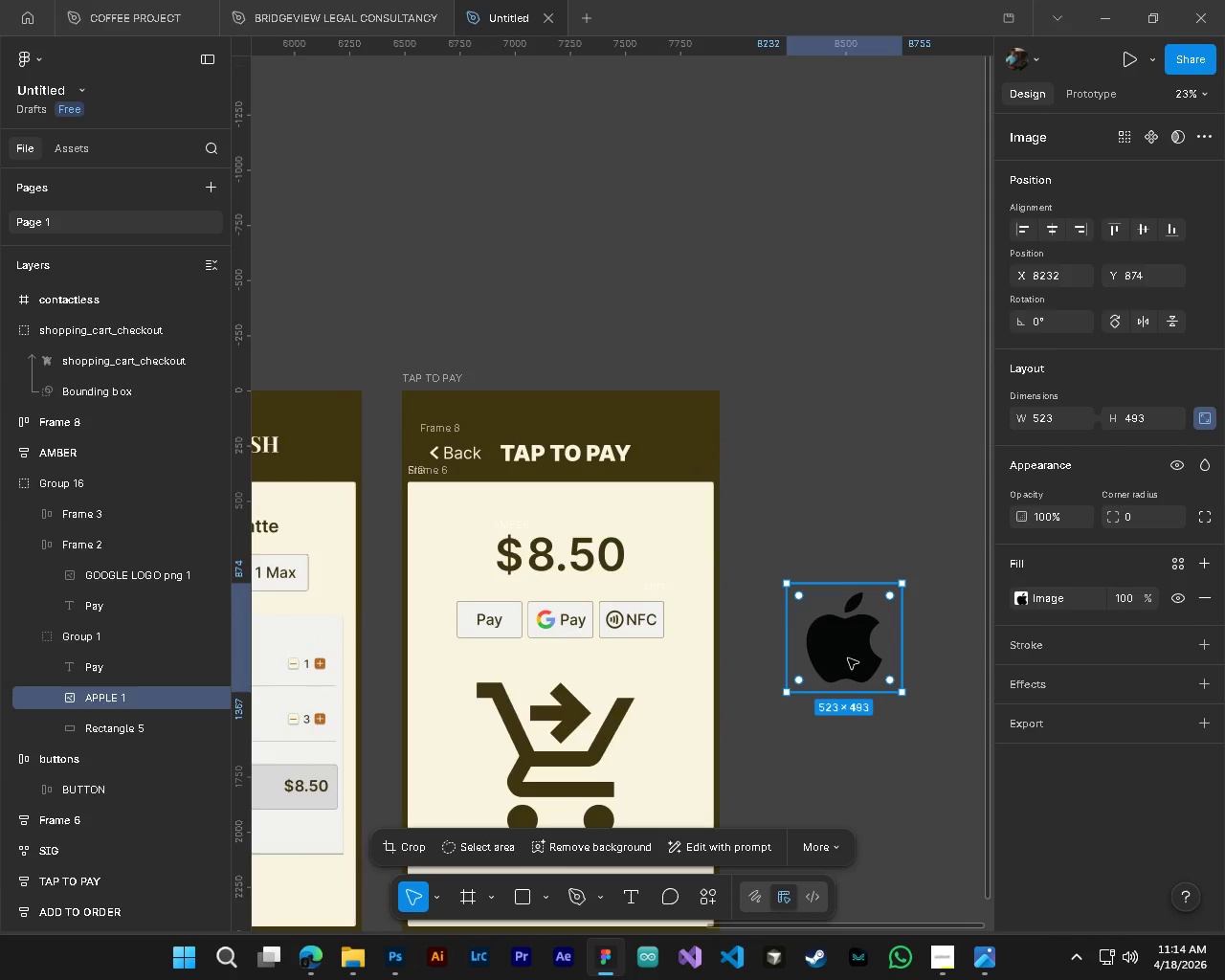 
scroll: coordinate [744, 752], scroll_direction: down, amount: 7.0
 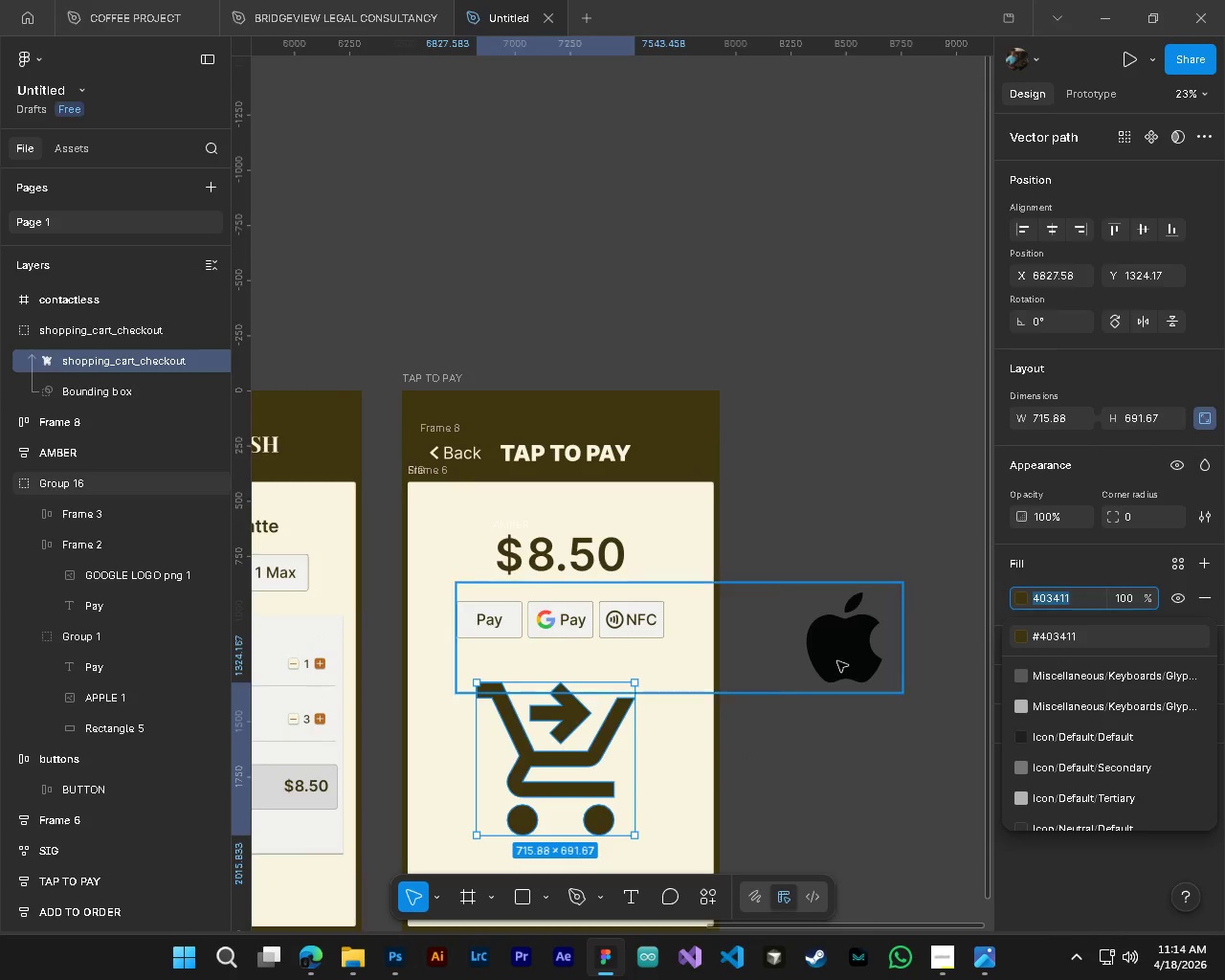 
left_click([848, 658])
 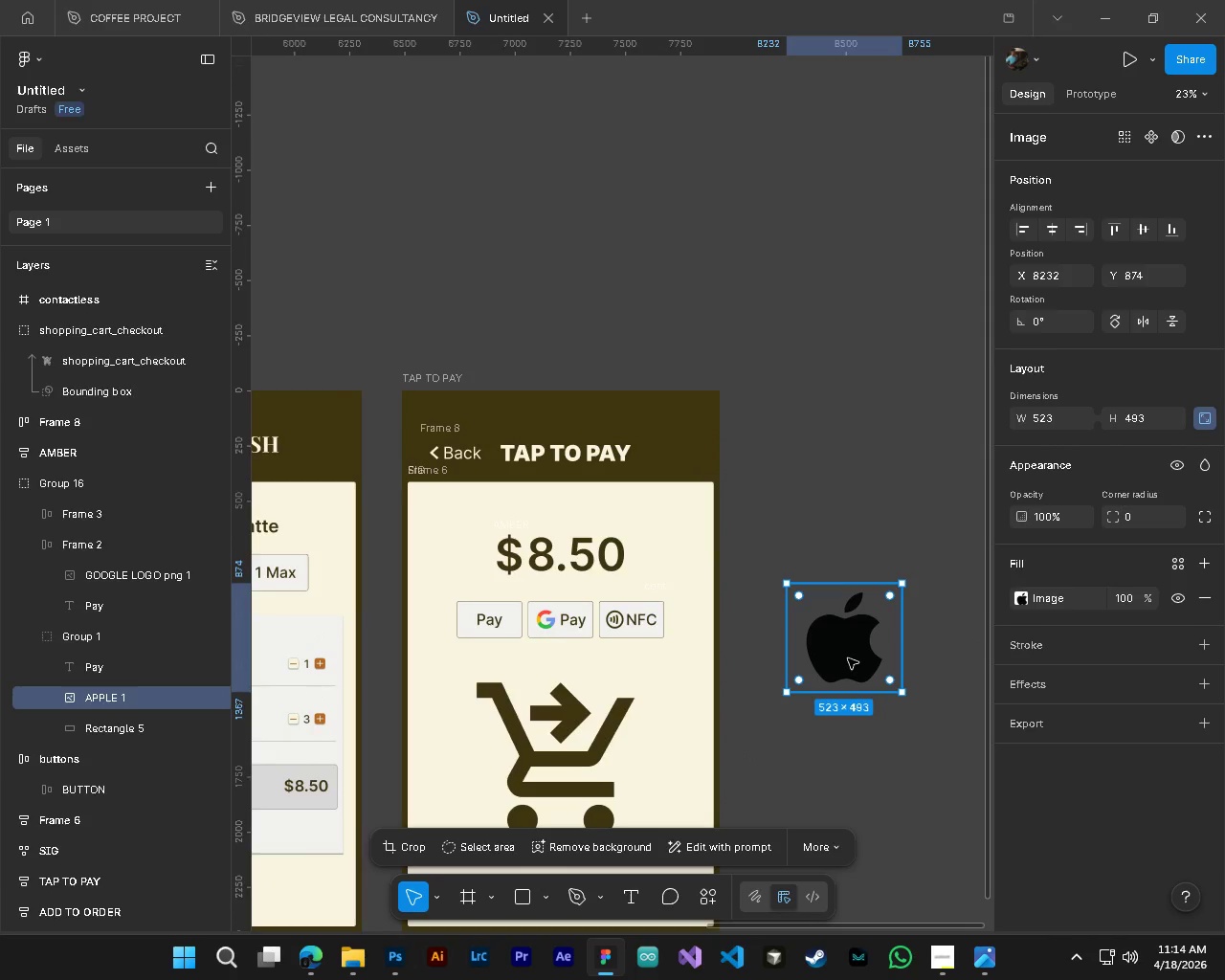 
key(Delete)
 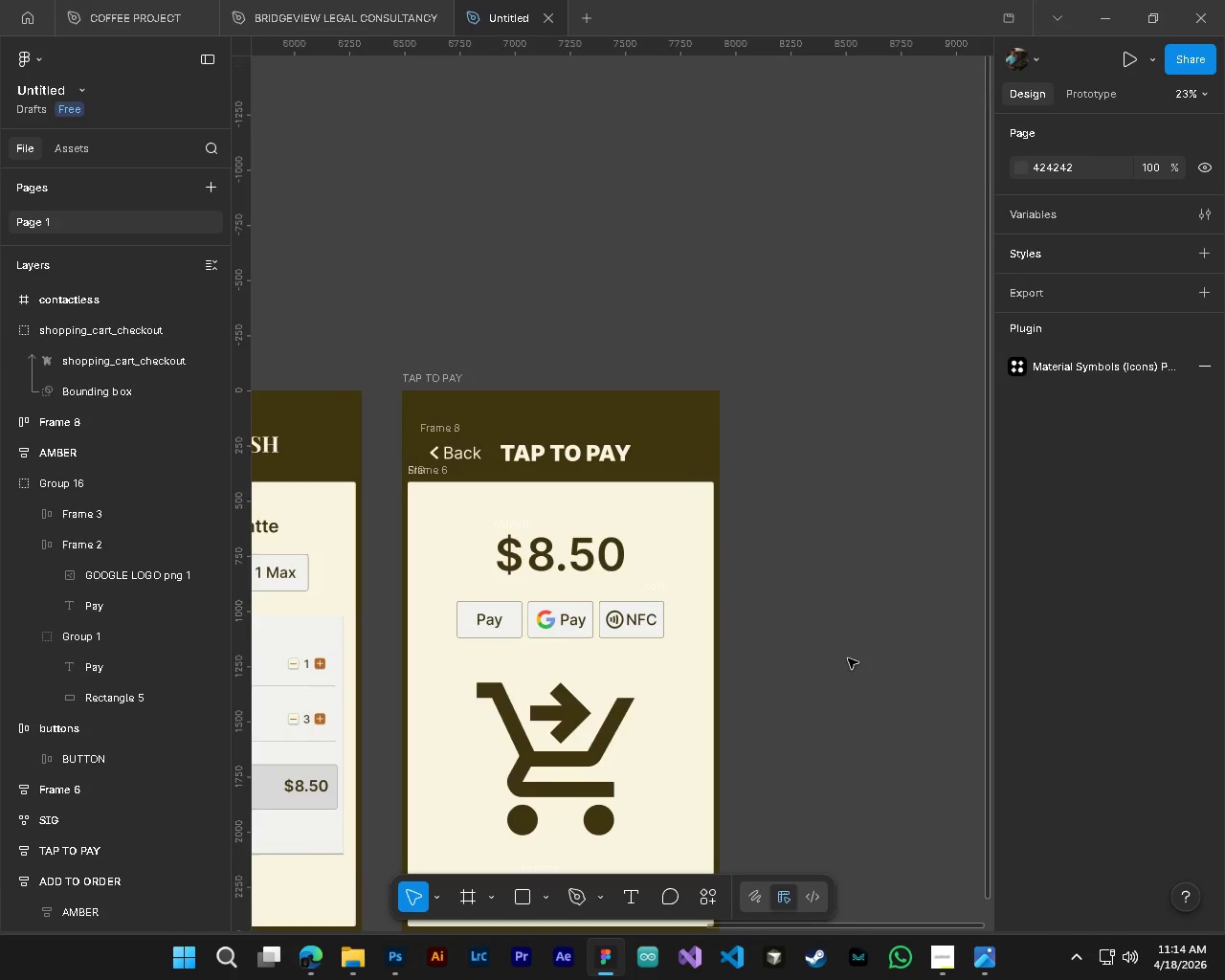 
hold_key(key=ControlLeft, duration=0.34)
hold_key(key=AltLeft, duration=0.31)
hold_key(key=ShiftLeft, duration=0.39)
scroll: coordinate [814, 667], scroll_direction: down, amount: 11.0
 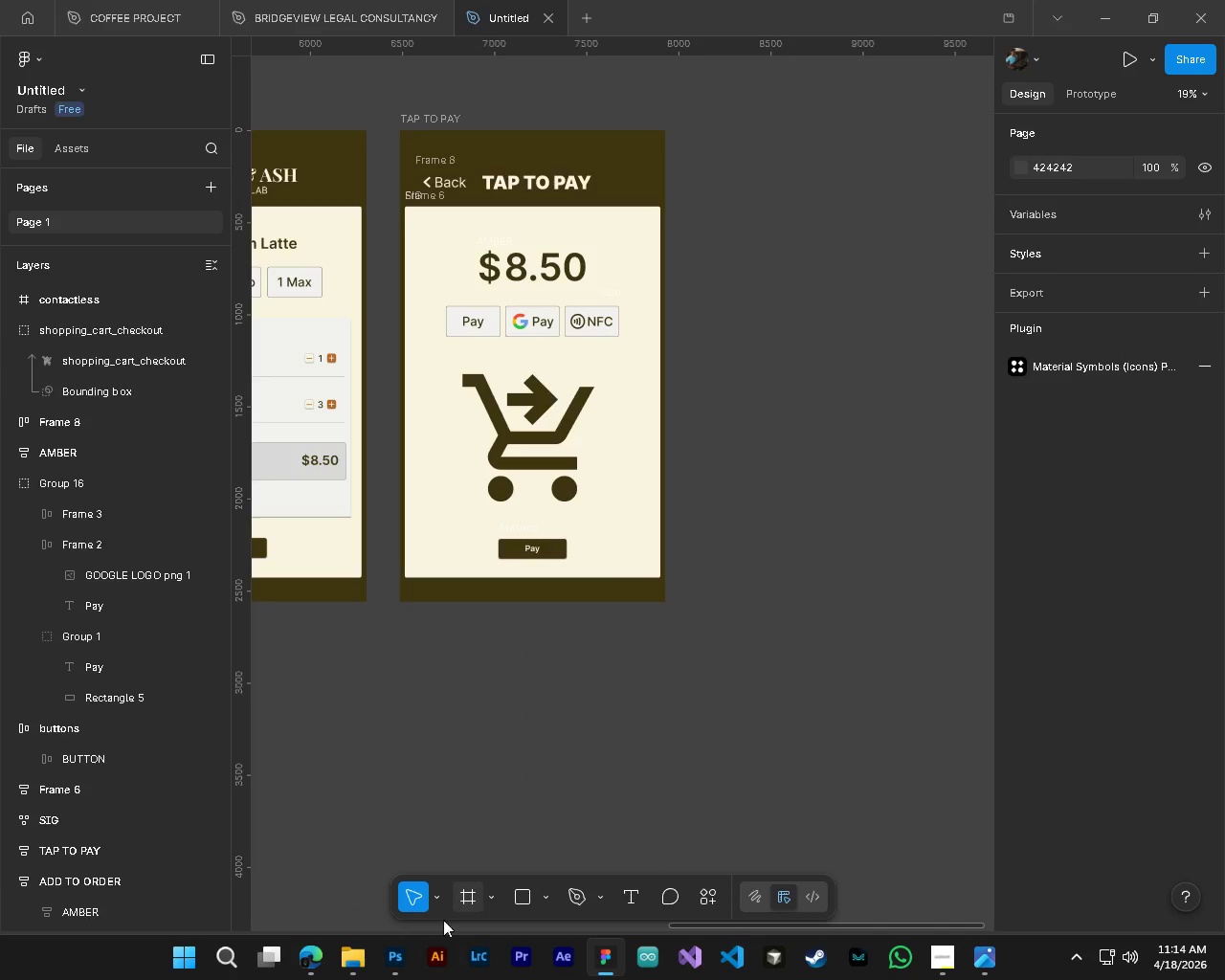 
left_click([366, 954])
 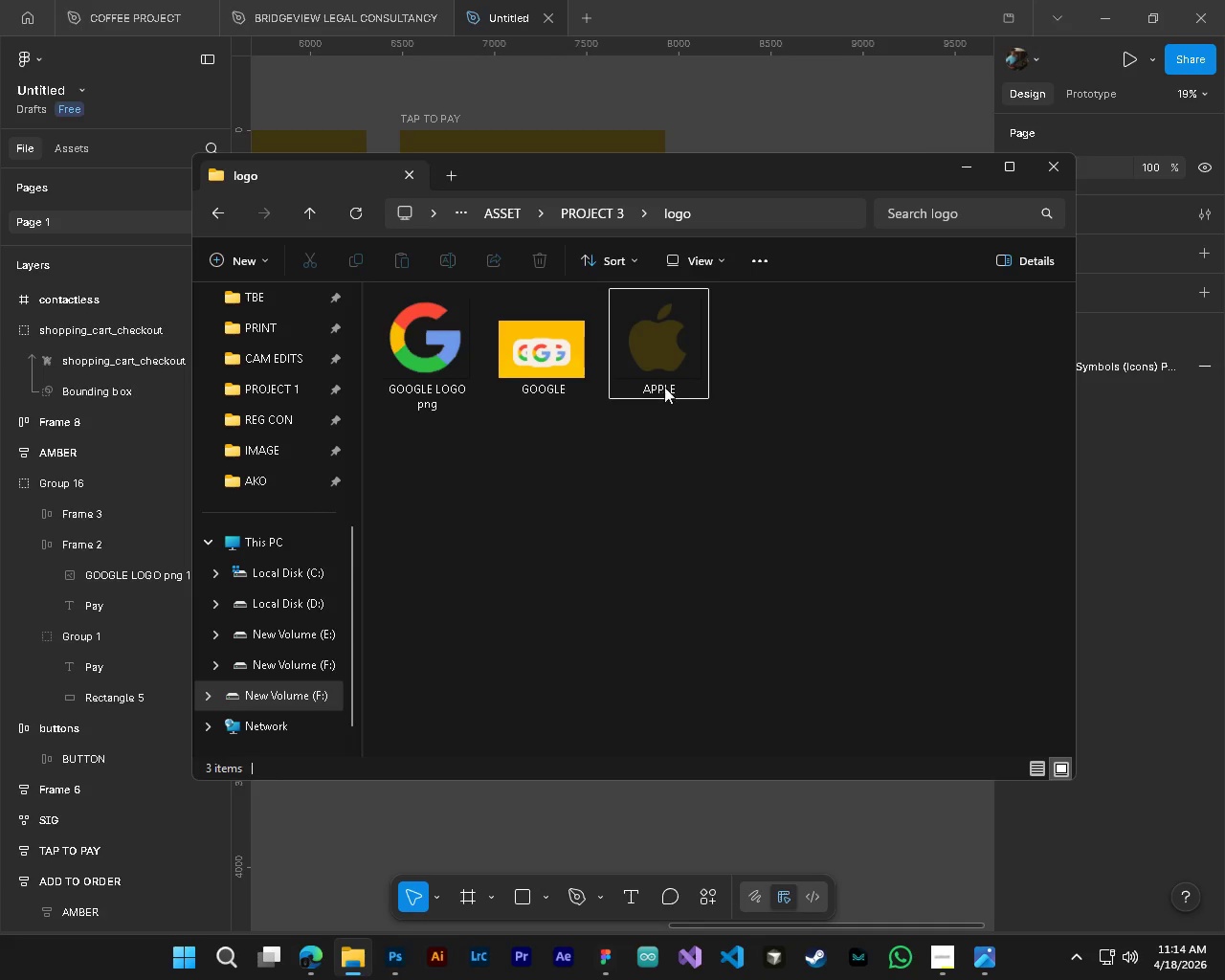 
left_click_drag(start_coordinate=[670, 358], to_coordinate=[875, 873])
 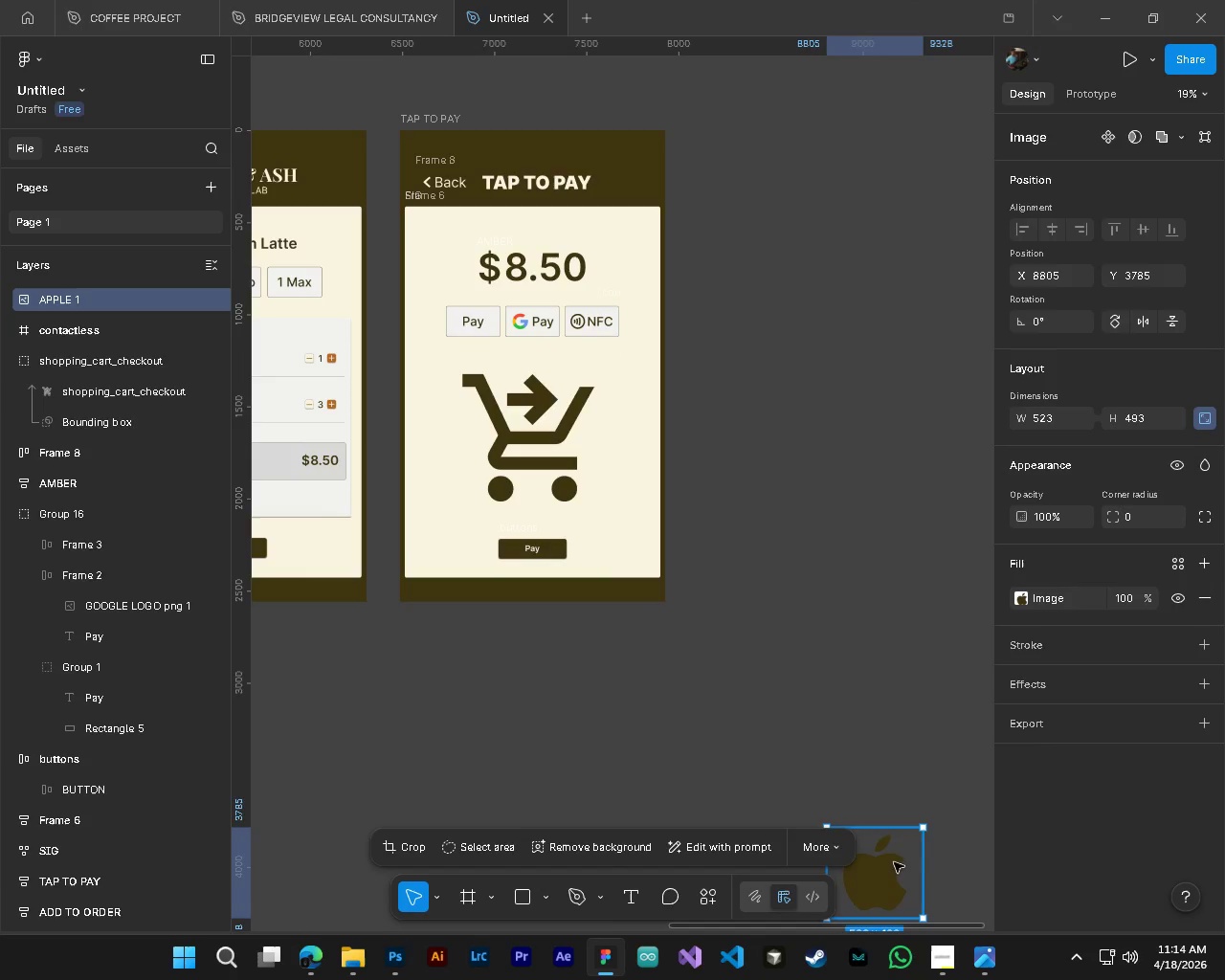 
left_click_drag(start_coordinate=[893, 878], to_coordinate=[696, 335])
 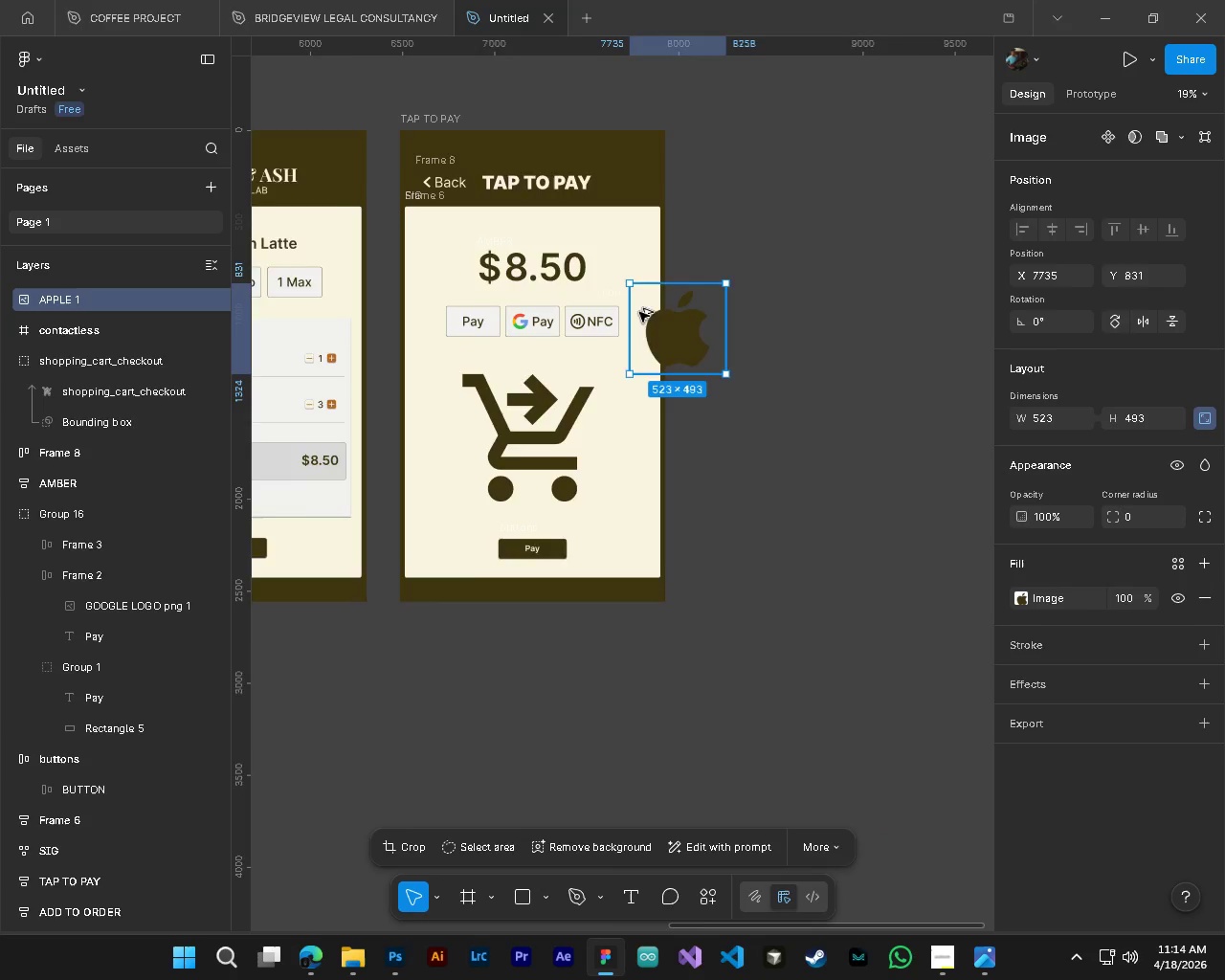 
hold_key(key=ControlLeft, duration=0.64)
hold_key(key=AltLeft, duration=0.61)
scroll: coordinate [606, 306], scroll_direction: up, amount: 8.0
 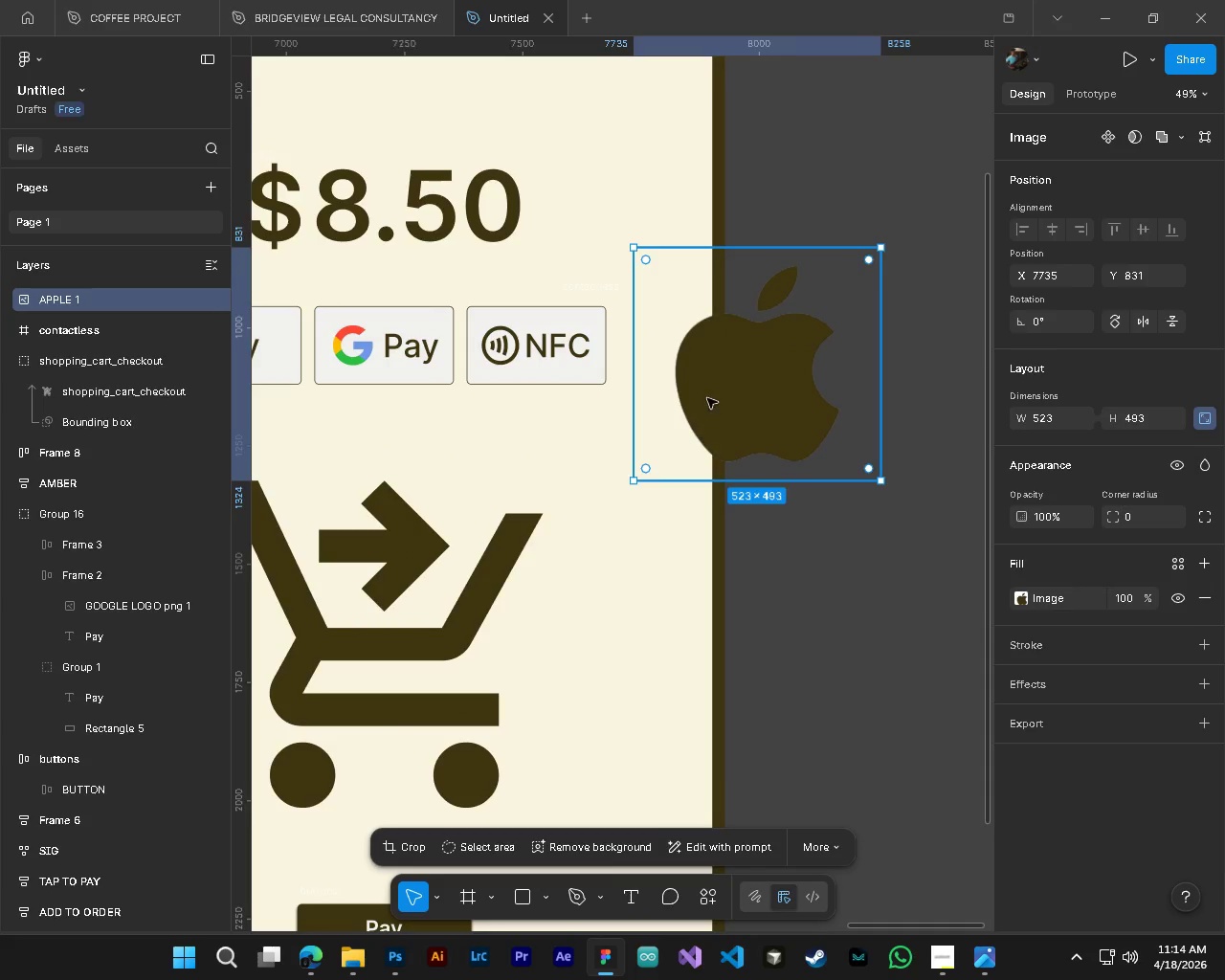 
left_click_drag(start_coordinate=[708, 394], to_coordinate=[502, 396])
 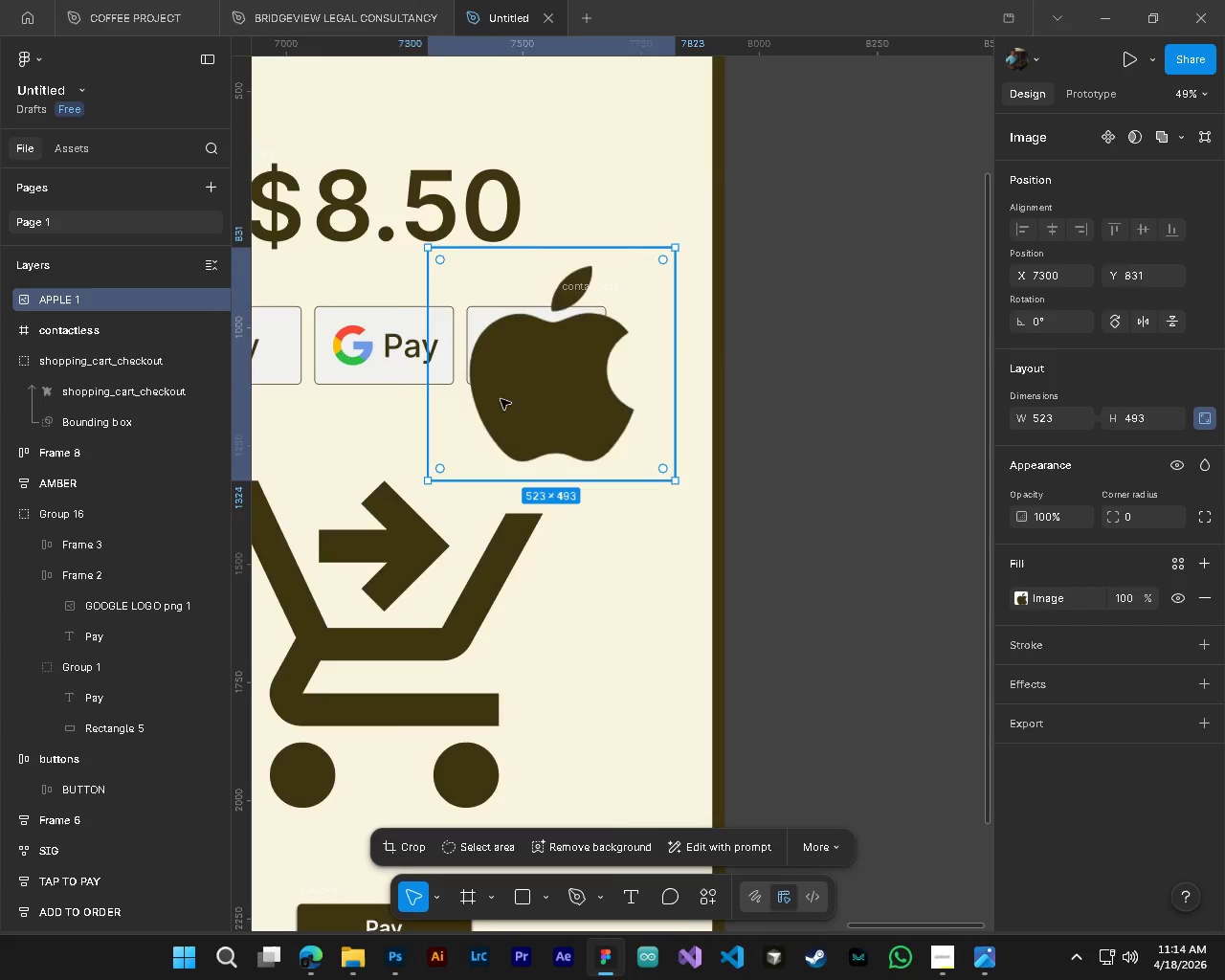 
hold_key(key=ShiftLeft, duration=0.33)
scroll: coordinate [500, 403], scroll_direction: up, amount: 5.0
 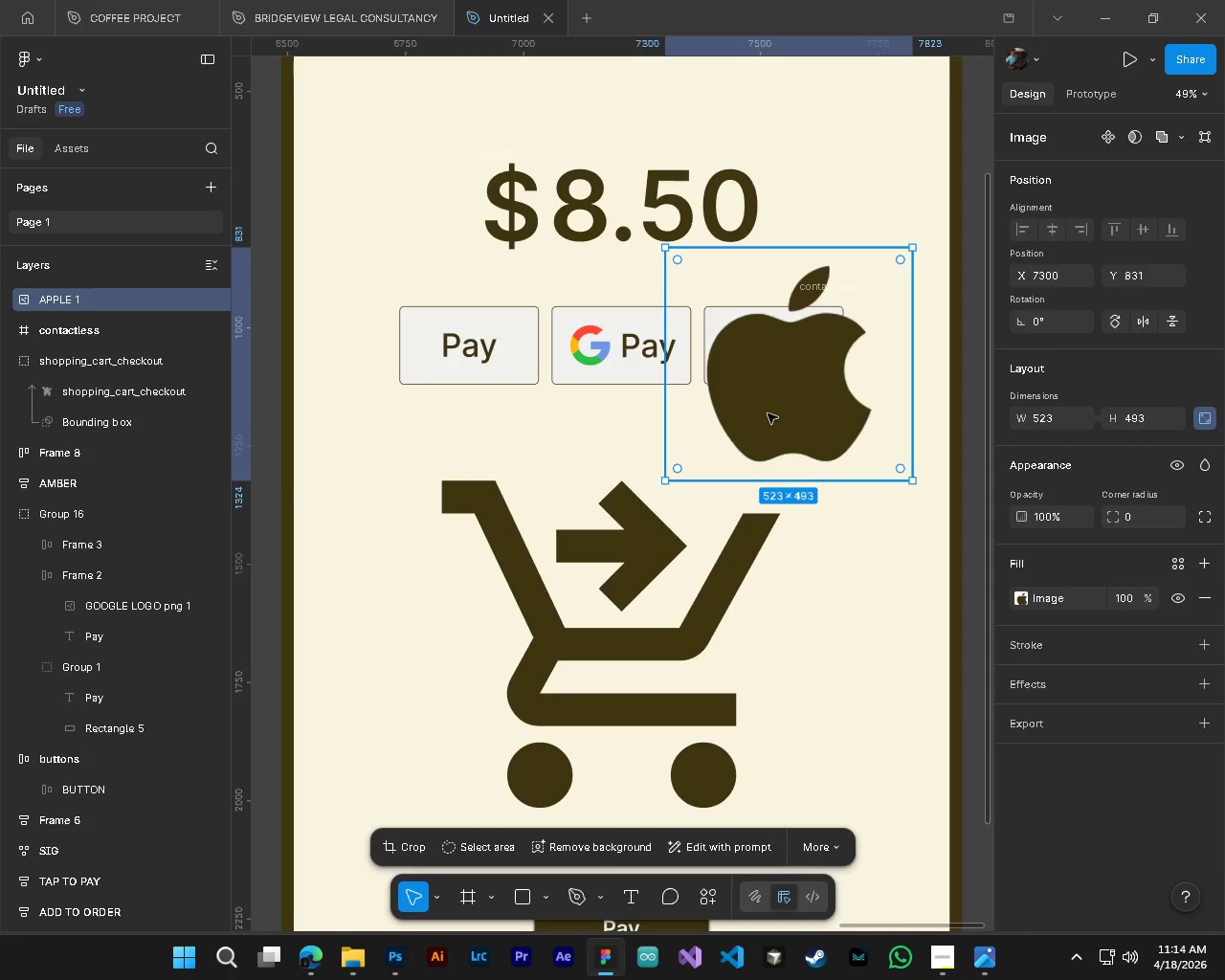 
left_click_drag(start_coordinate=[766, 416], to_coordinate=[594, 421])
 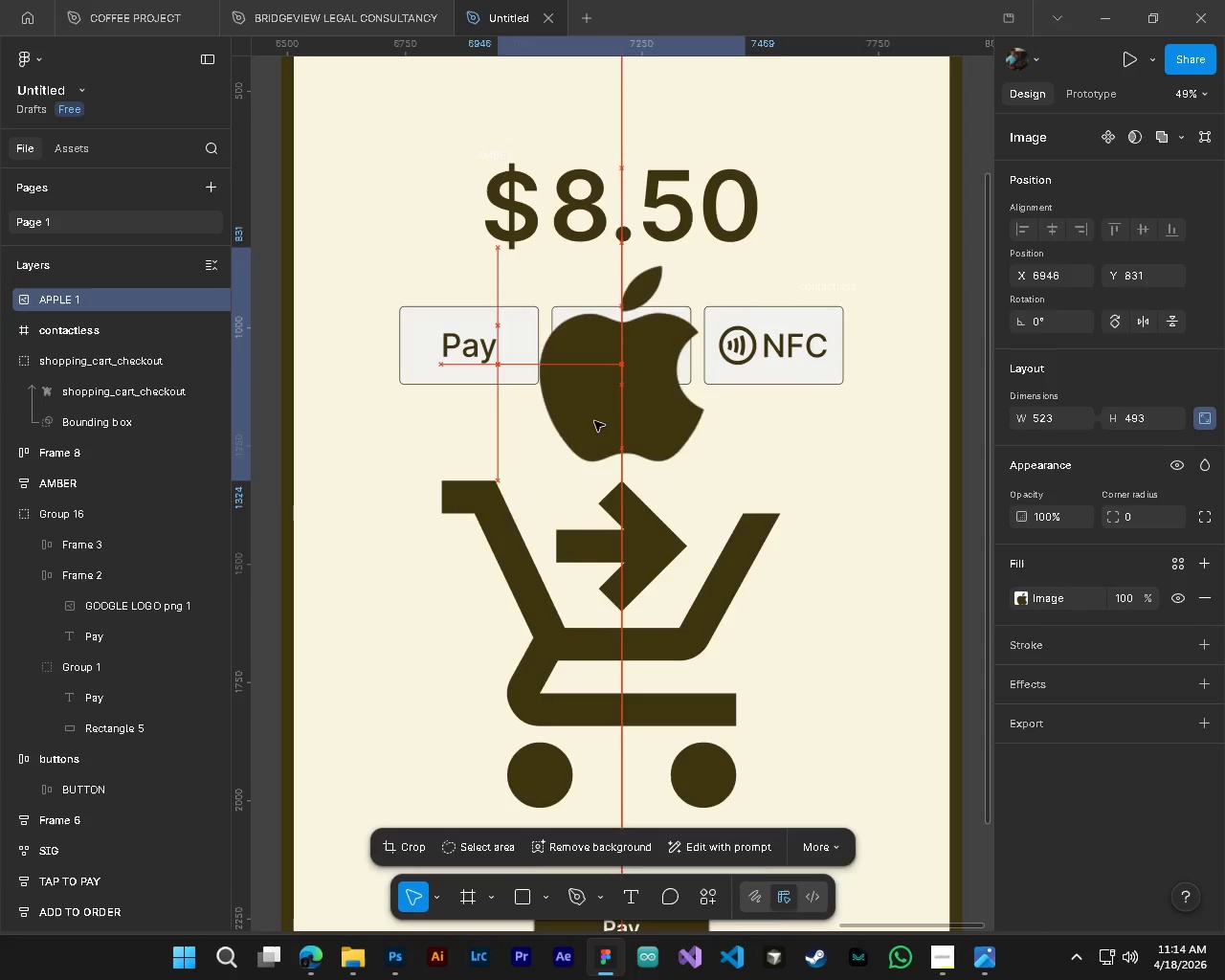 
key(Control+ControlLeft)
 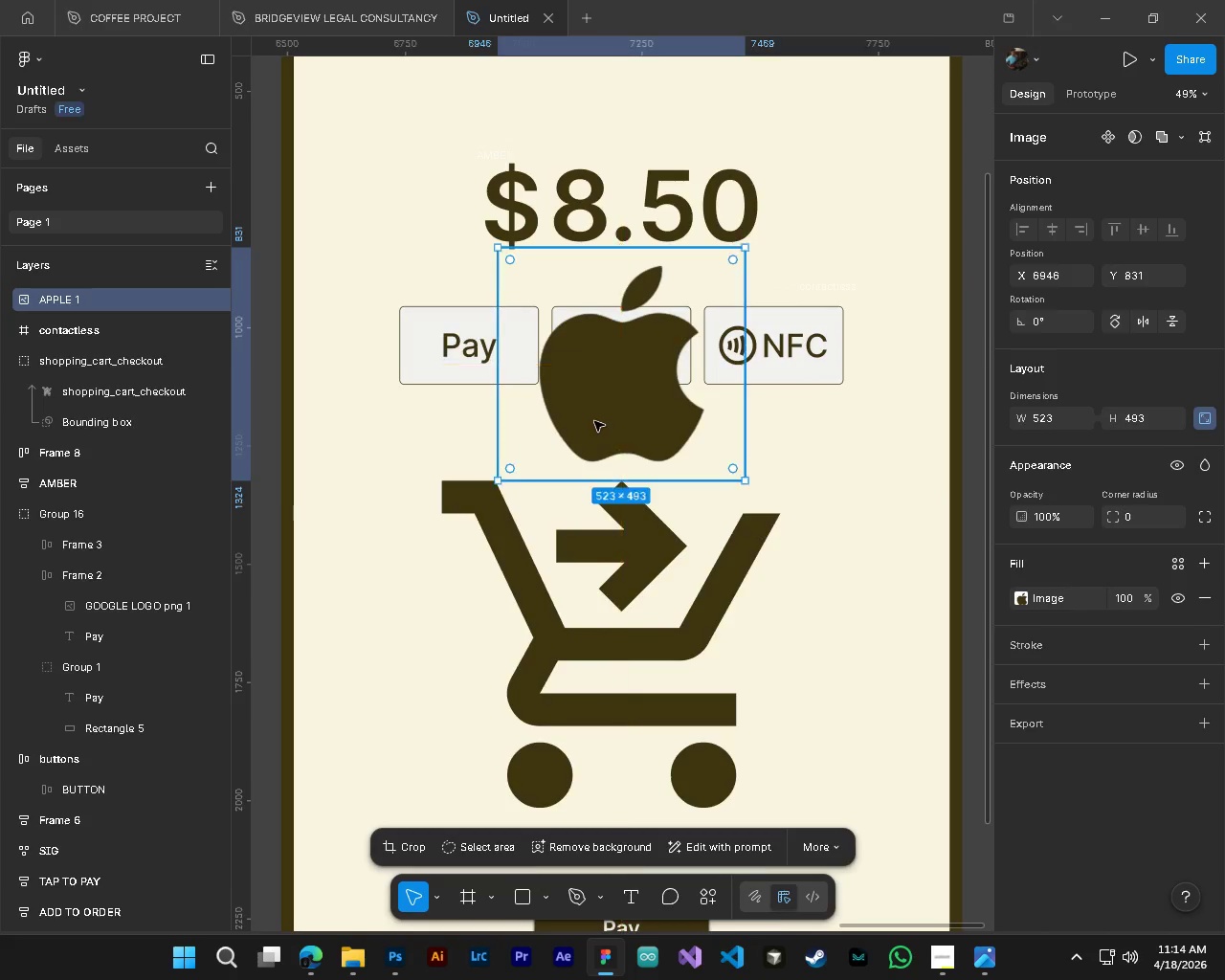 
key(Alt+Control+AltLeft)
 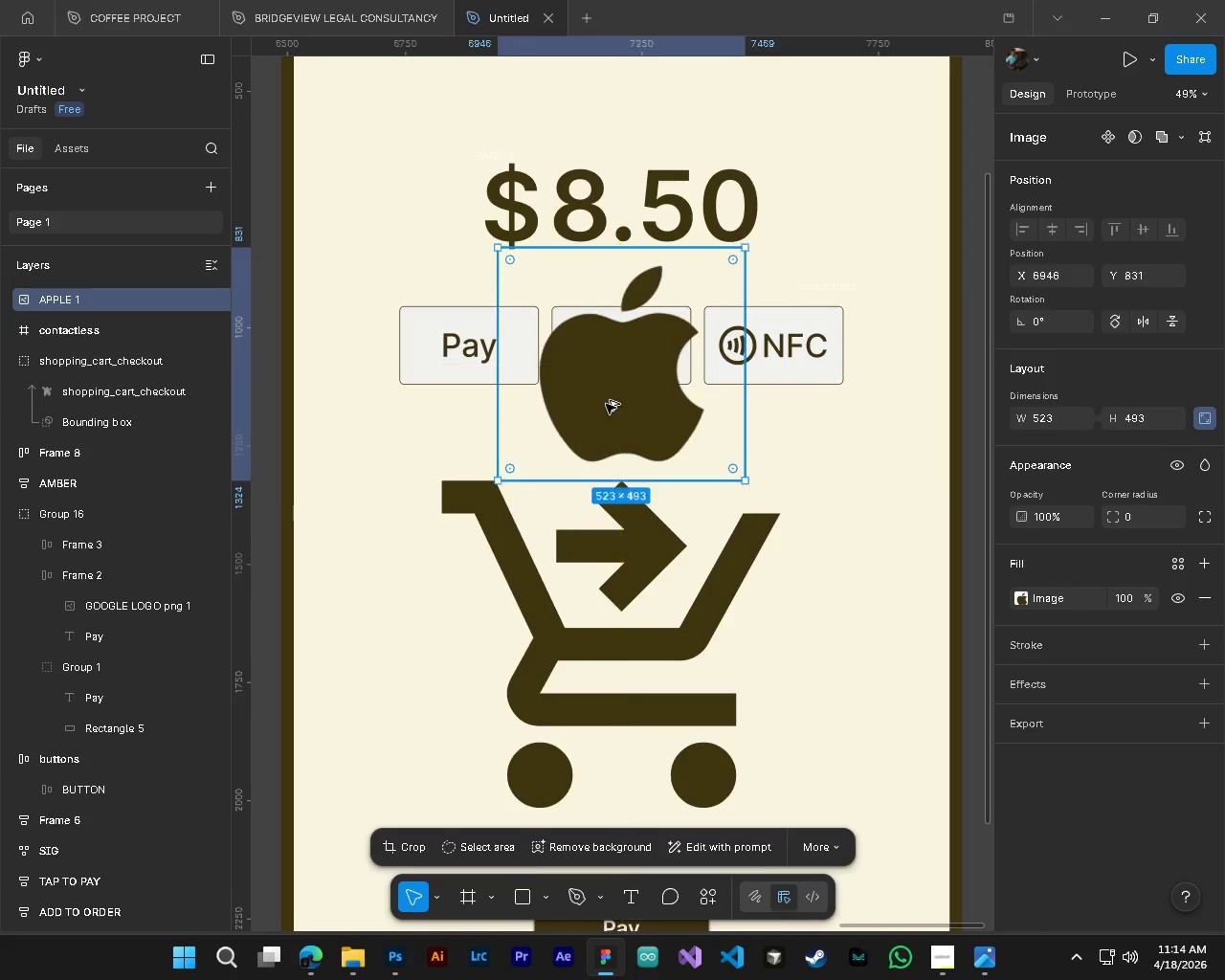 
scroll: coordinate [606, 402], scroll_direction: up, amount: 5.0
 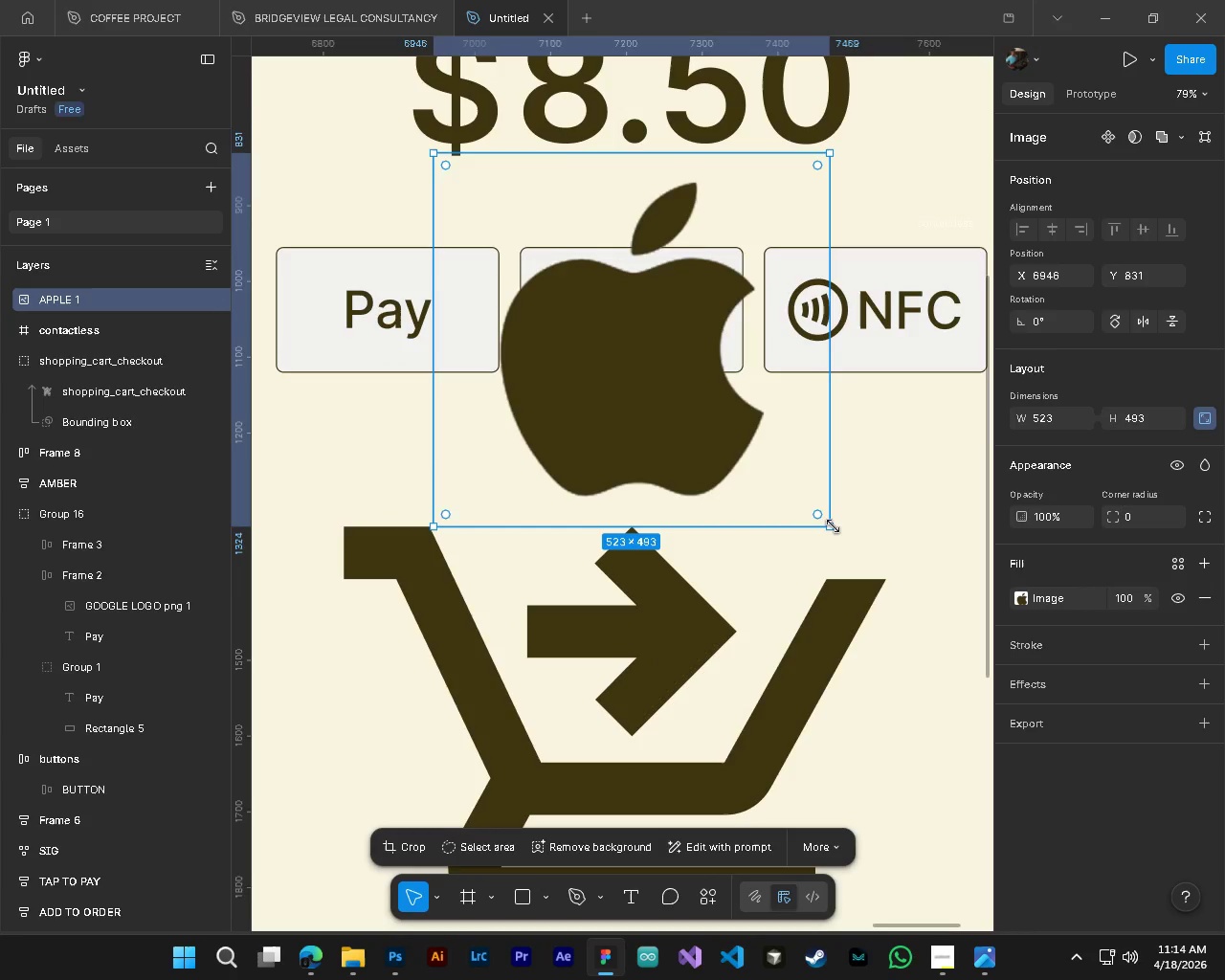 
left_click_drag(start_coordinate=[833, 526], to_coordinate=[544, 310])
 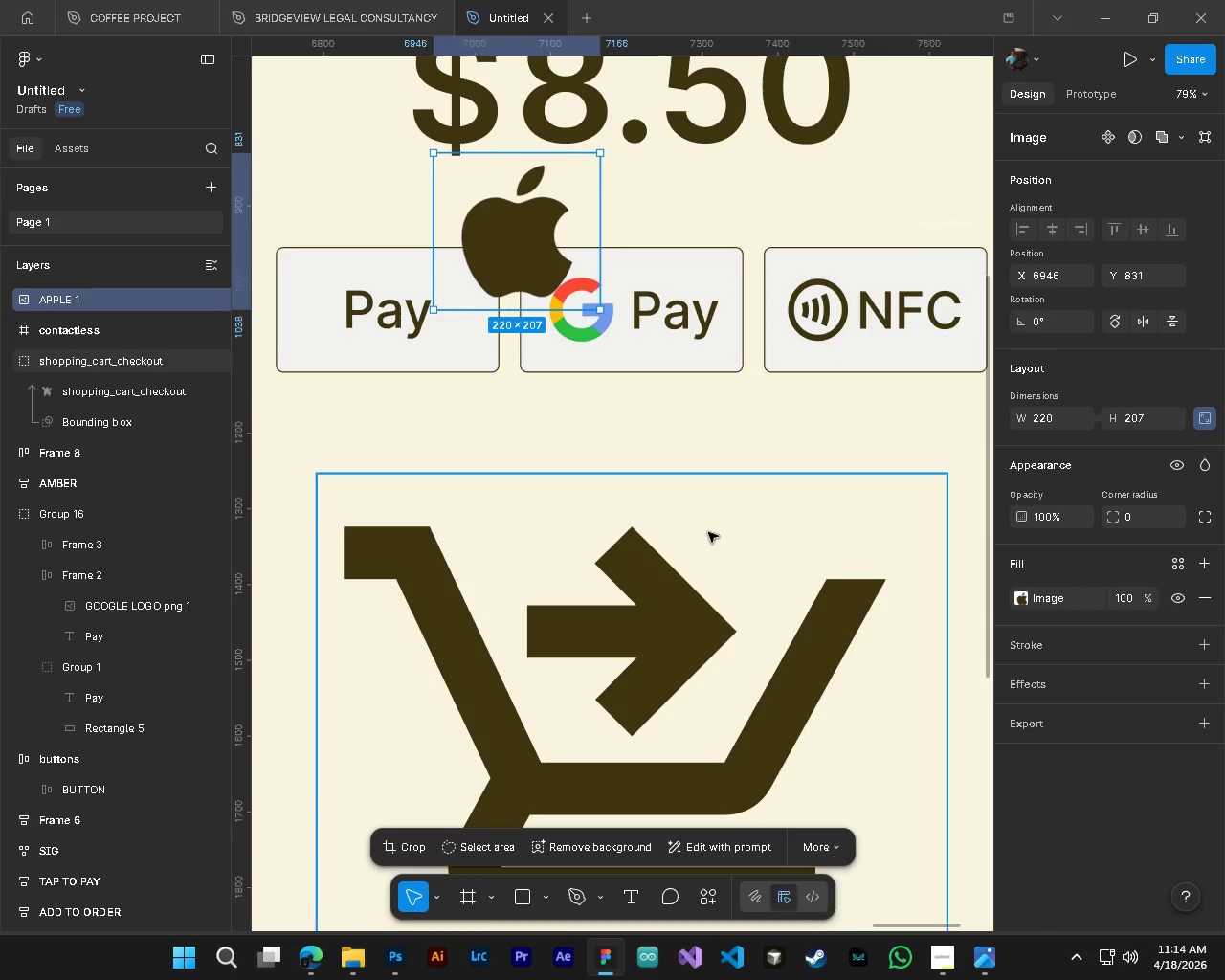 
scroll: coordinate [703, 540], scroll_direction: up, amount: 4.0
 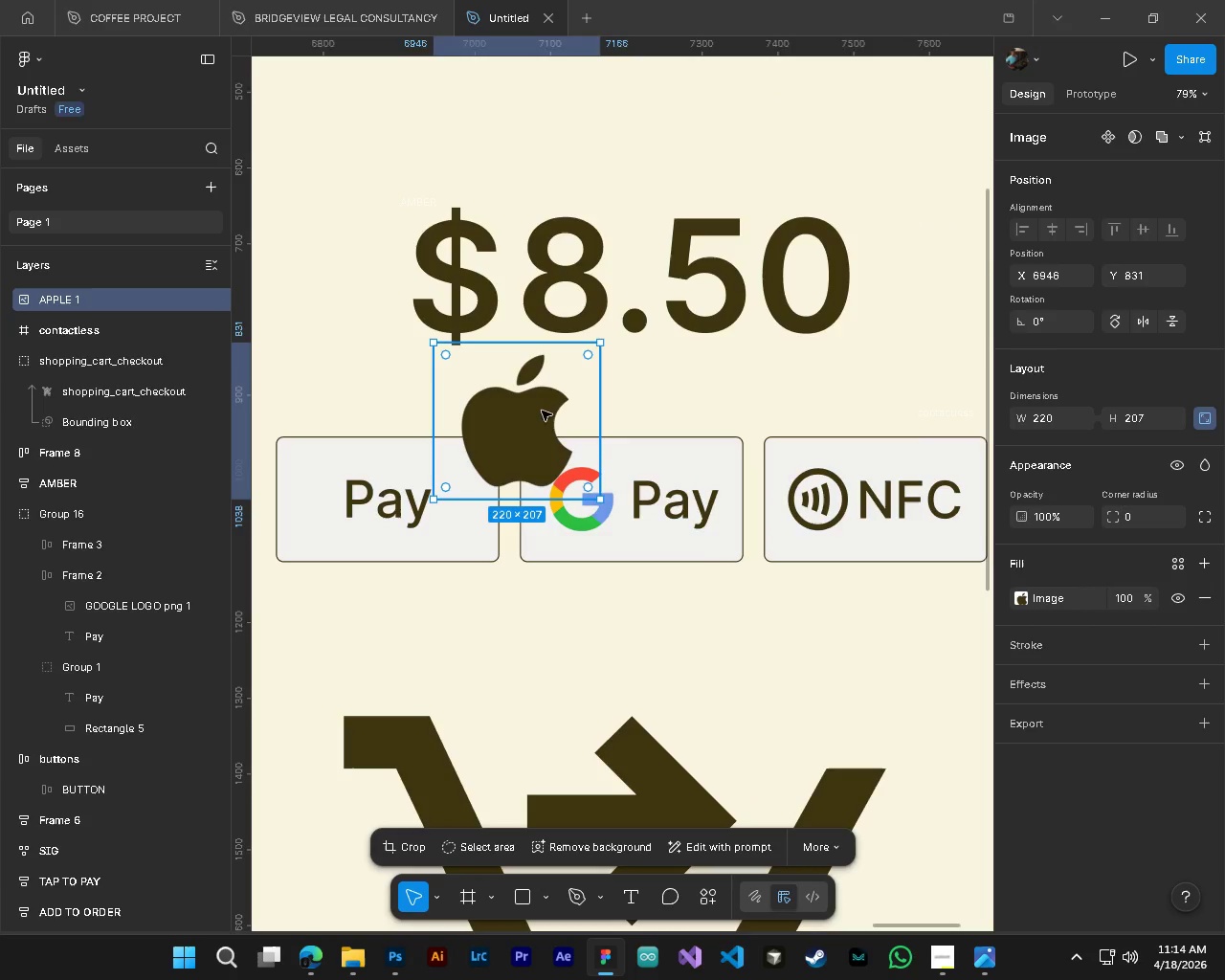 
left_click_drag(start_coordinate=[535, 403], to_coordinate=[604, 521])
 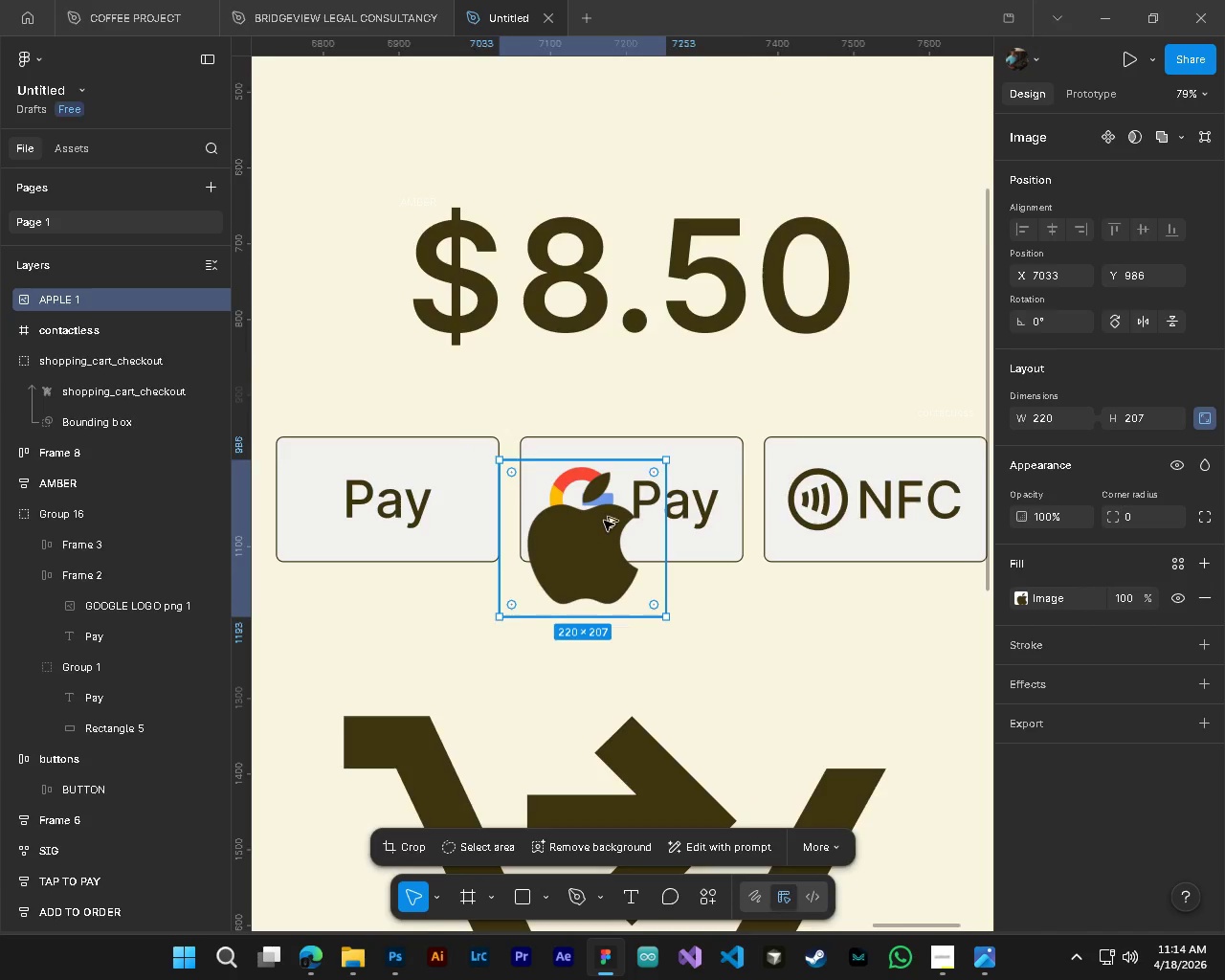 
hold_key(key=AltLeft, duration=0.31)
hold_key(key=ControlLeft, duration=0.34)
scroll: coordinate [604, 521], scroll_direction: up, amount: 6.0
 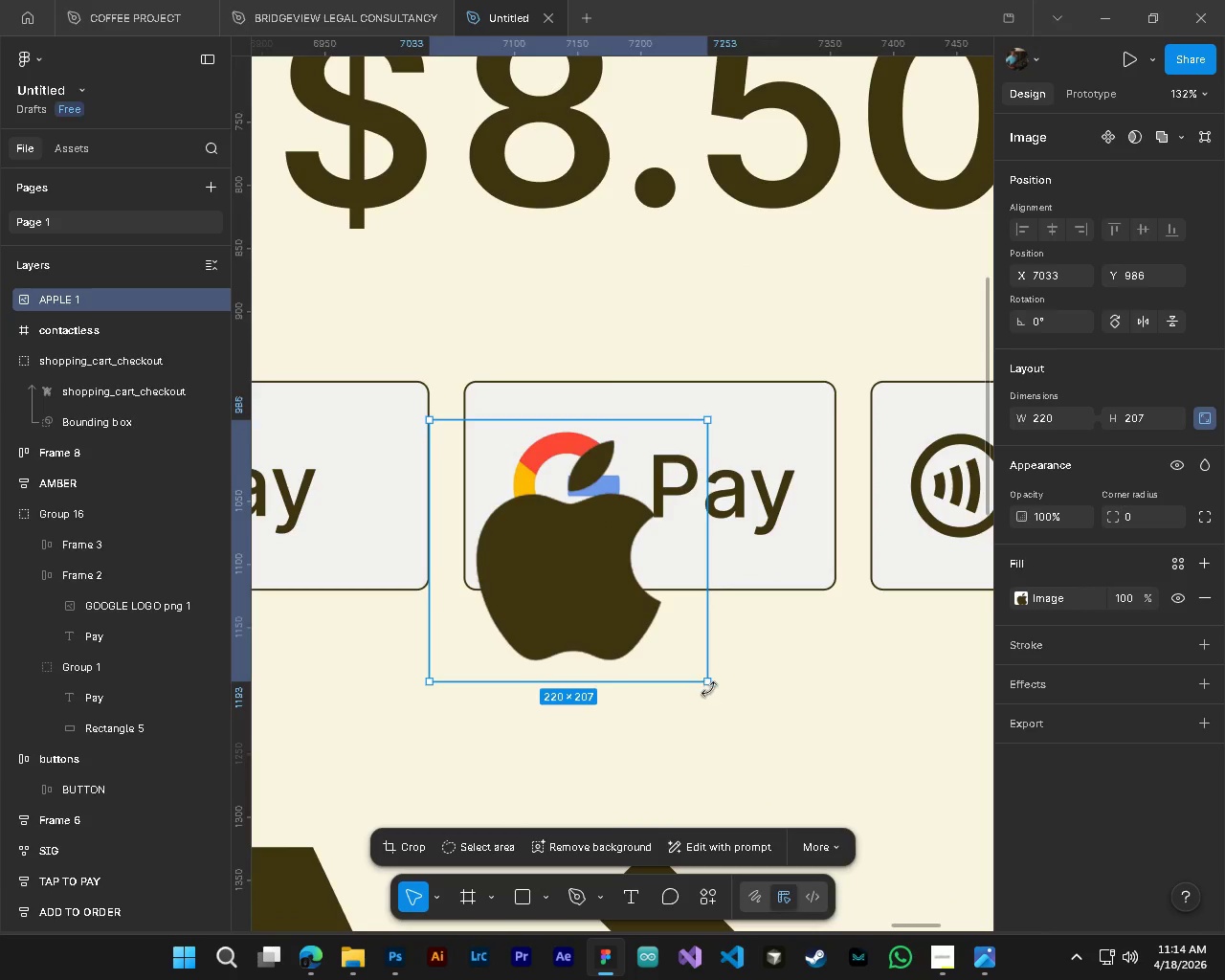 
left_click([709, 689])
 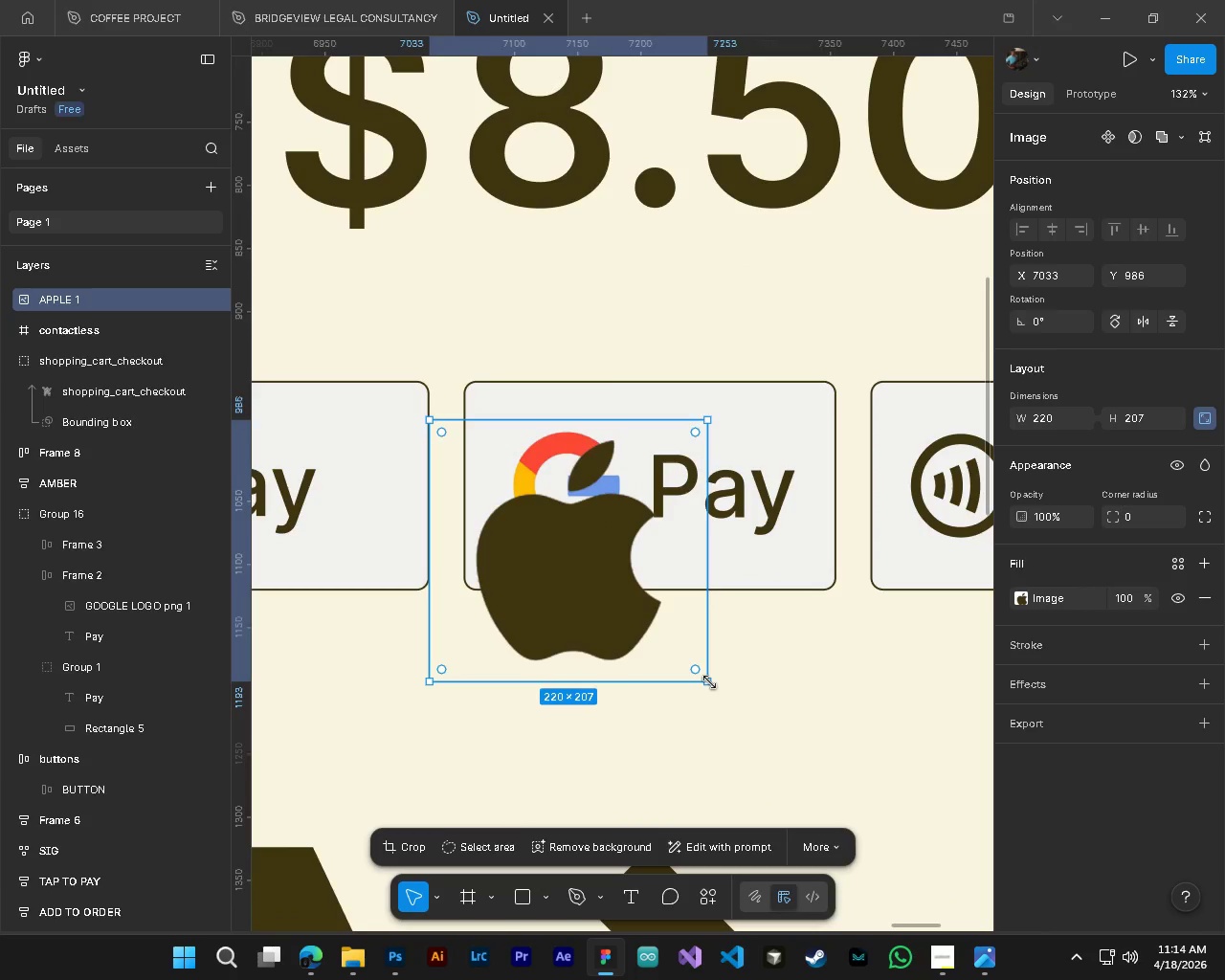 
left_click_drag(start_coordinate=[709, 682], to_coordinate=[618, 612])
 